 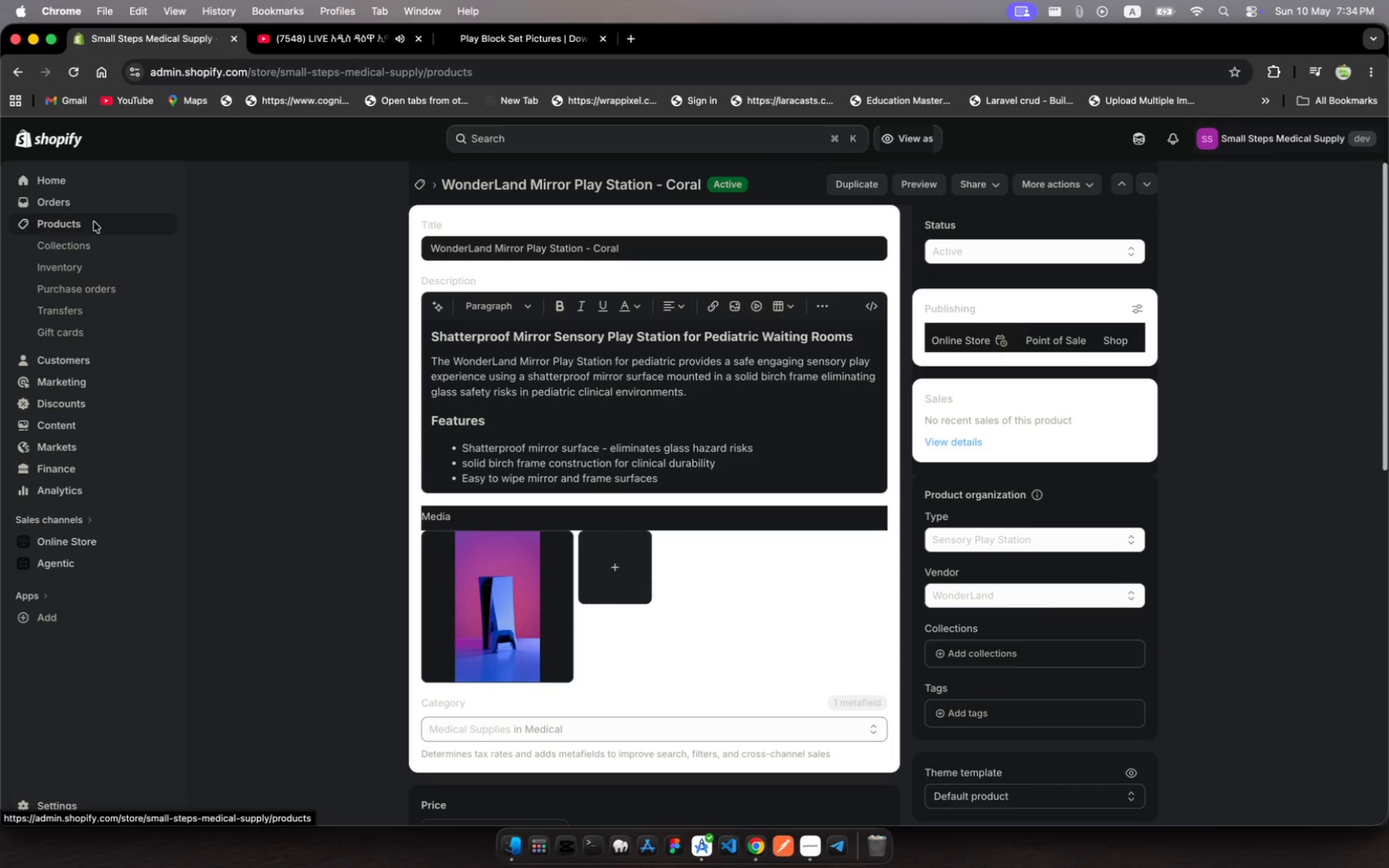 
left_click([330, 368])
 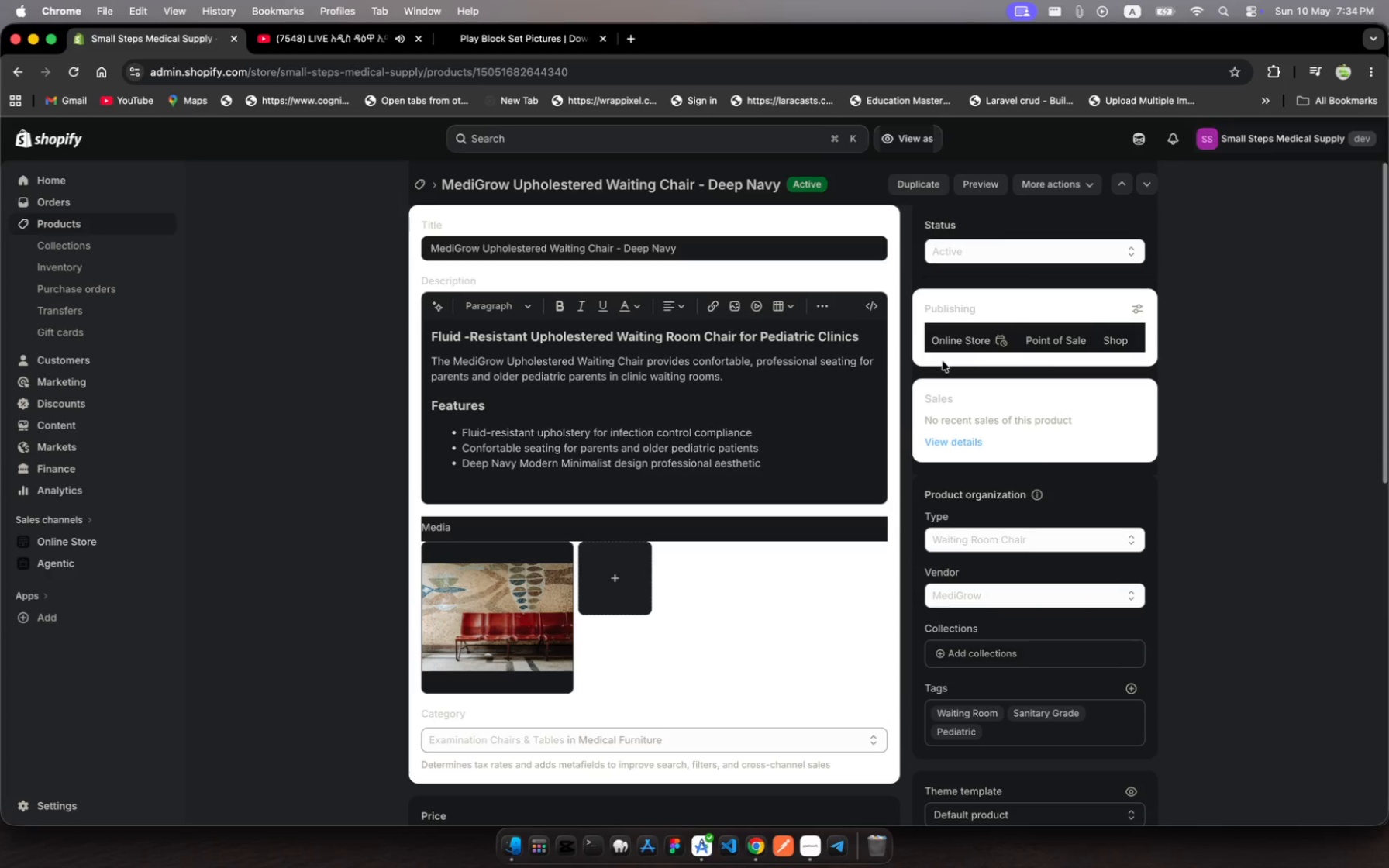 
scroll: coordinate [791, 583], scroll_direction: down, amount: 259.0
 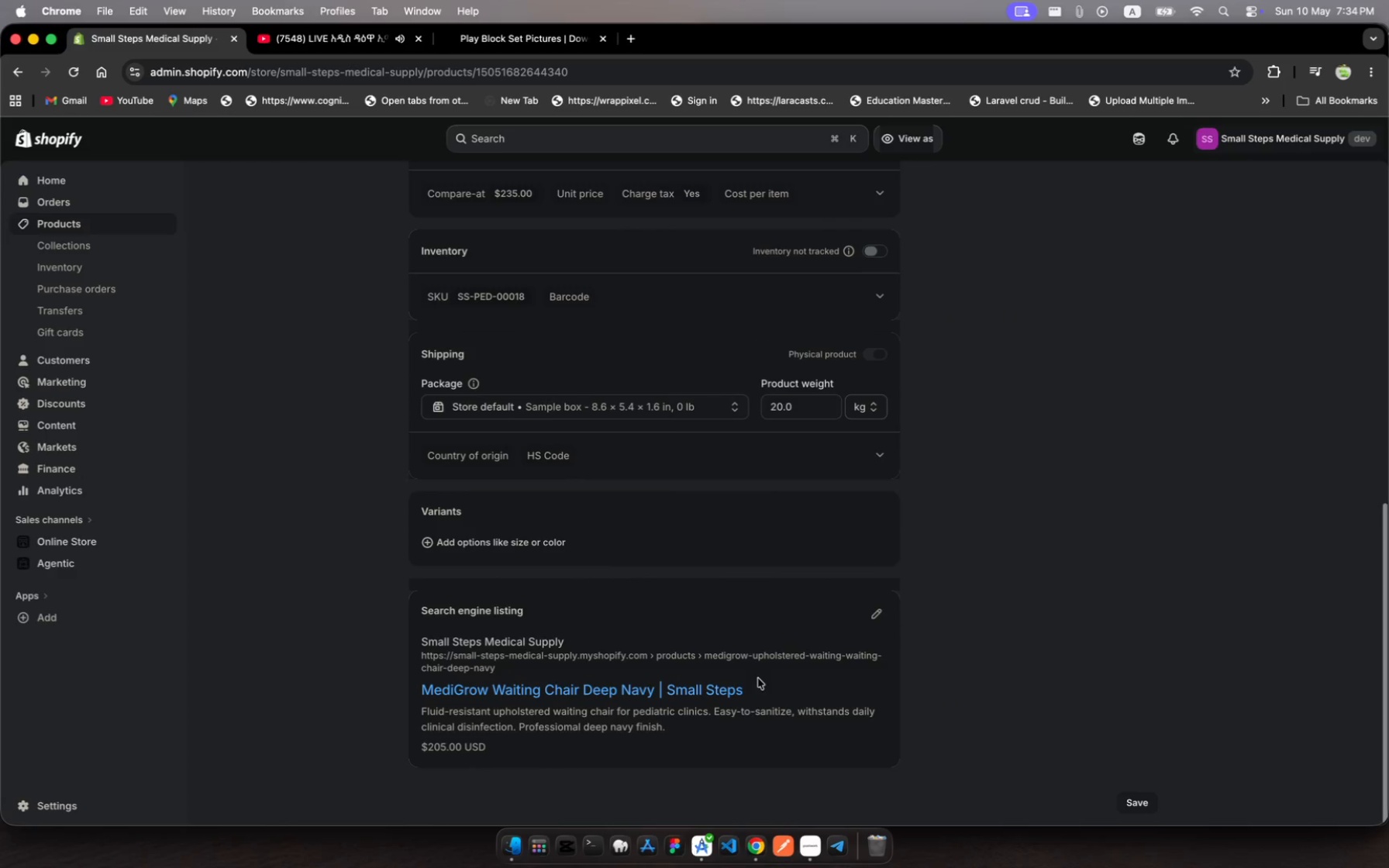 
left_click_drag(start_coordinate=[758, 678], to_coordinate=[620, 692])
 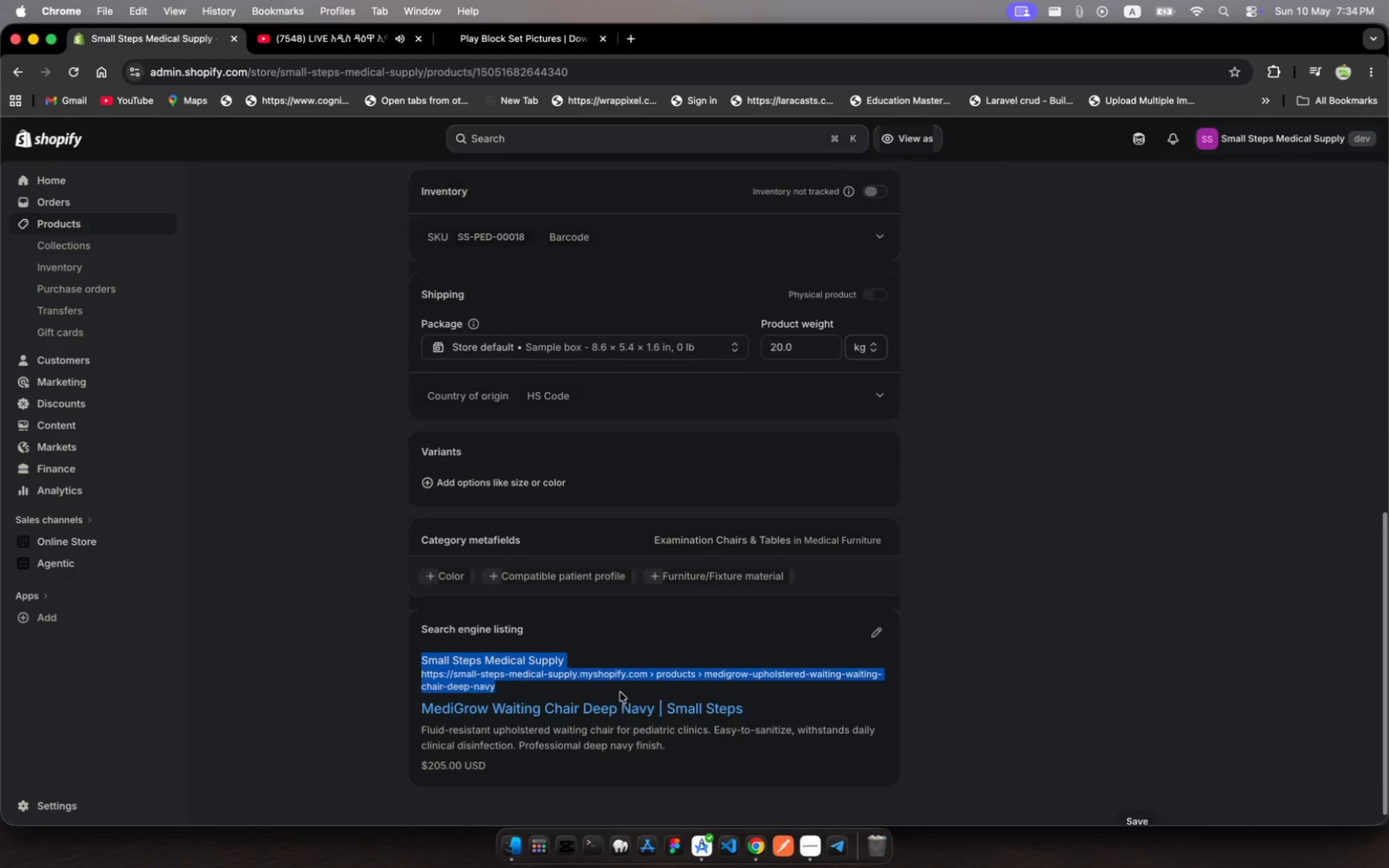 
scroll: coordinate [620, 692], scroll_direction: down, amount: 46.0
 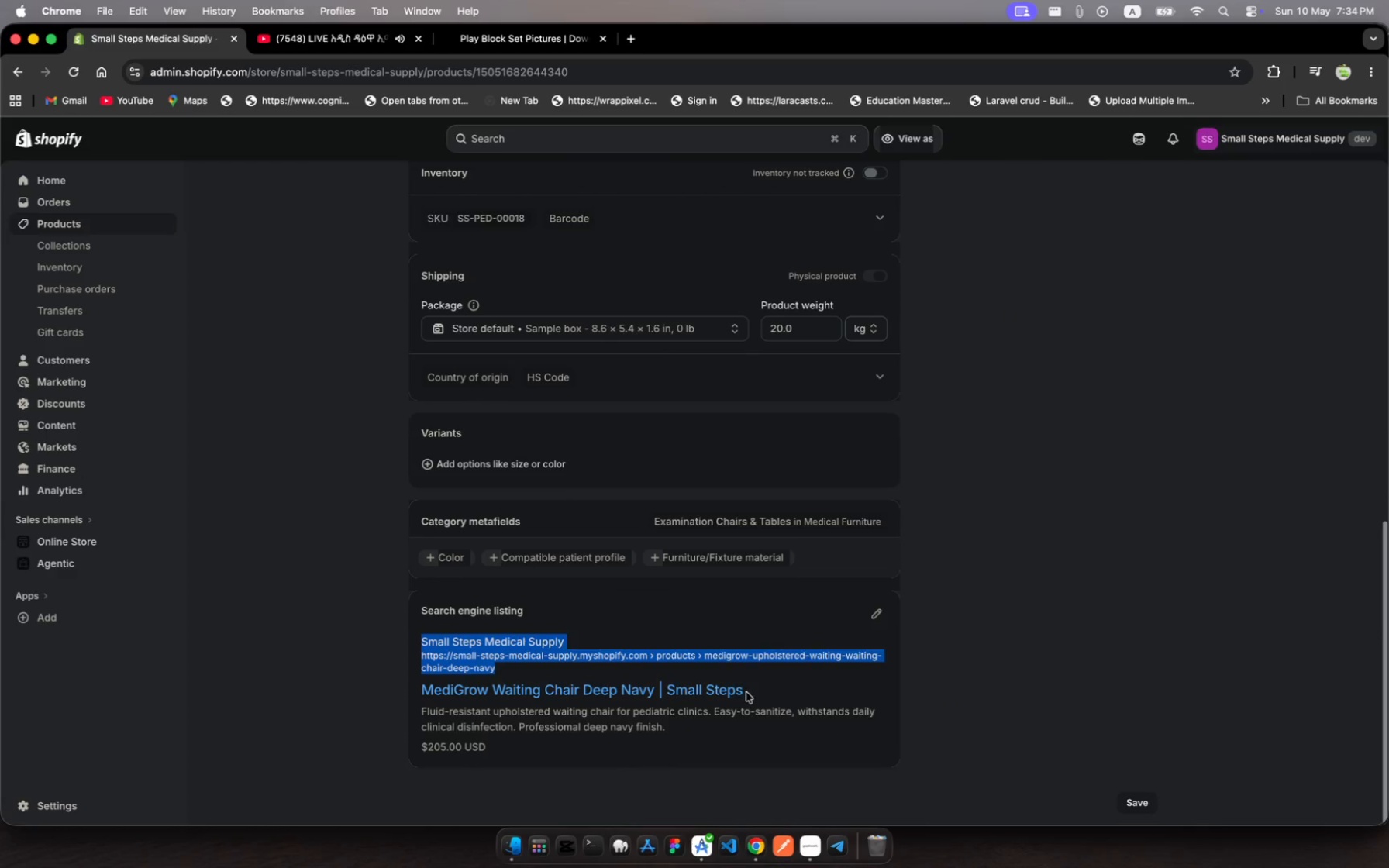 
left_click_drag(start_coordinate=[746, 692], to_coordinate=[345, 698])
 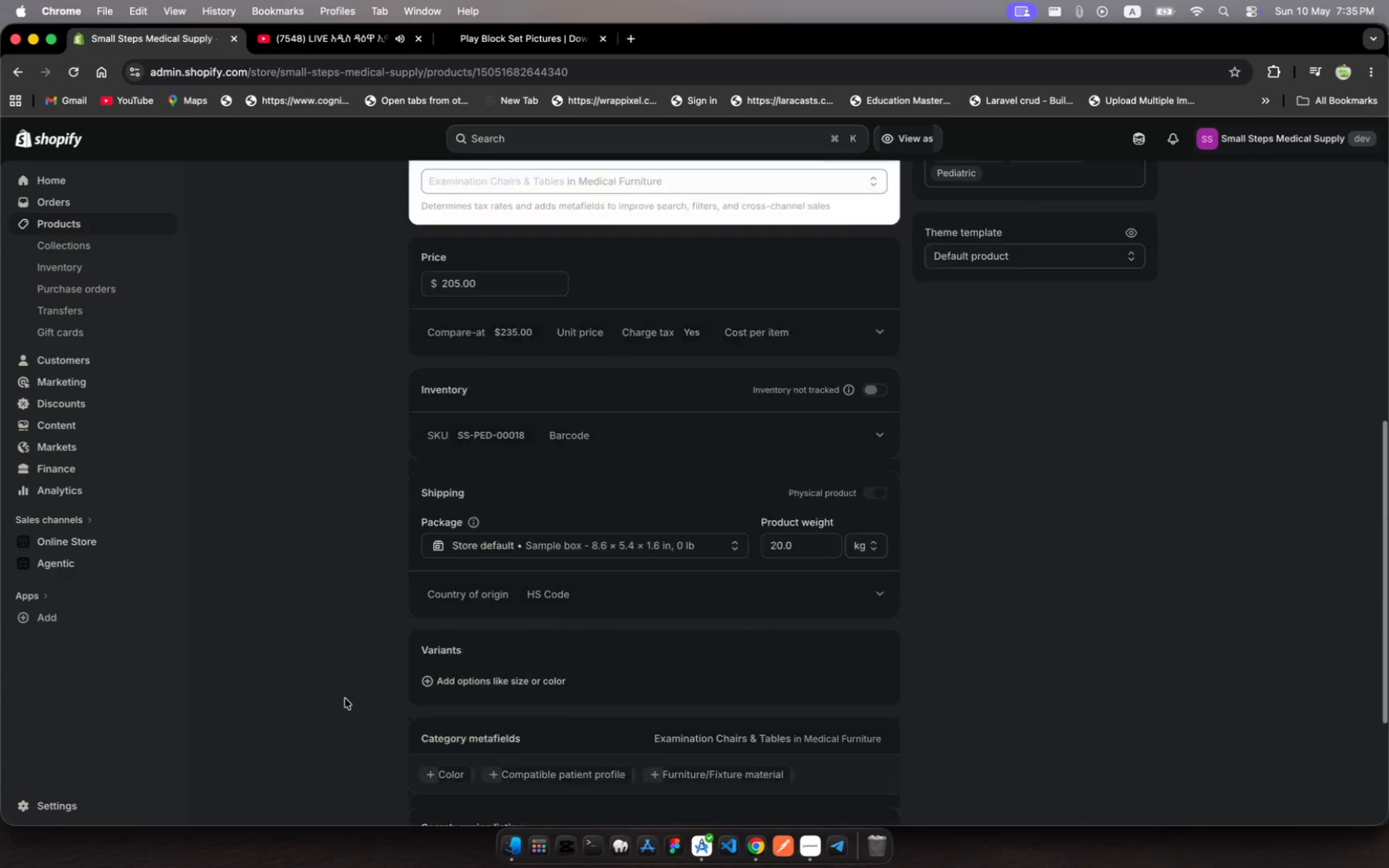 
key(Meta+MetaRight)
 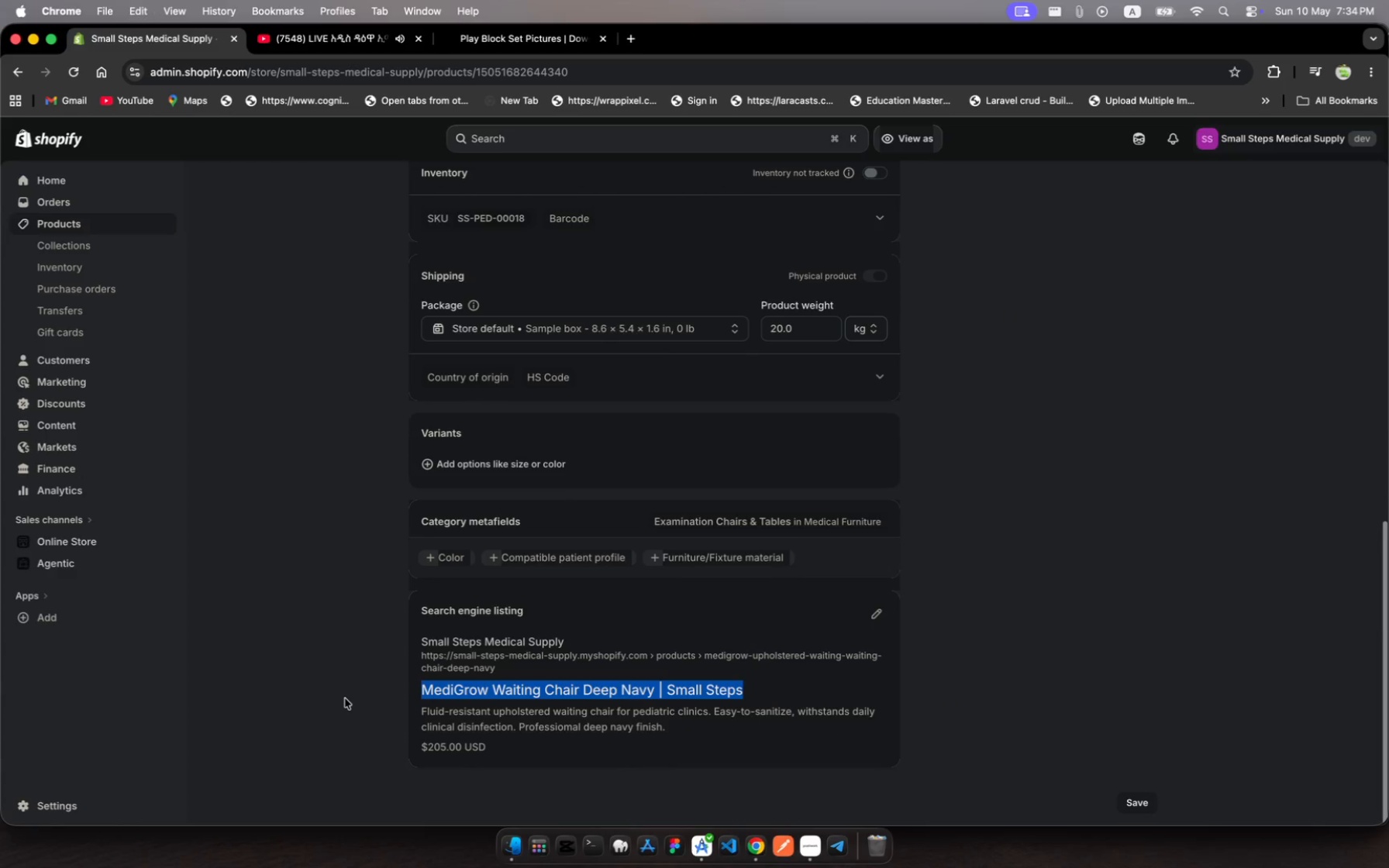 
key(Meta+C)
 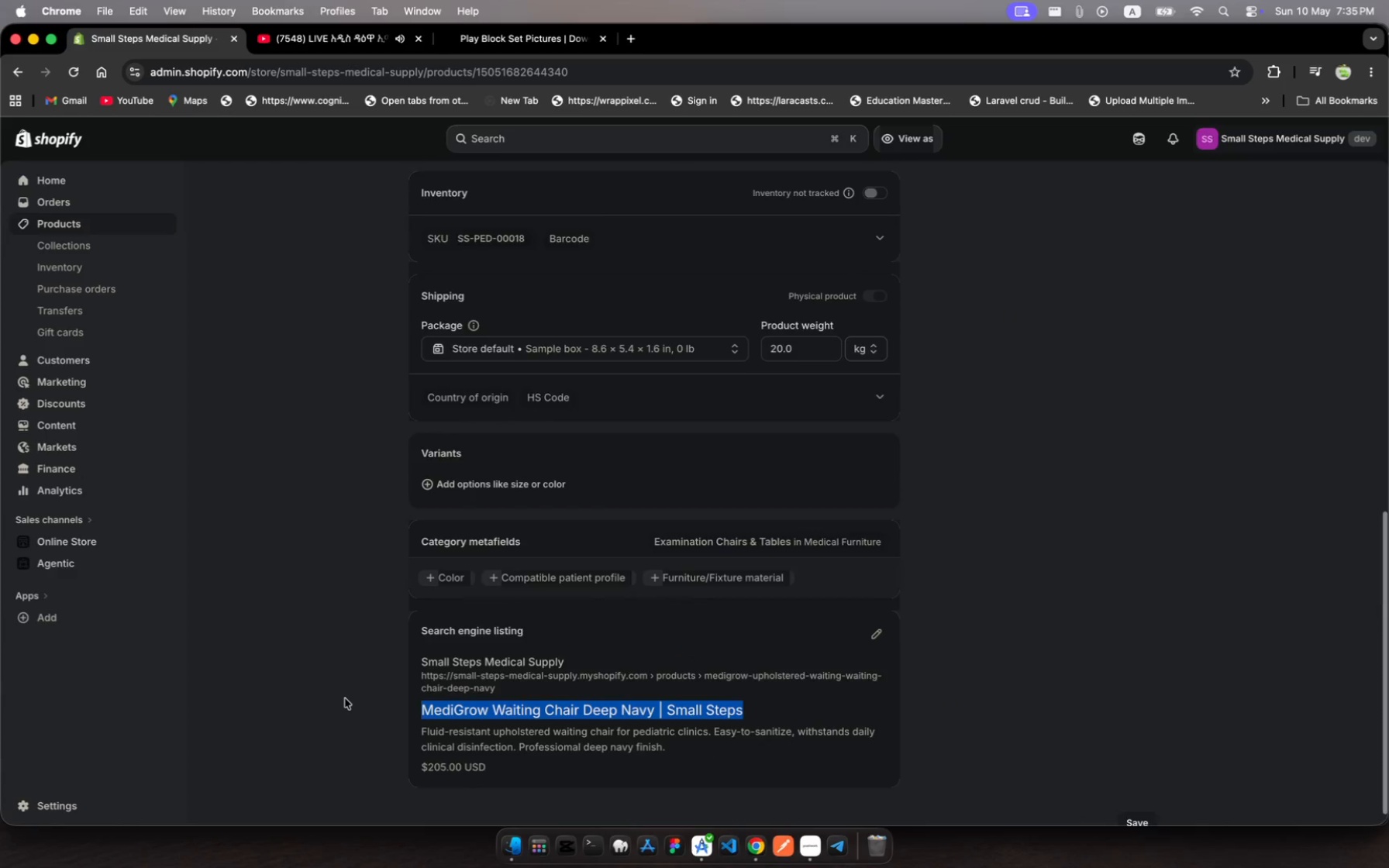 
scroll: coordinate [345, 698], scroll_direction: up, amount: 453.0
 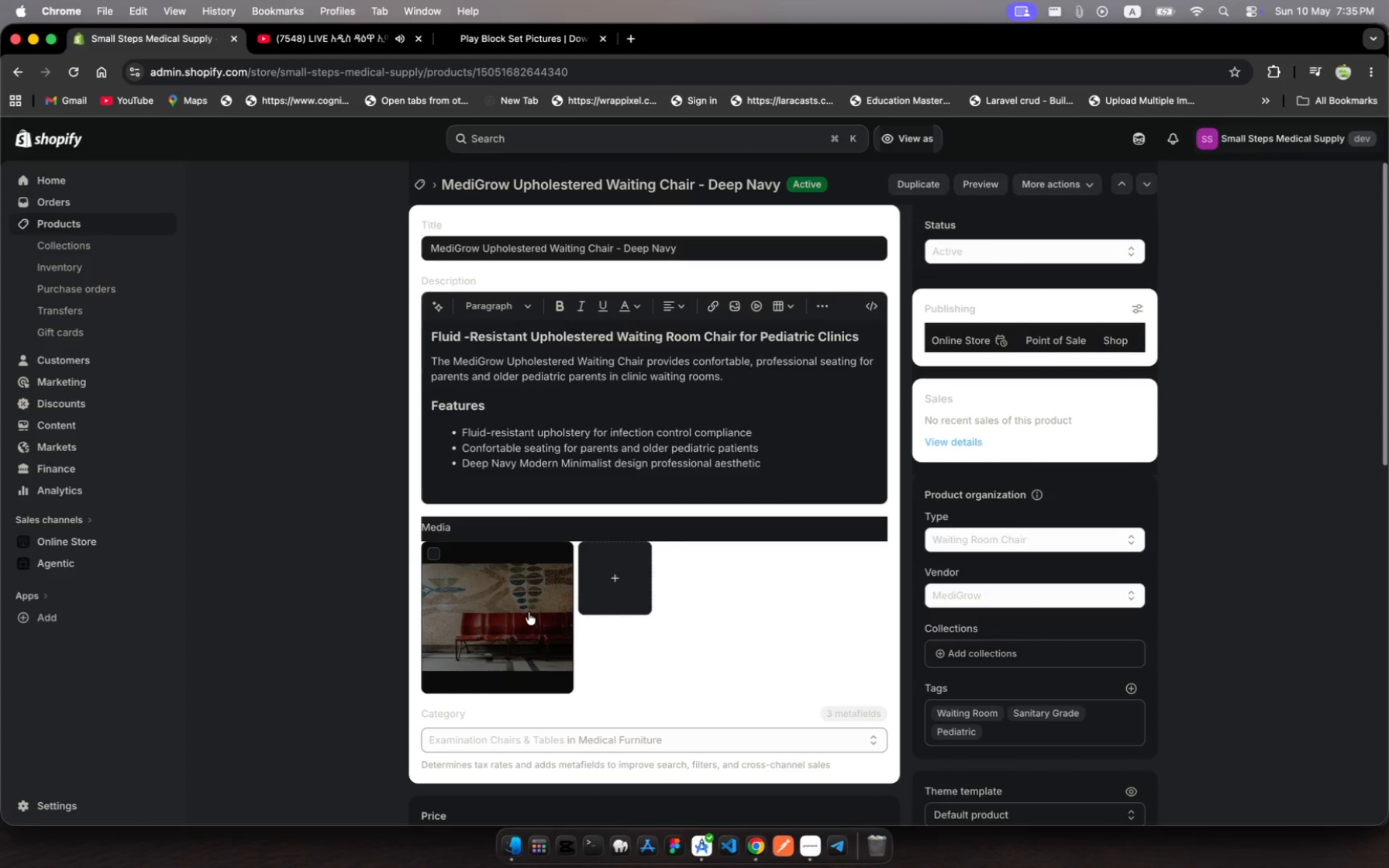 
left_click([529, 612])
 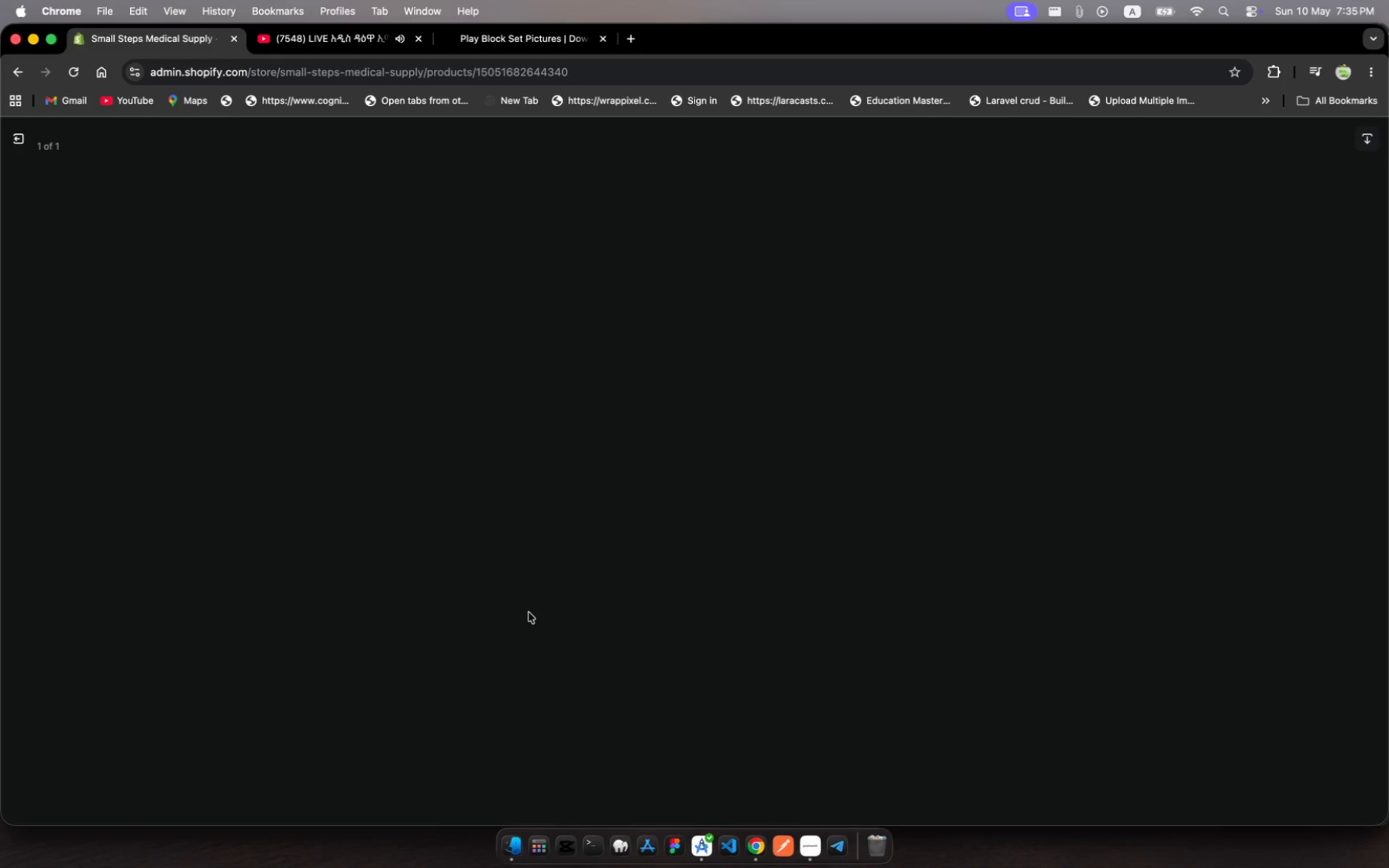 
wait(16.69)
 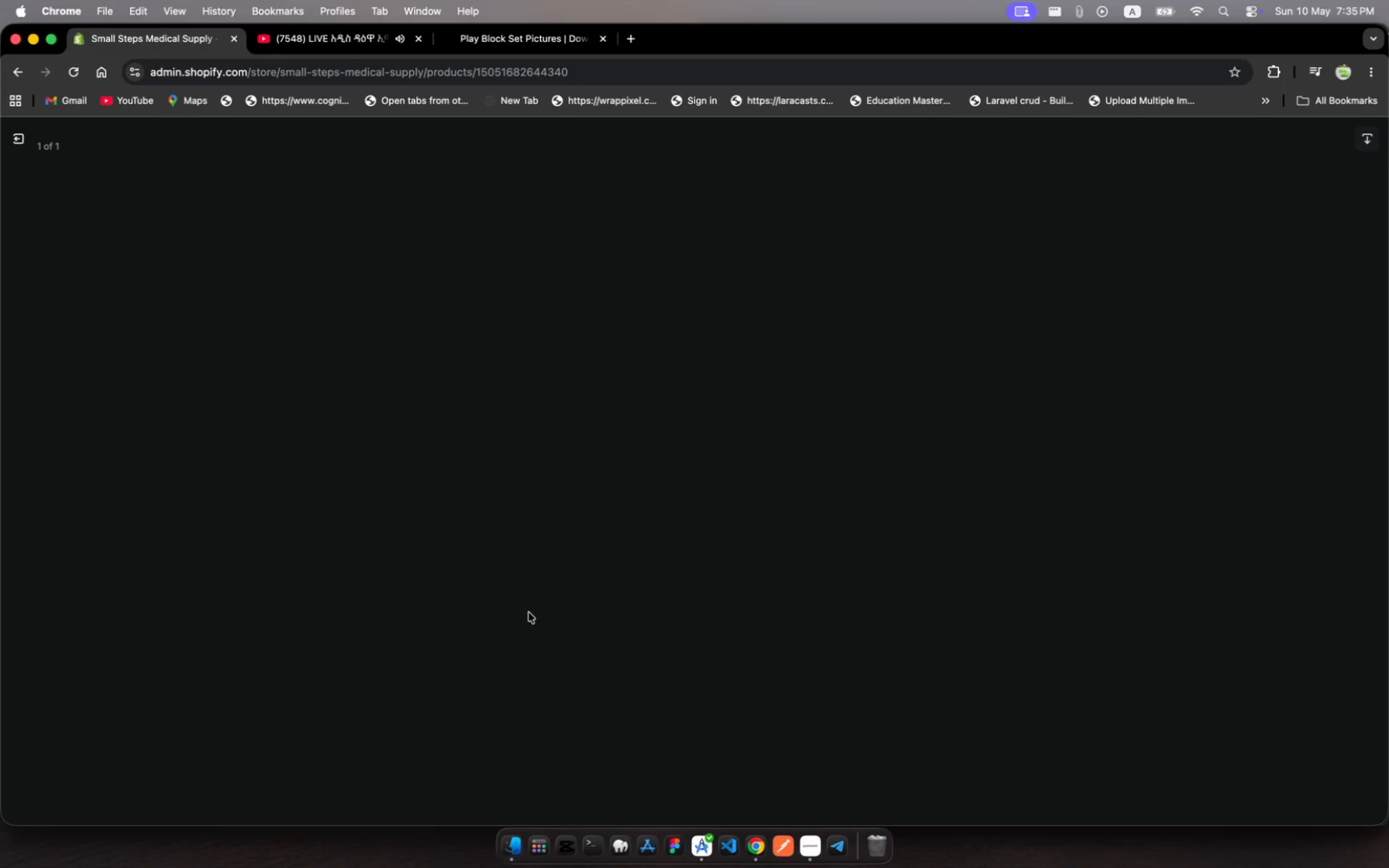 
left_click([19, 138])
 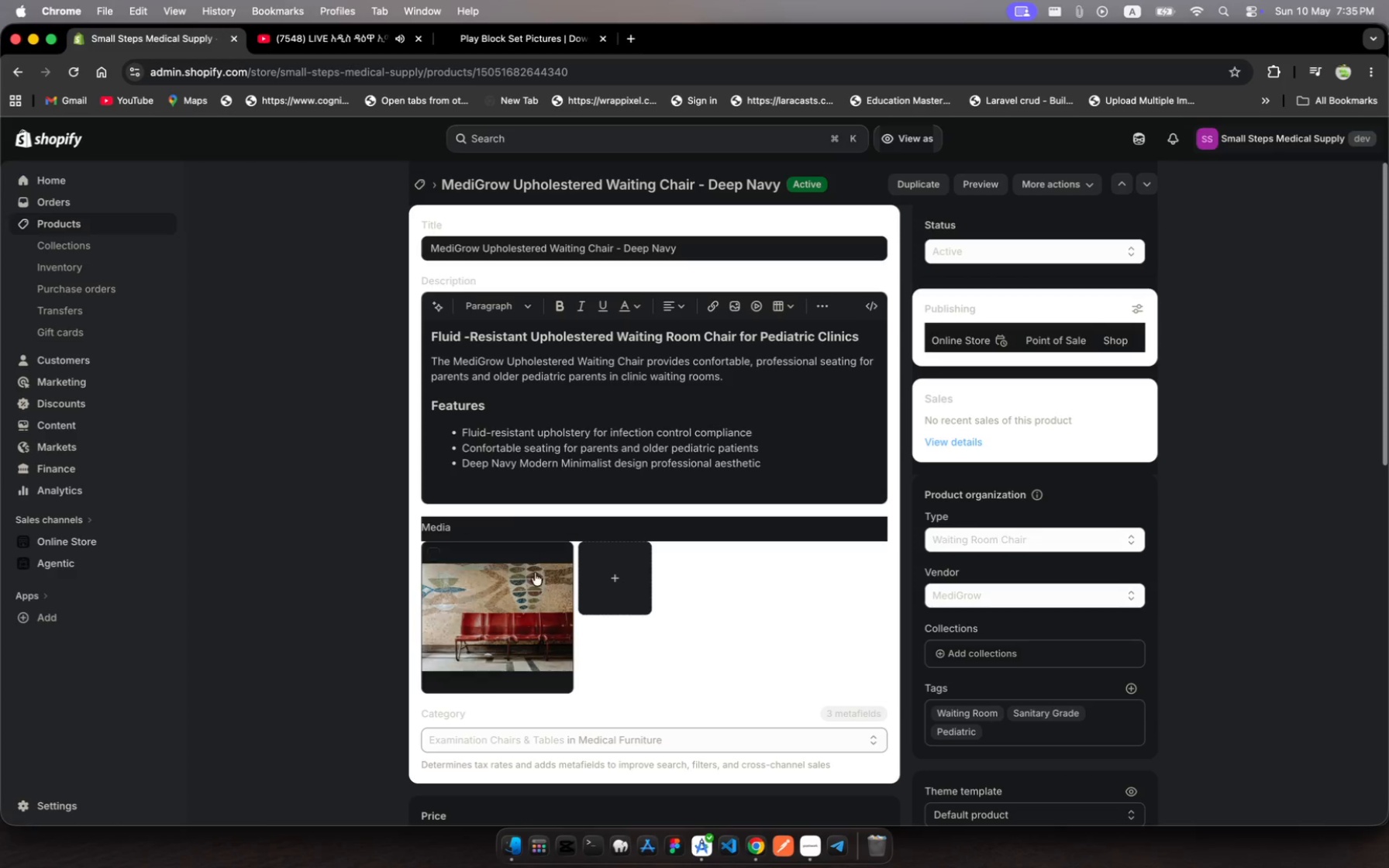 
left_click([526, 601])
 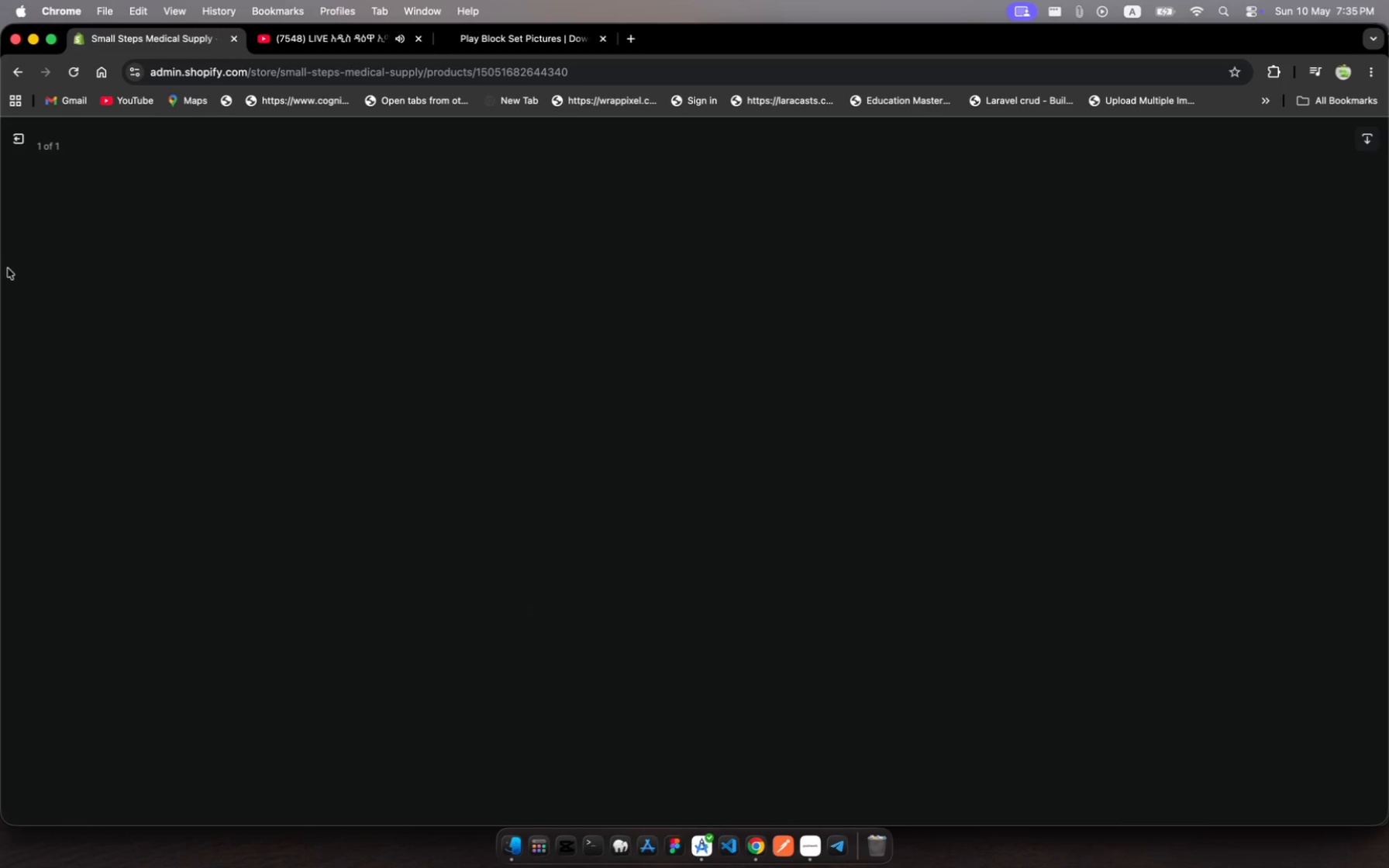 
mouse_move([46, 149])
 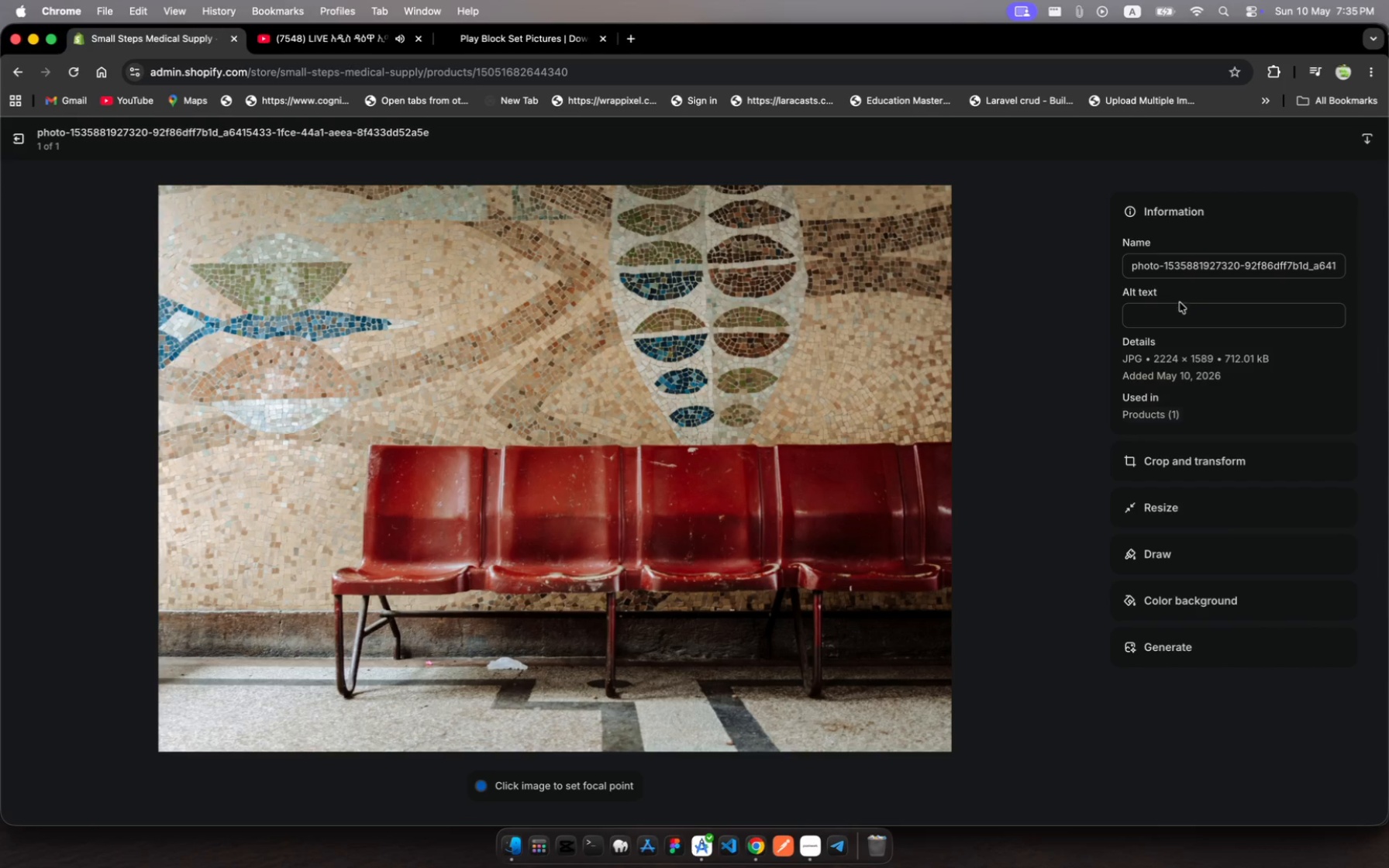 
left_click([1176, 310])
 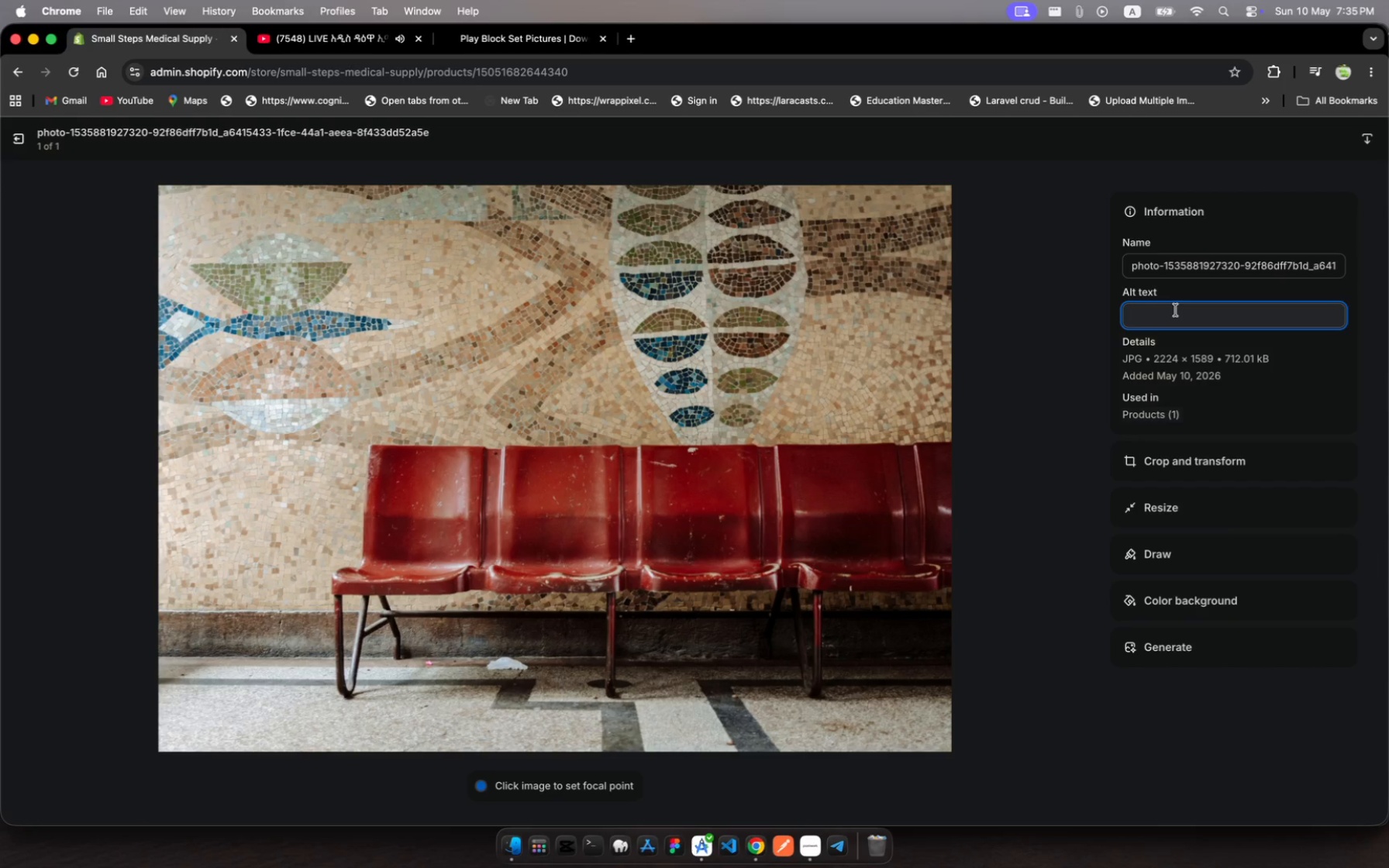 
key(Meta+V)
 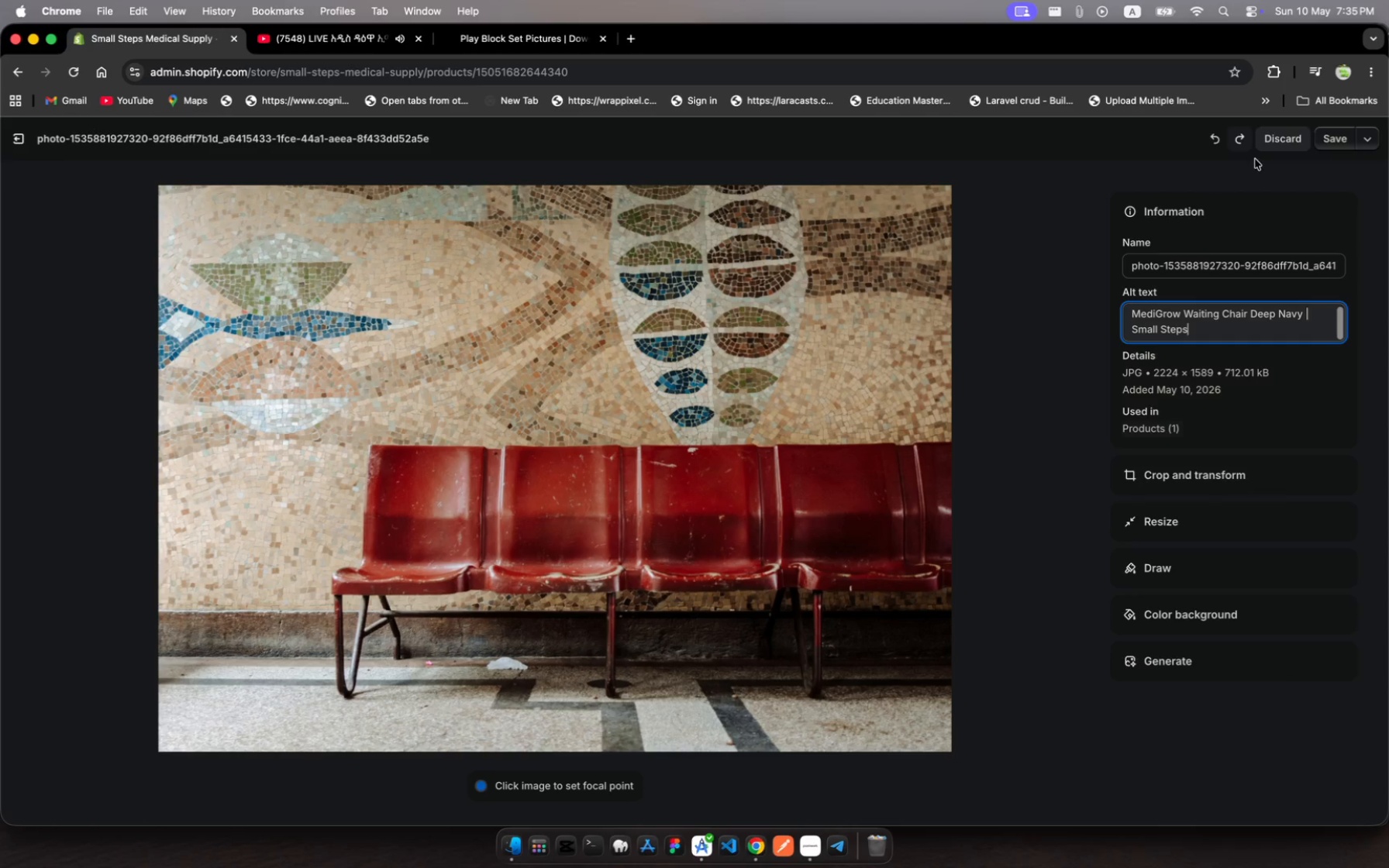 
left_click([1345, 140])
 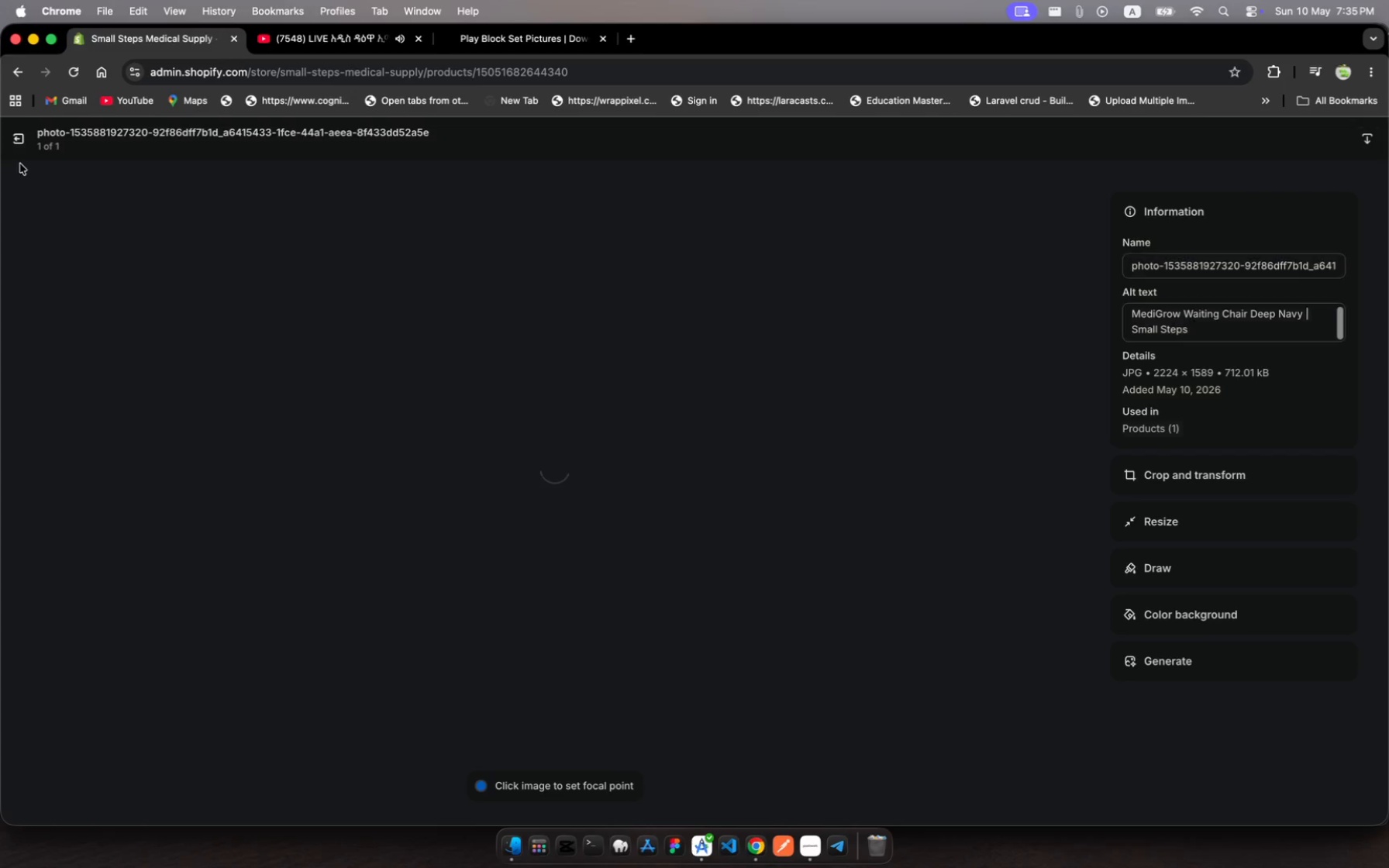 
left_click([16, 126])
 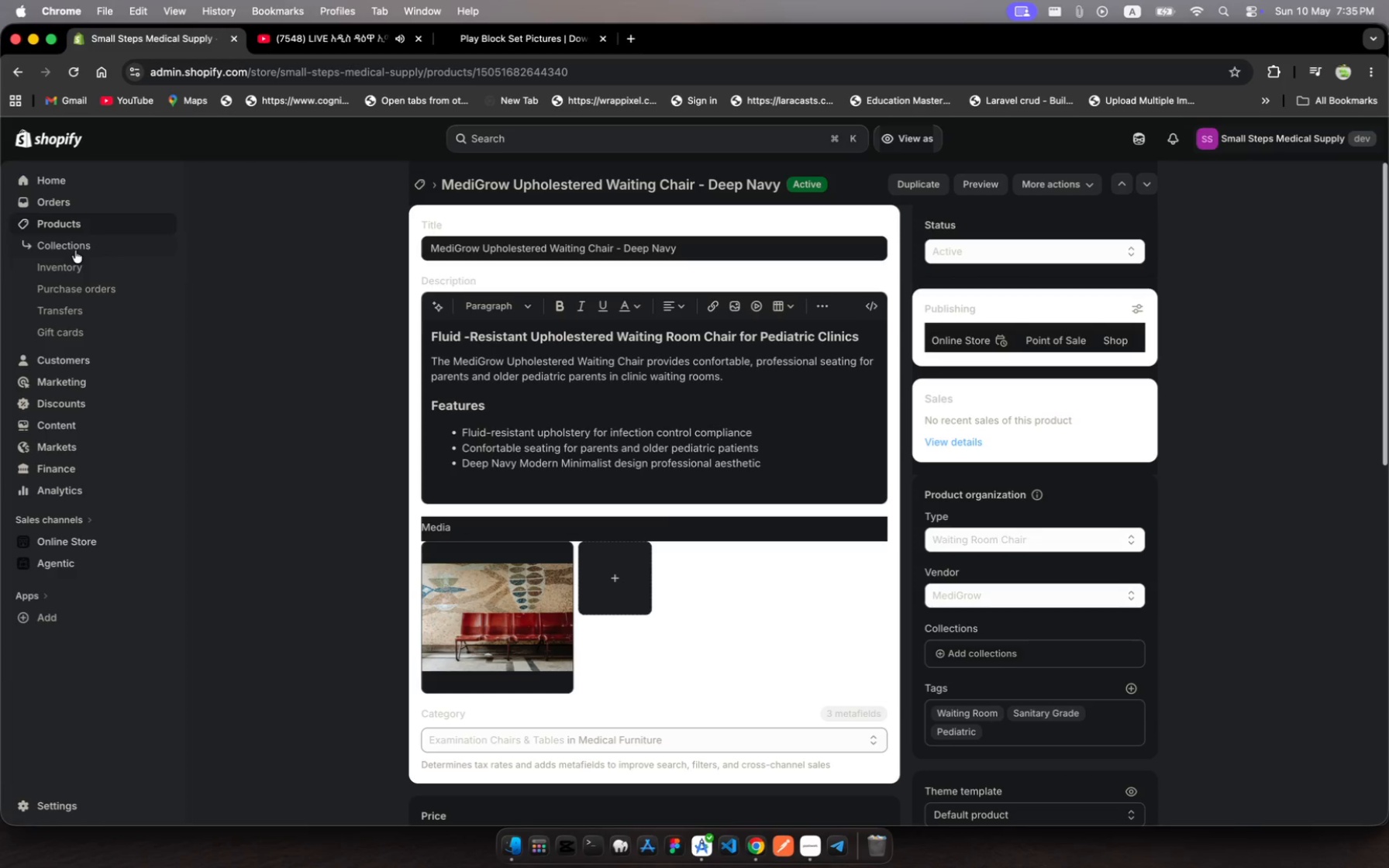 
left_click([124, 222])
 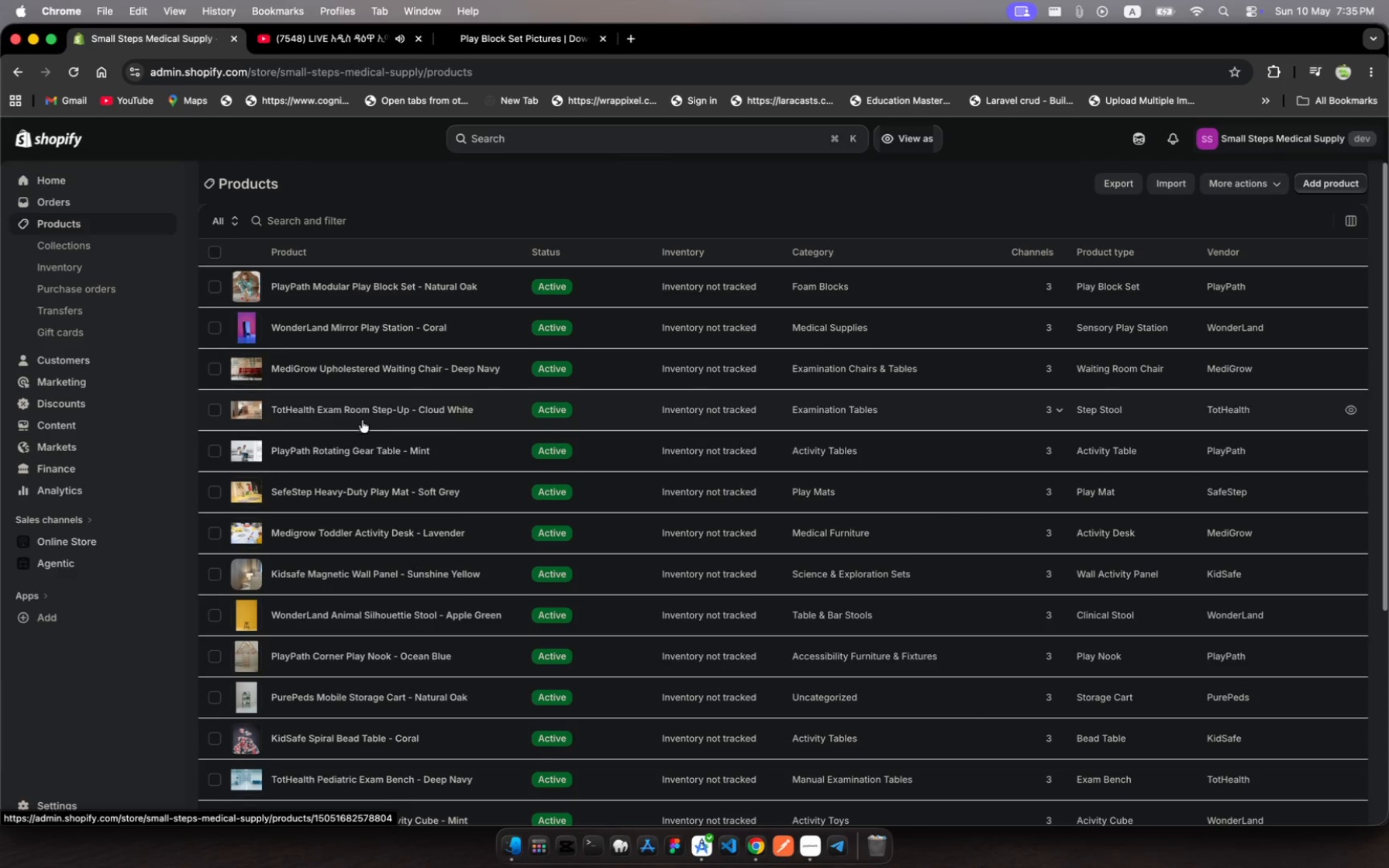 
left_click([368, 410])
 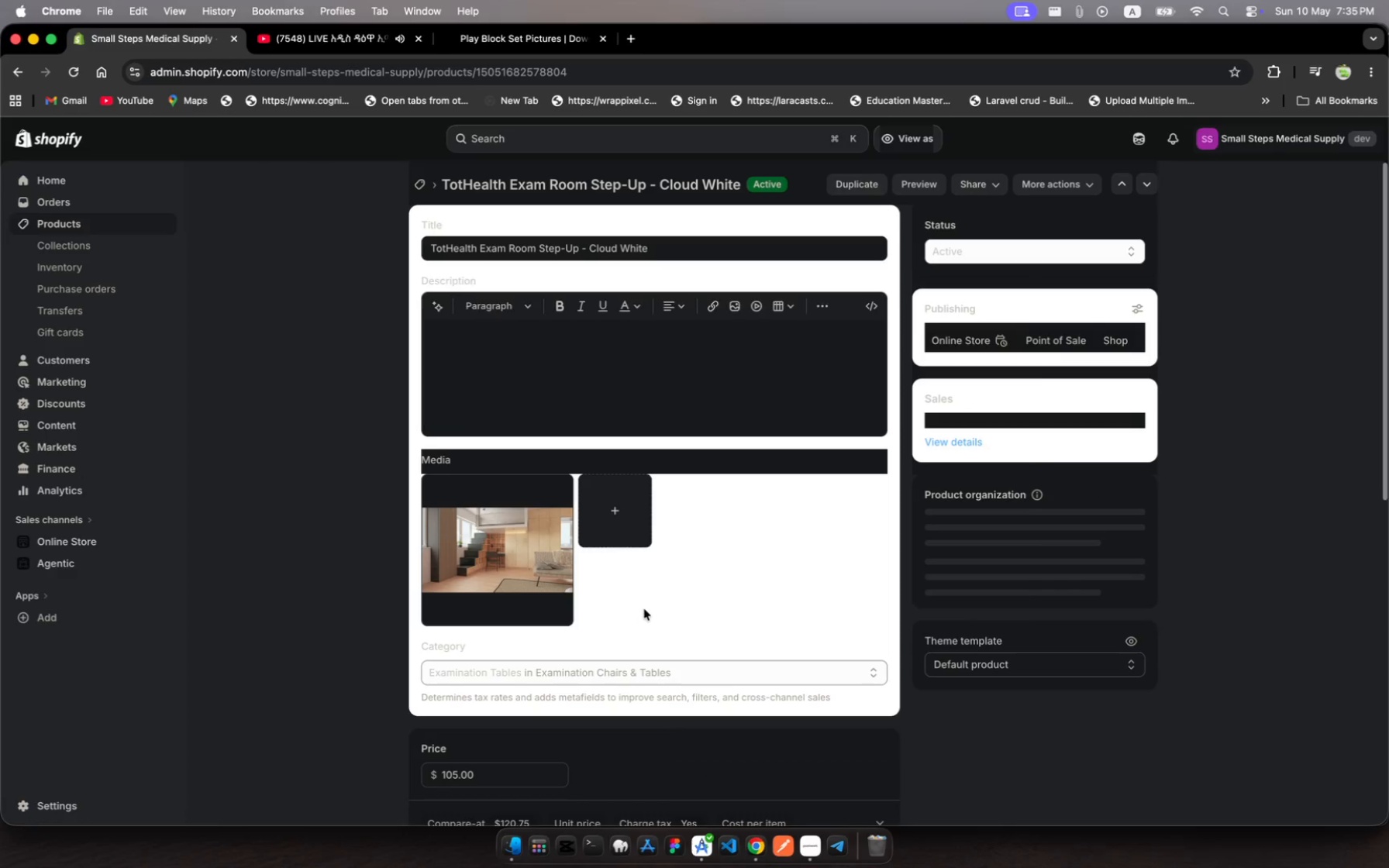 
scroll: coordinate [645, 596], scroll_direction: down, amount: 380.0
 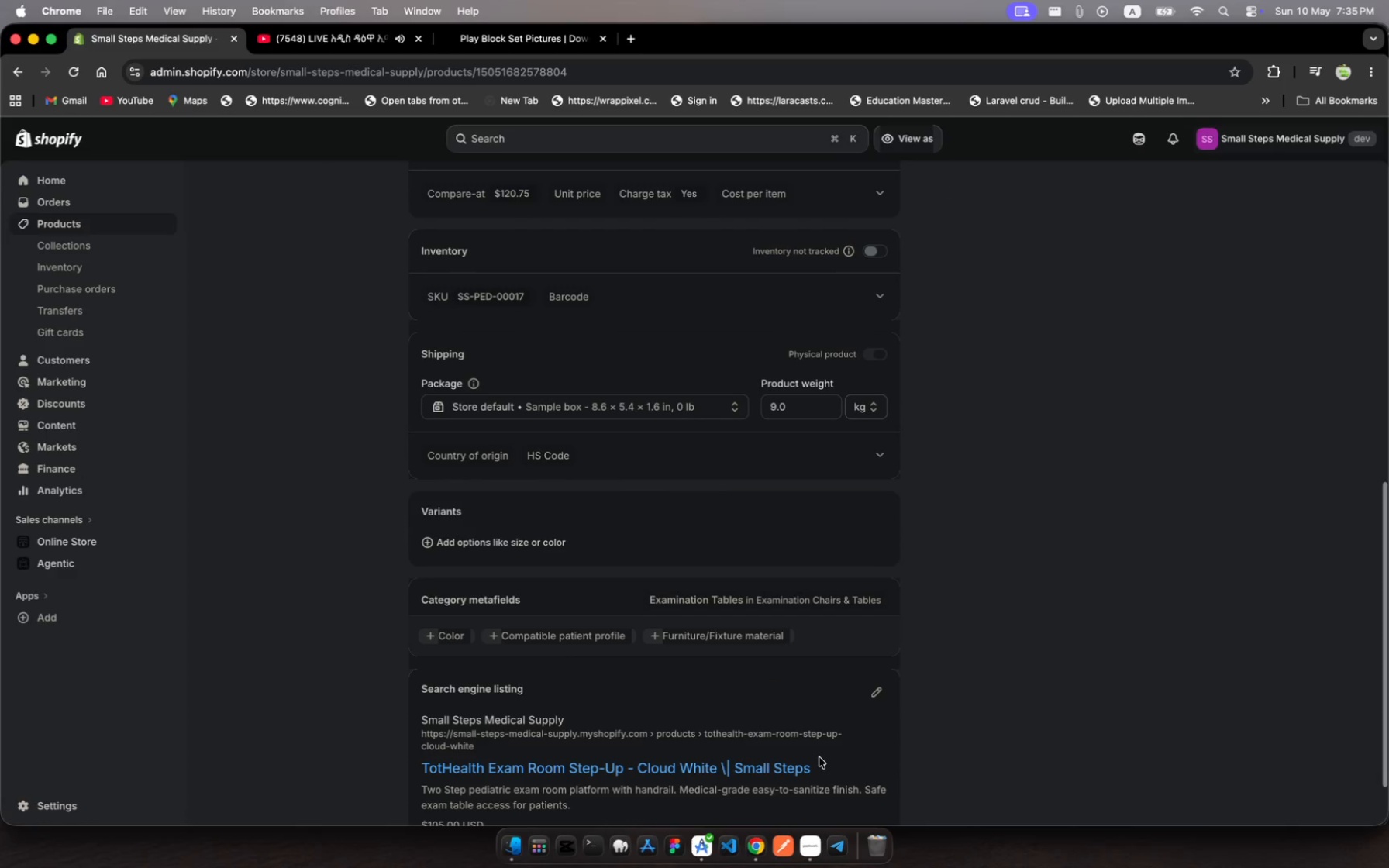 
left_click_drag(start_coordinate=[819, 765], to_coordinate=[419, 760])
 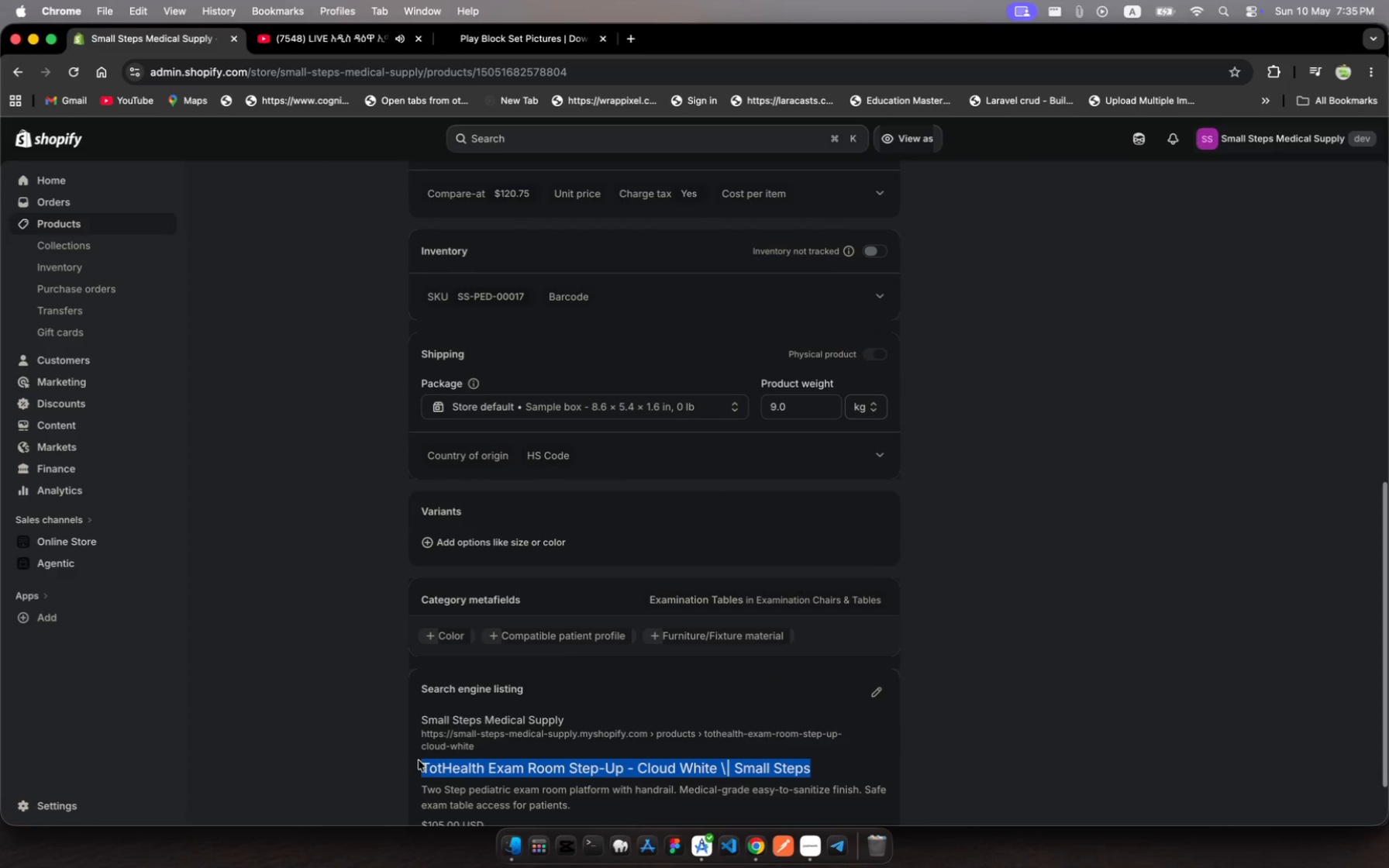 
key(Meta+C)
 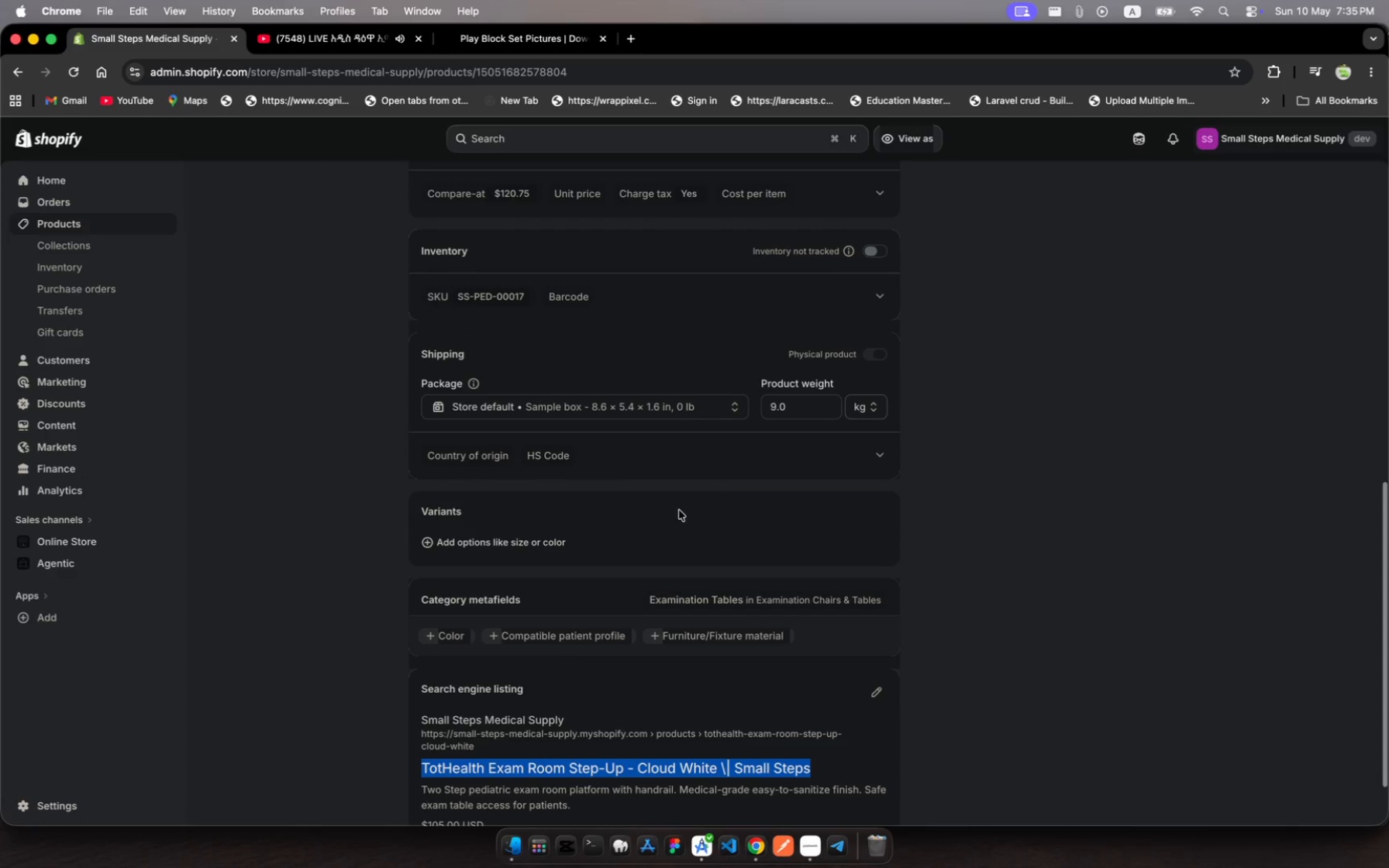 
scroll: coordinate [656, 488], scroll_direction: up, amount: 779.0
 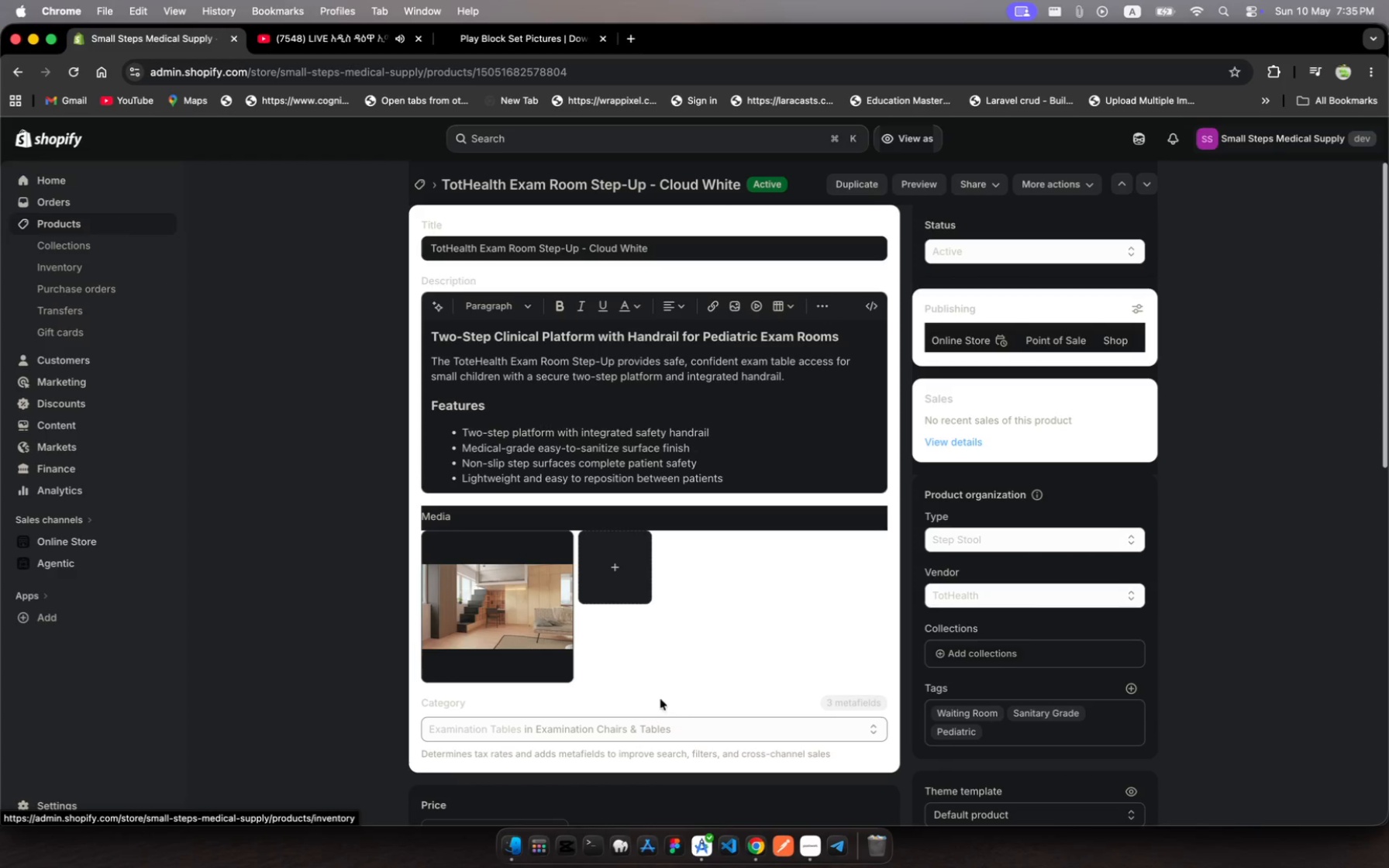 
left_click([541, 623])
 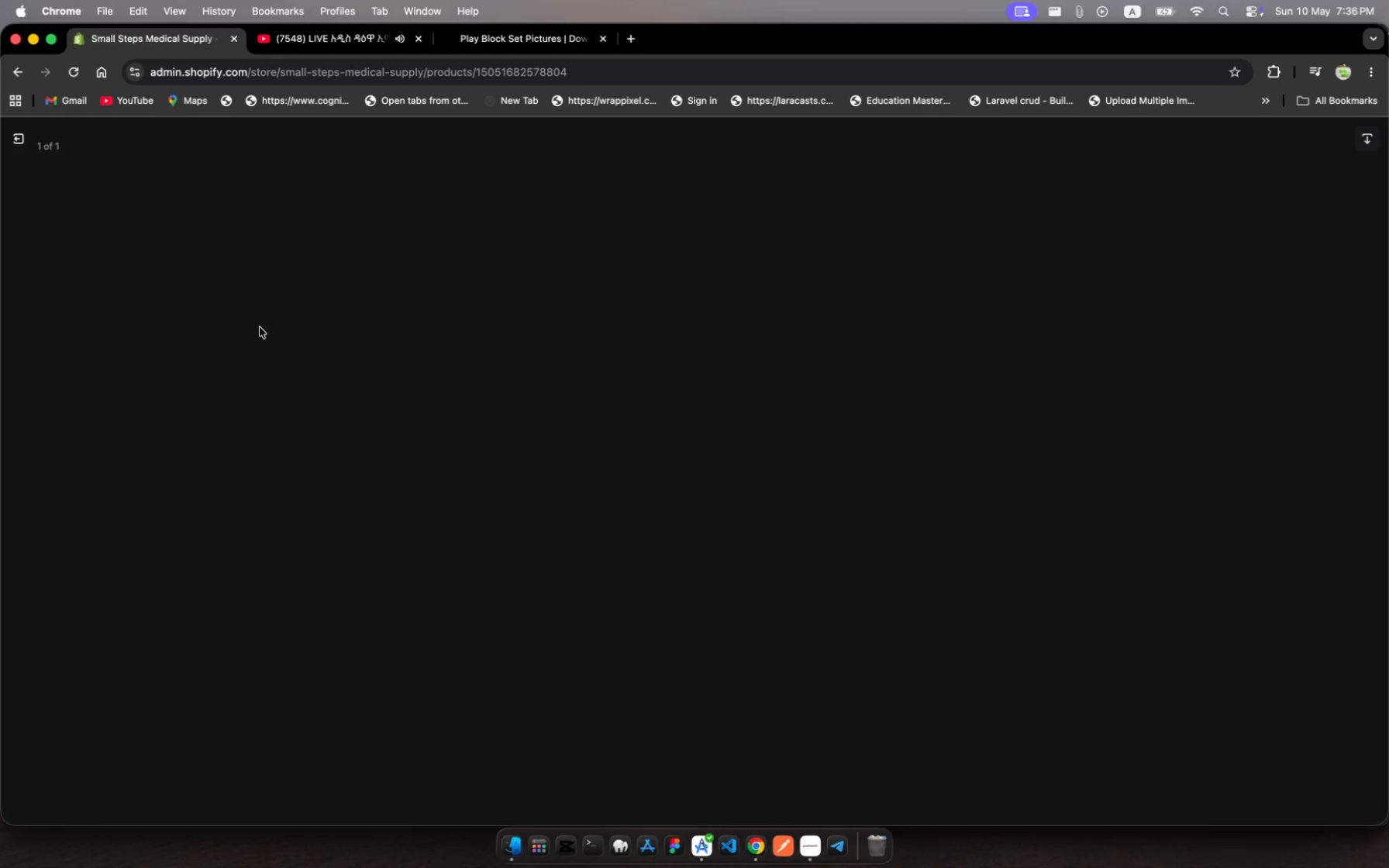 
wait(21.8)
 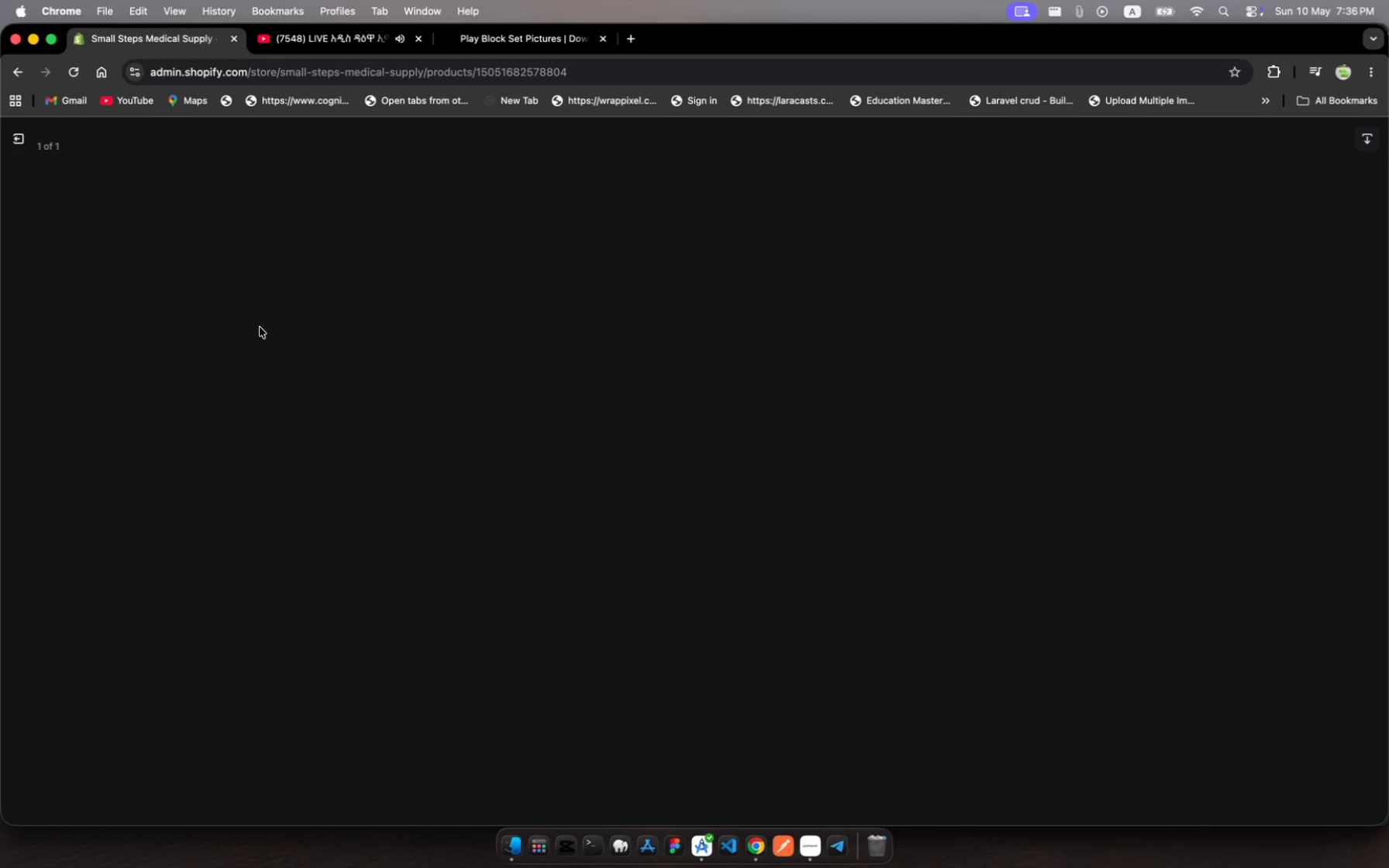 
left_click([6, 136])
 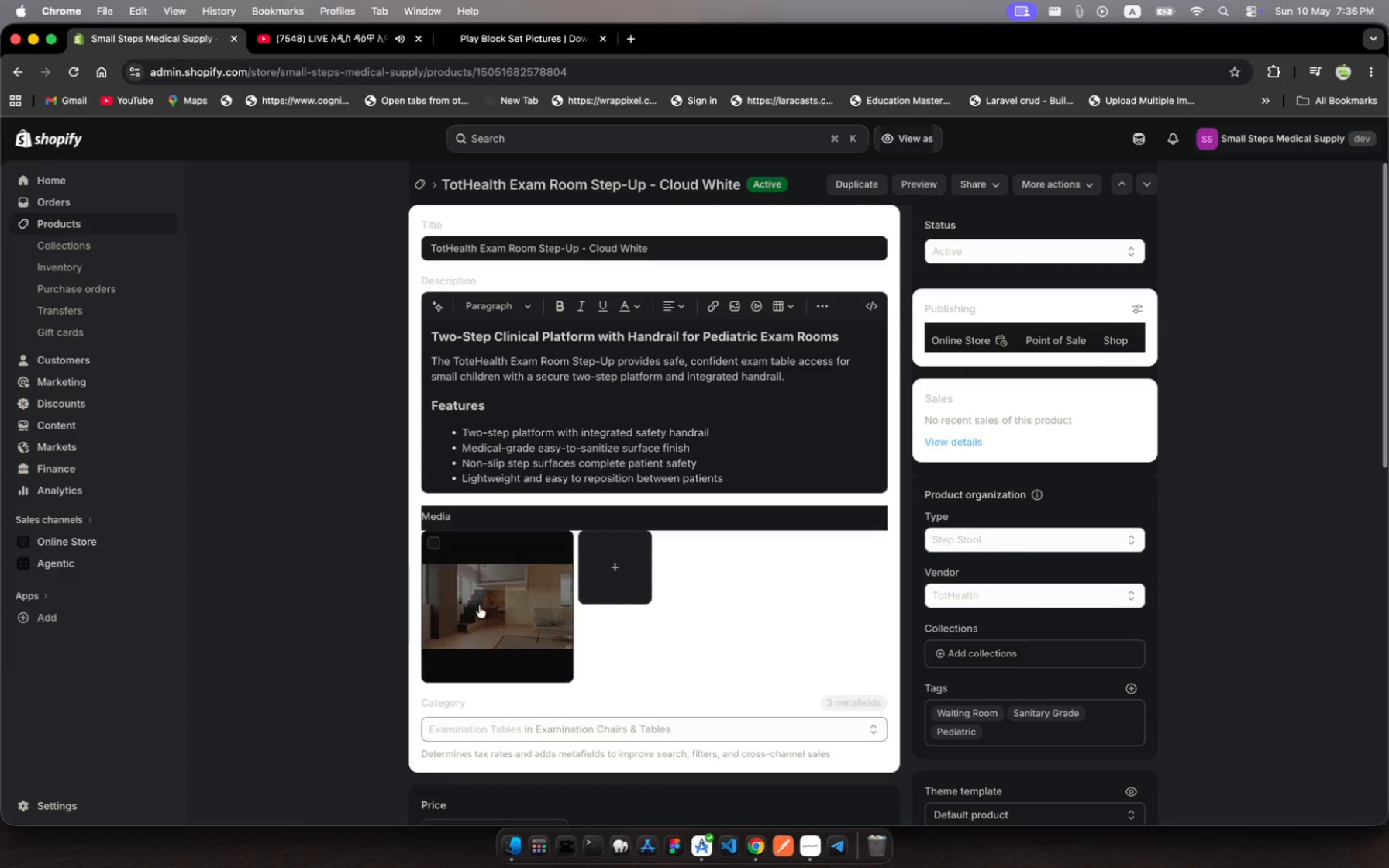 
left_click([498, 598])
 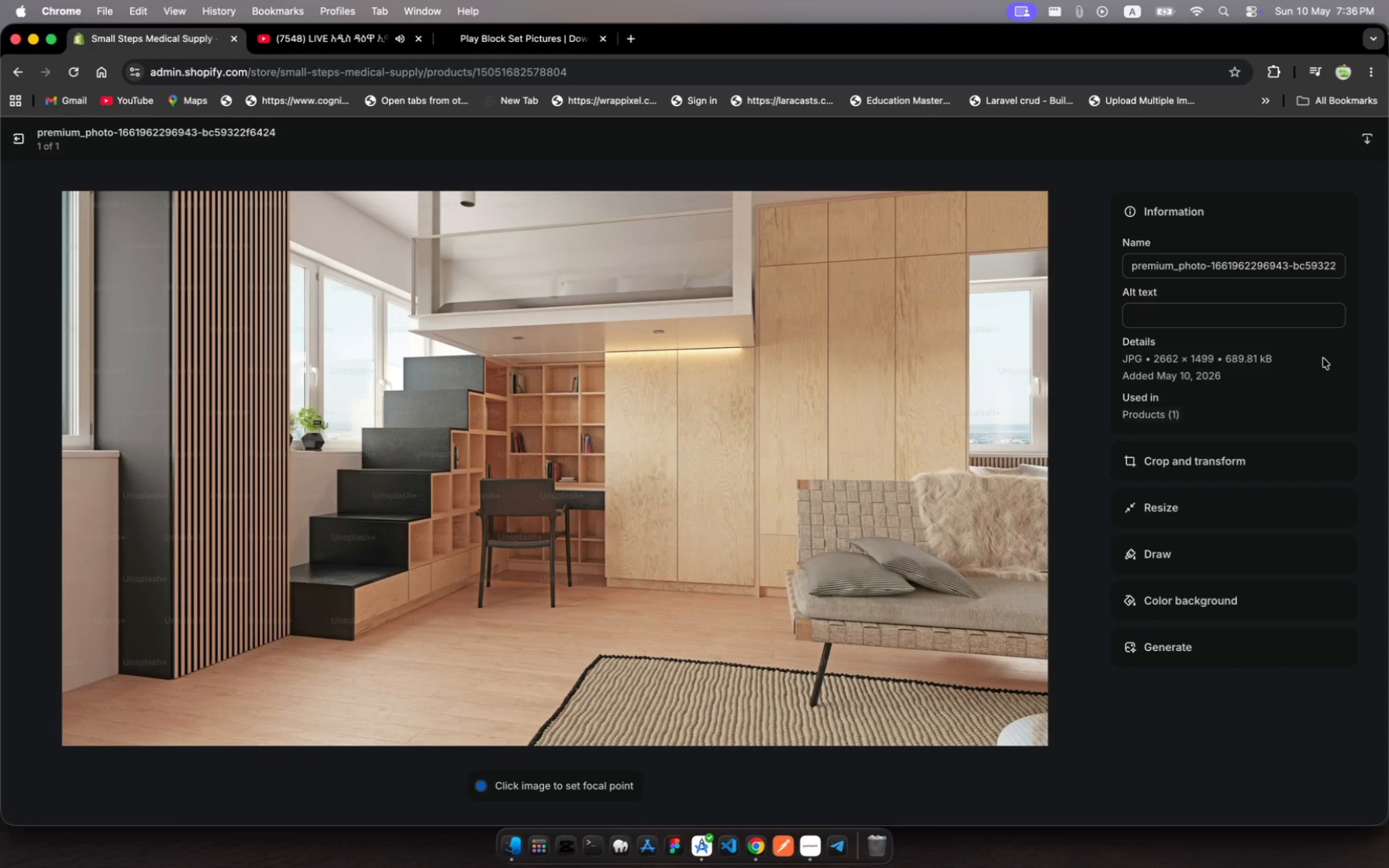 
left_click([1225, 316])
 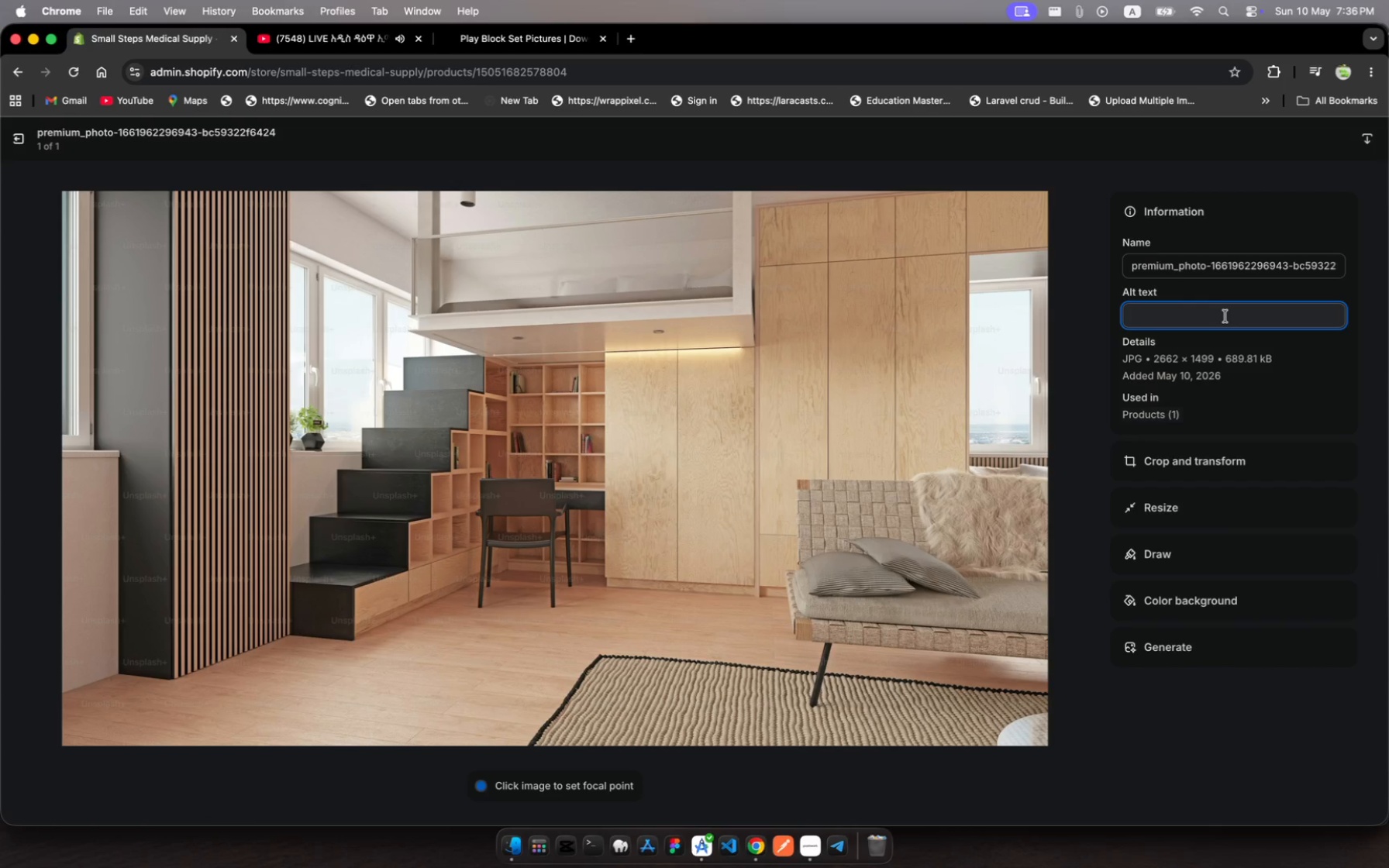 
key(Meta+V)
 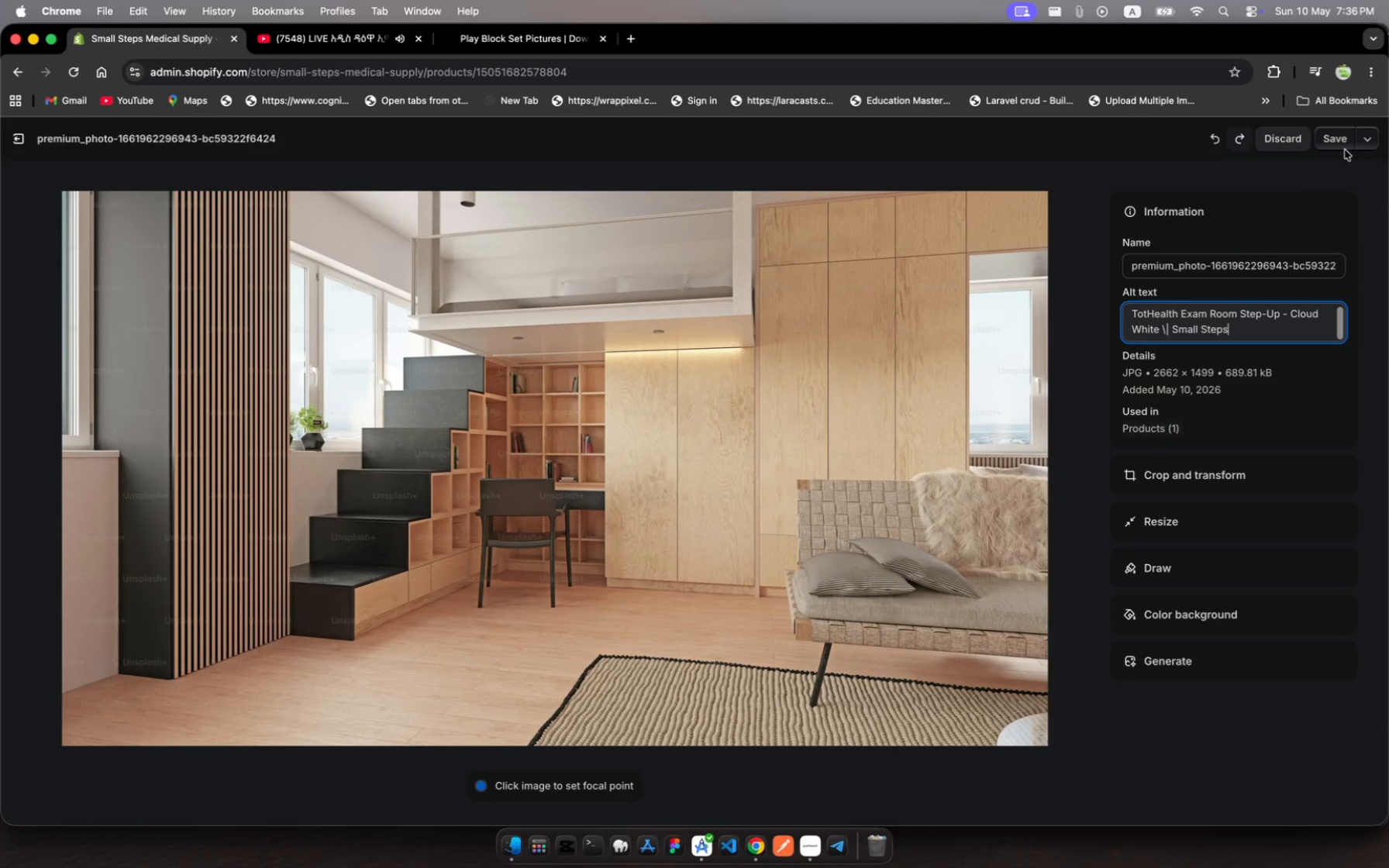 
left_click([1339, 136])
 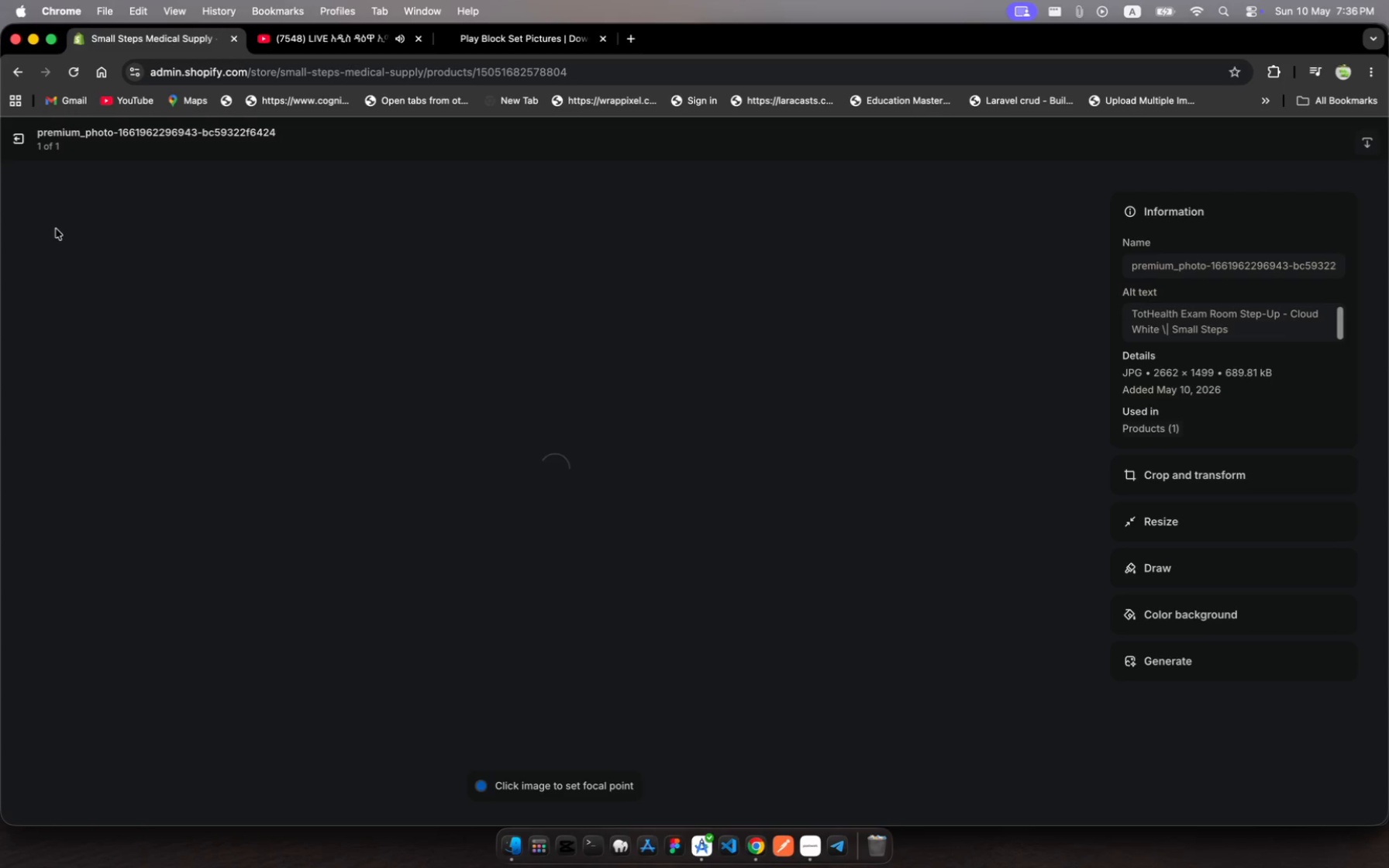 
wait(5.6)
 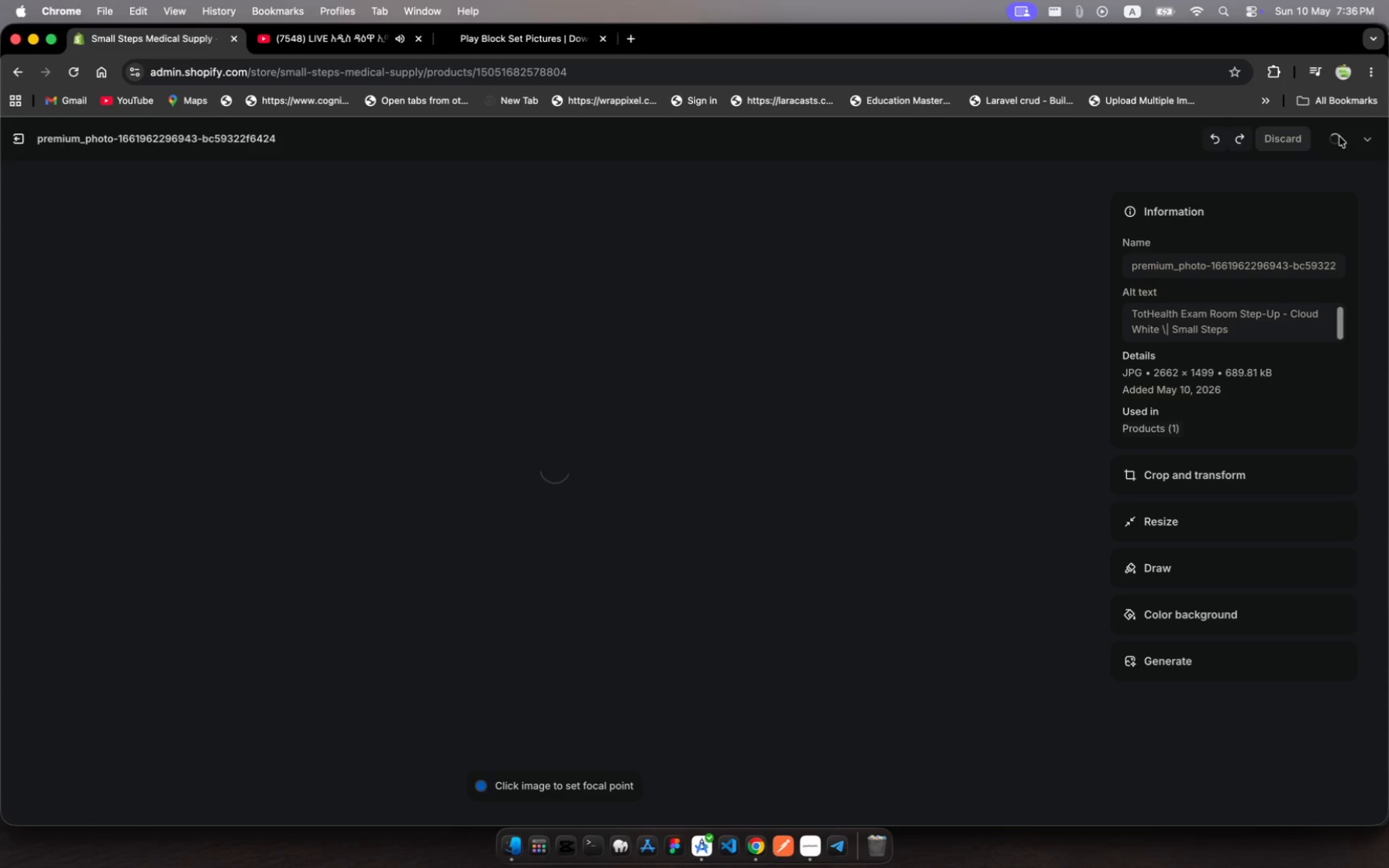 
left_click([16, 136])
 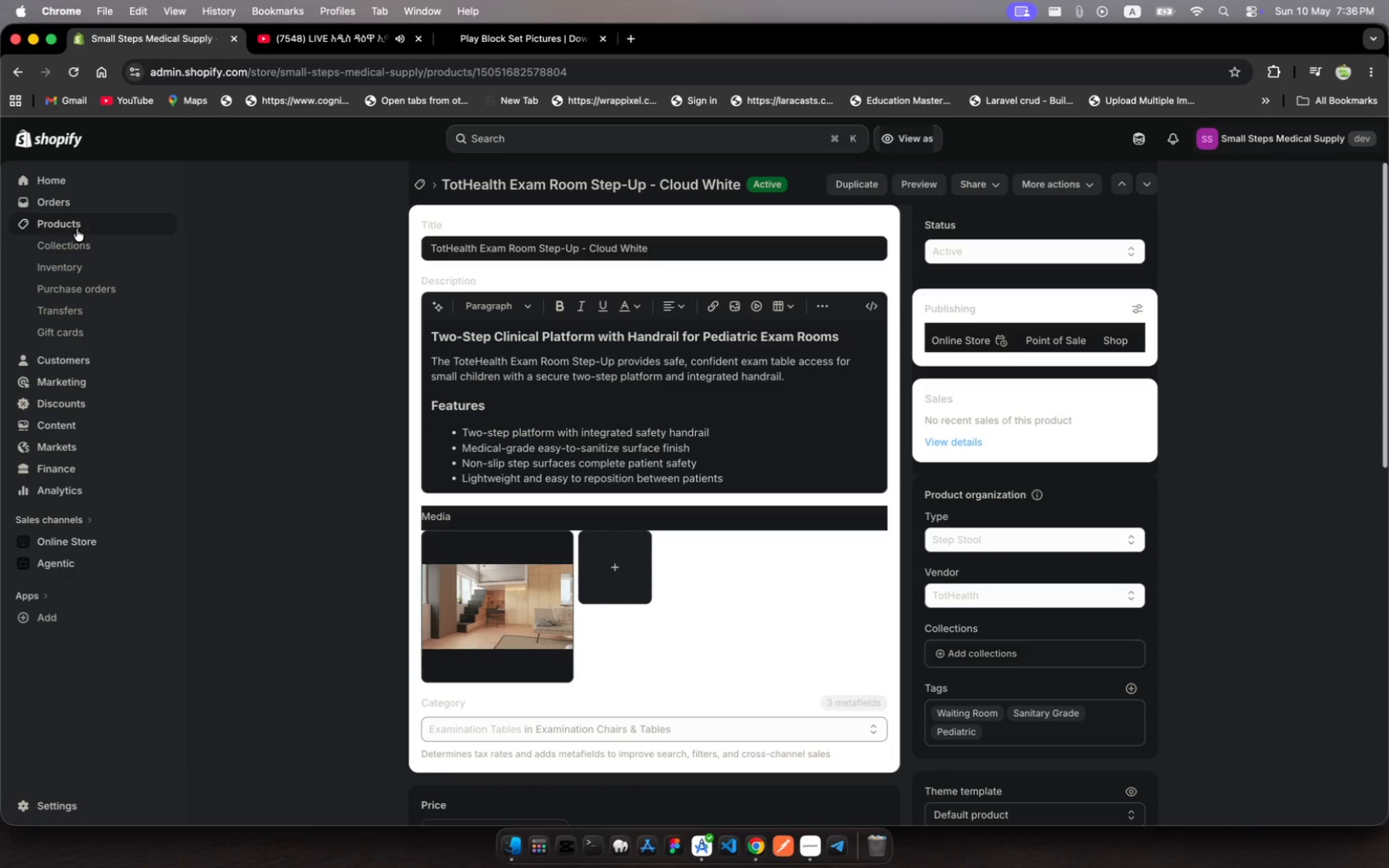 
left_click([83, 226])
 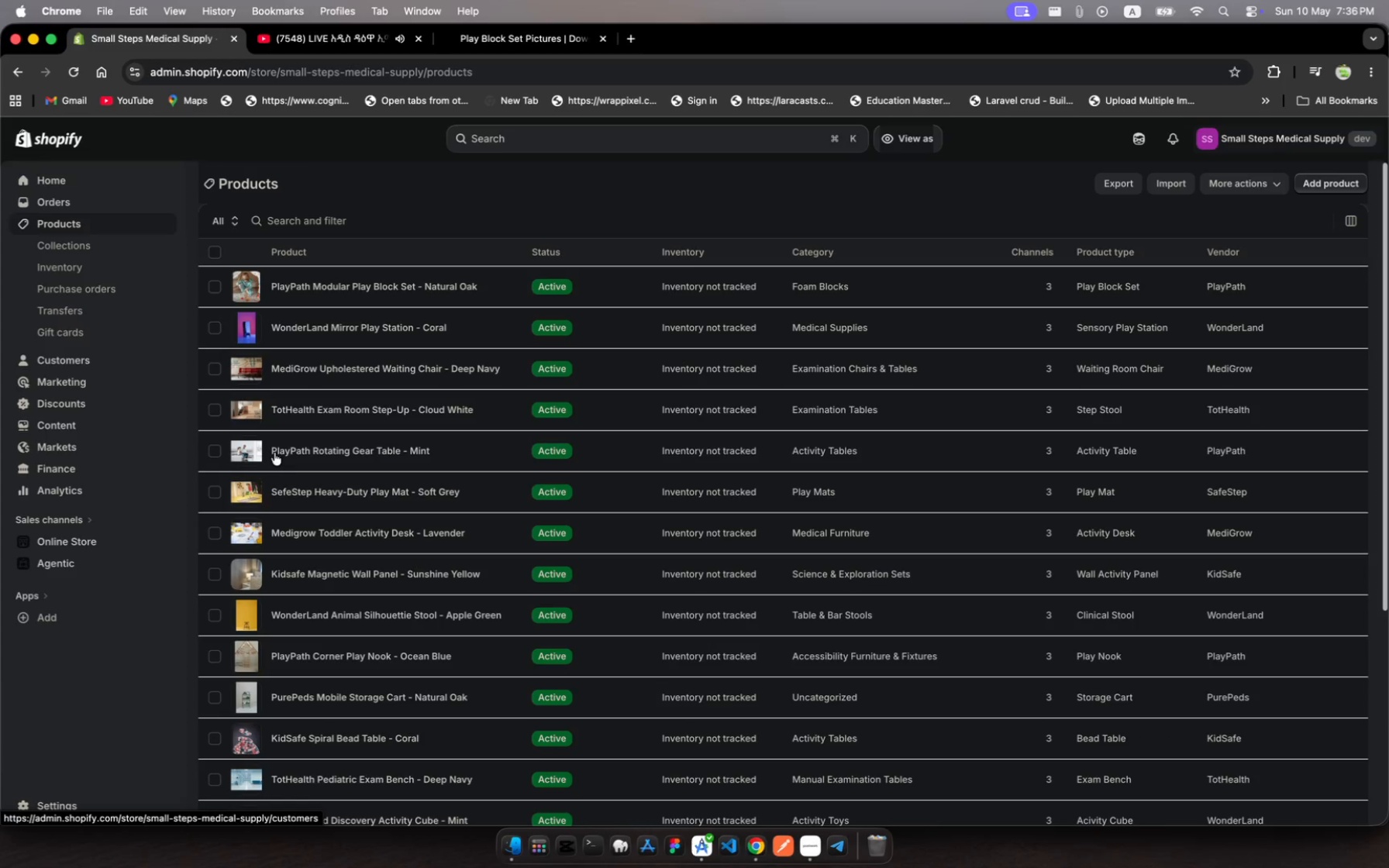 
left_click([319, 452])
 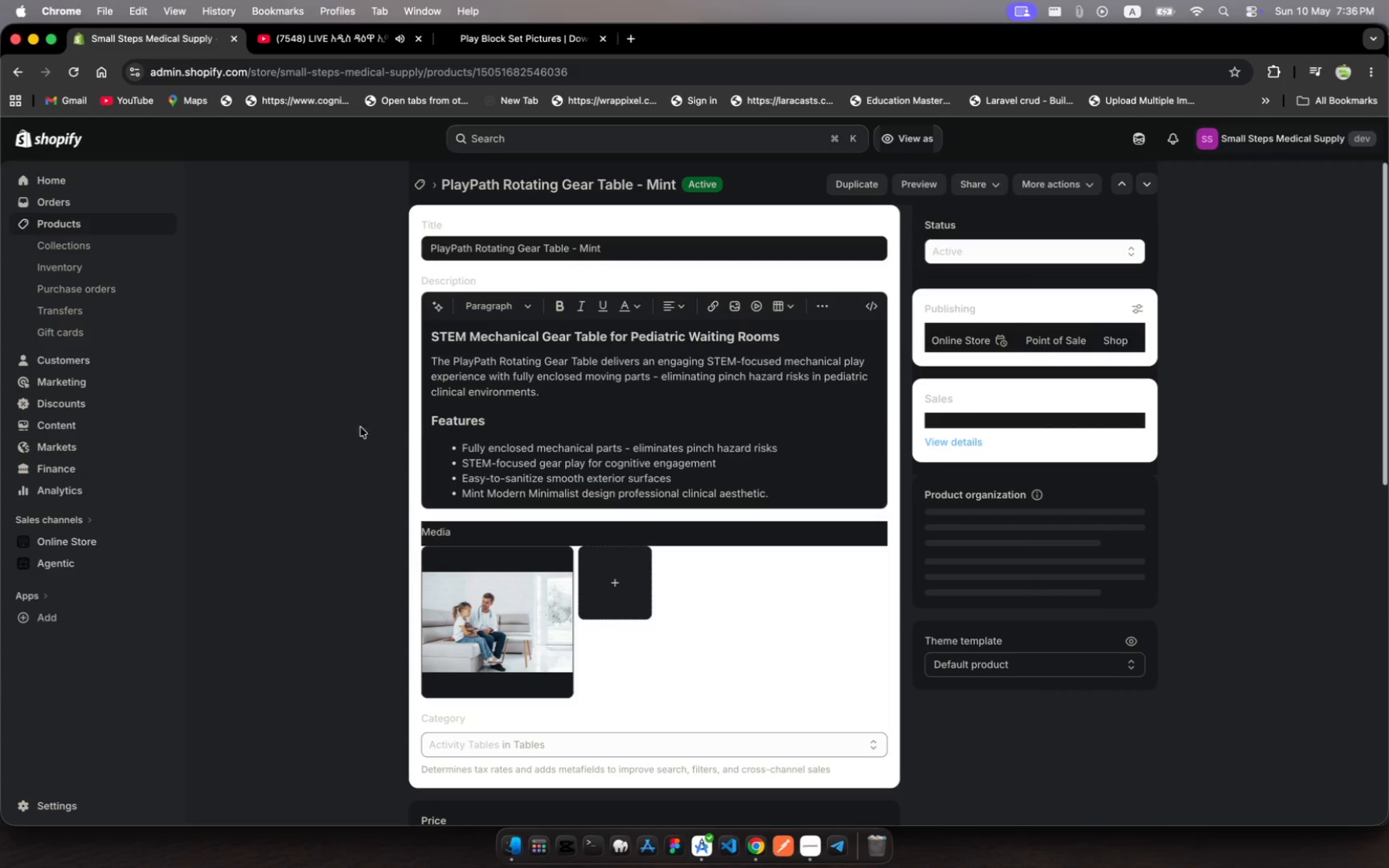 
scroll: coordinate [560, 585], scroll_direction: down, amount: 312.0
 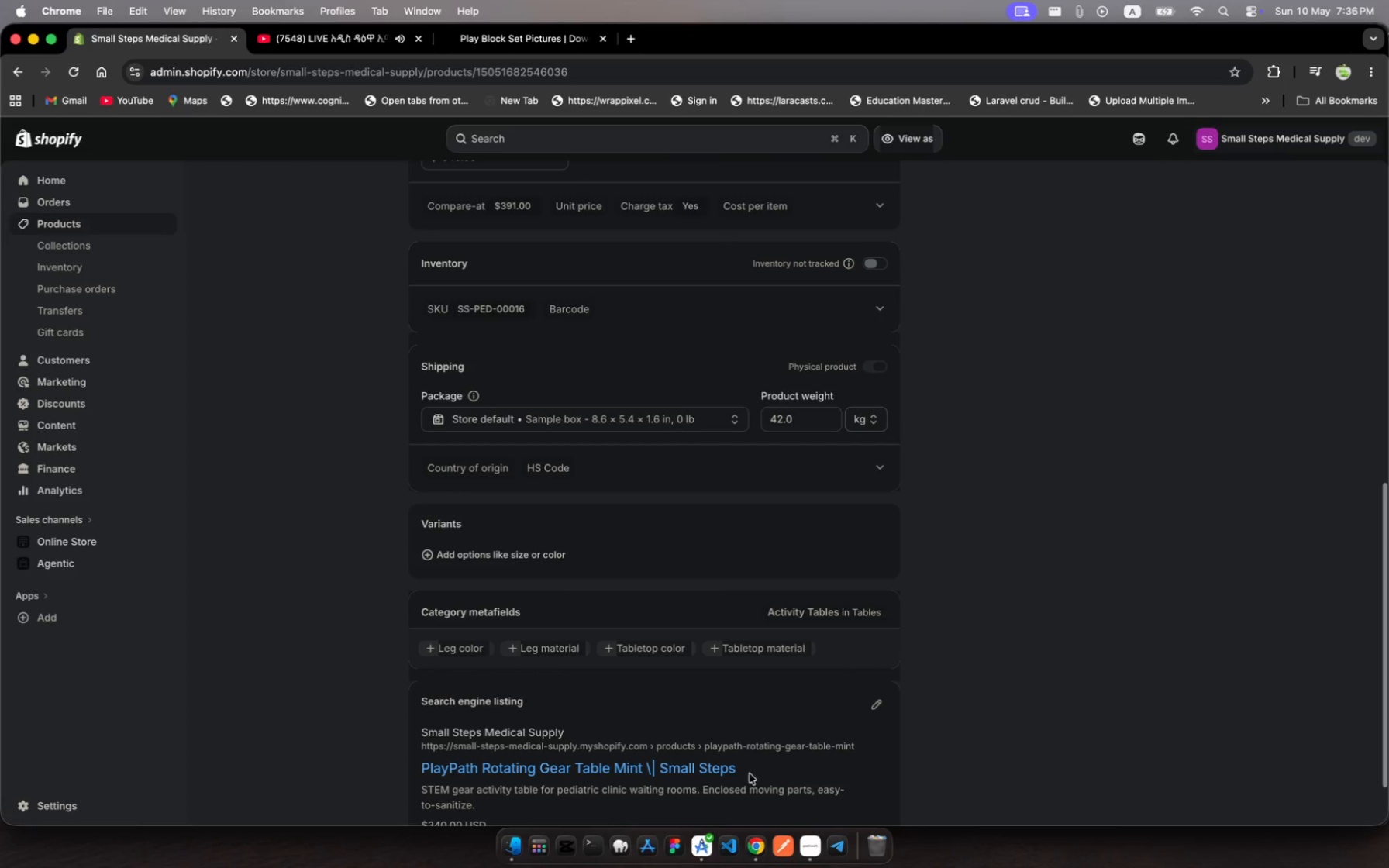 
left_click_drag(start_coordinate=[748, 773], to_coordinate=[410, 766])
 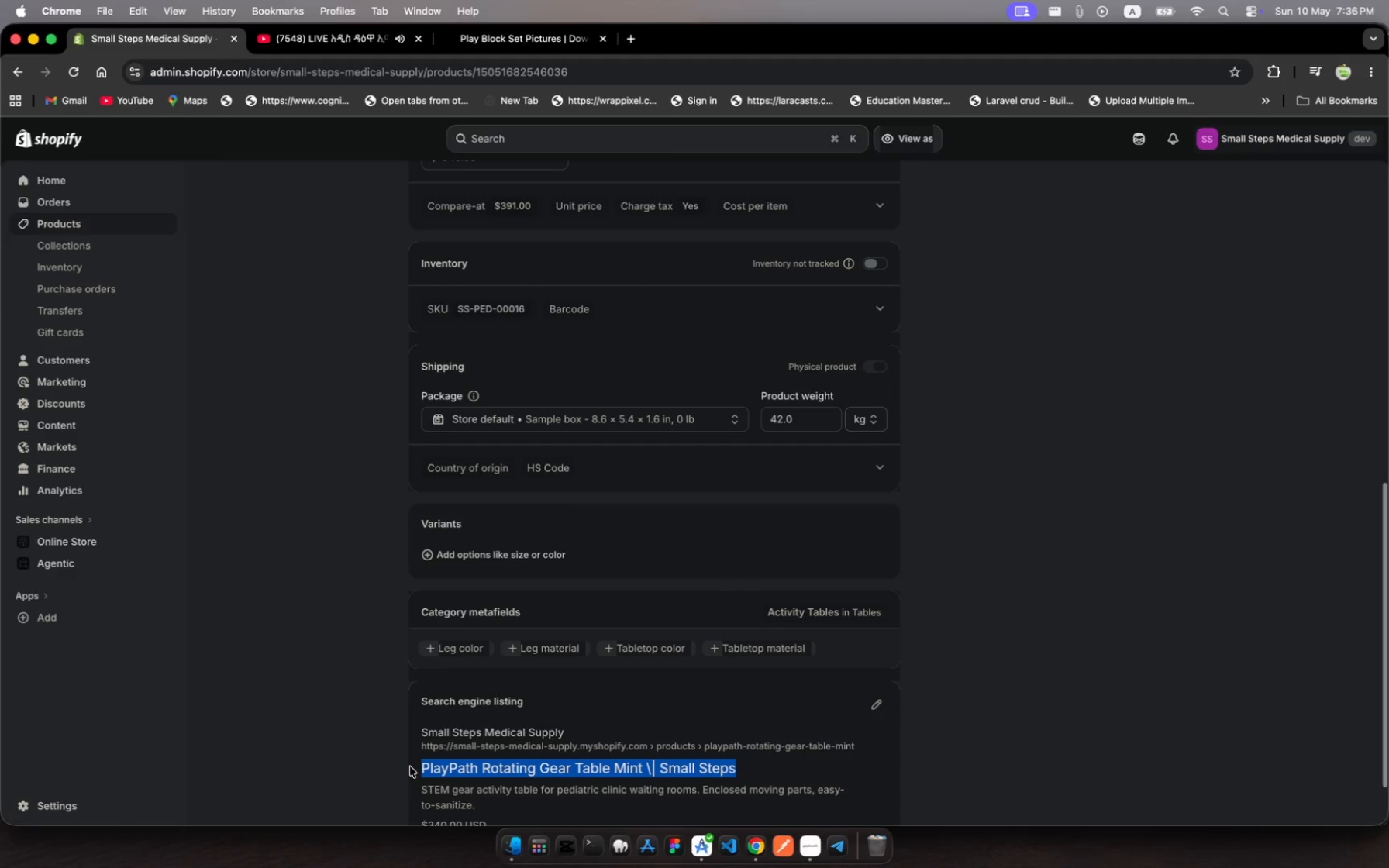 
key(Meta+C)
 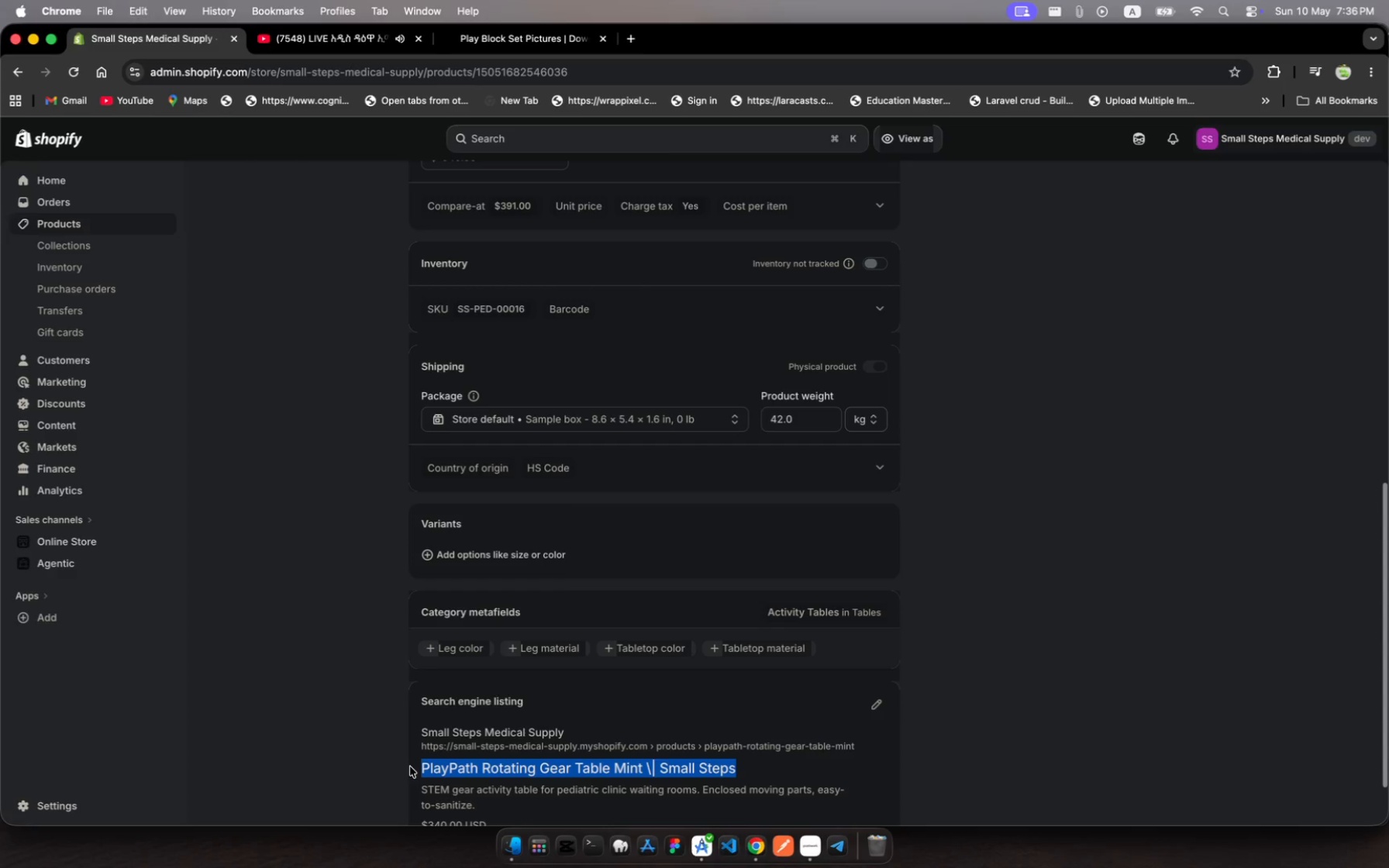 
key(Meta+C)
 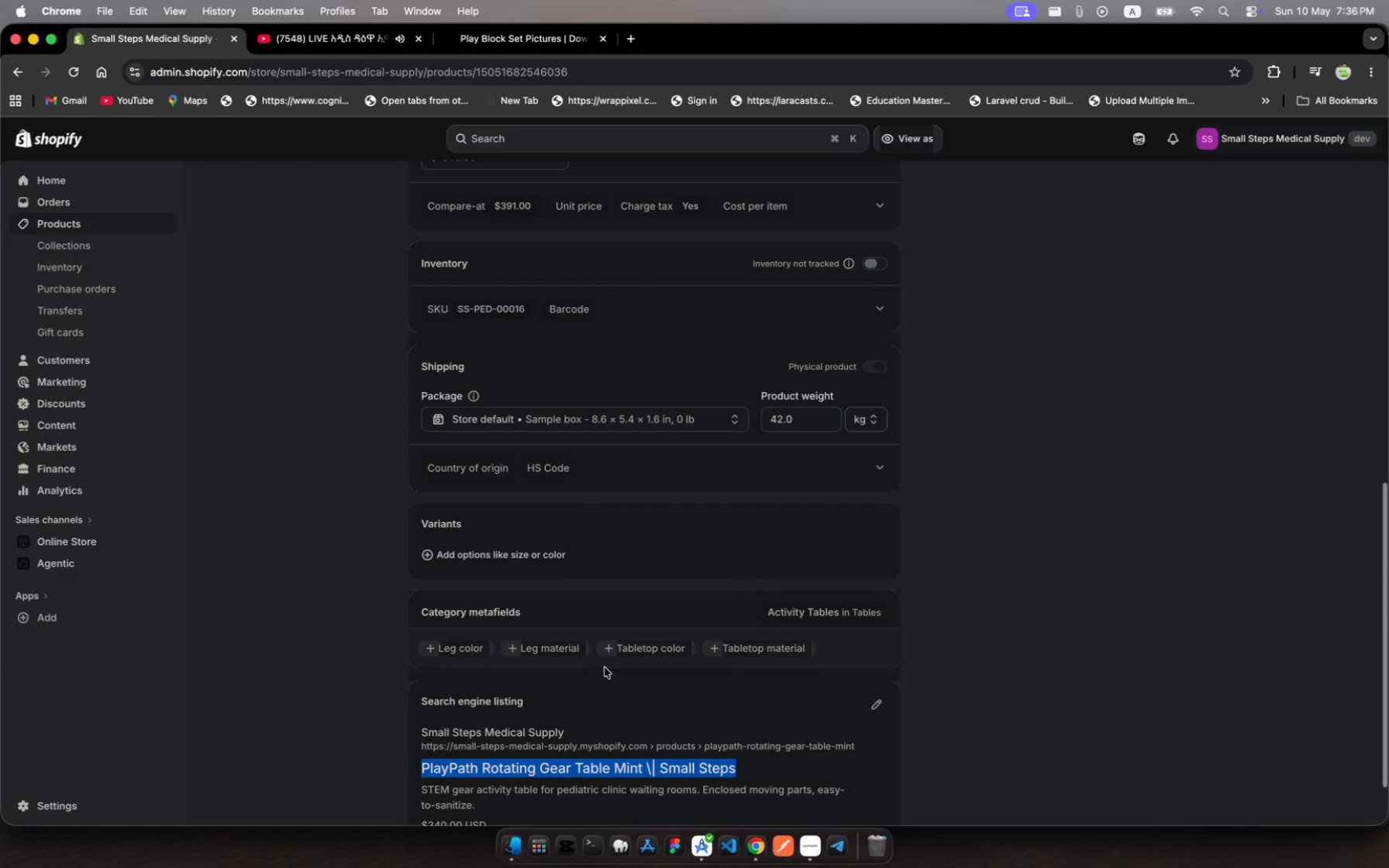 
scroll: coordinate [605, 667], scroll_direction: up, amount: 309.0
 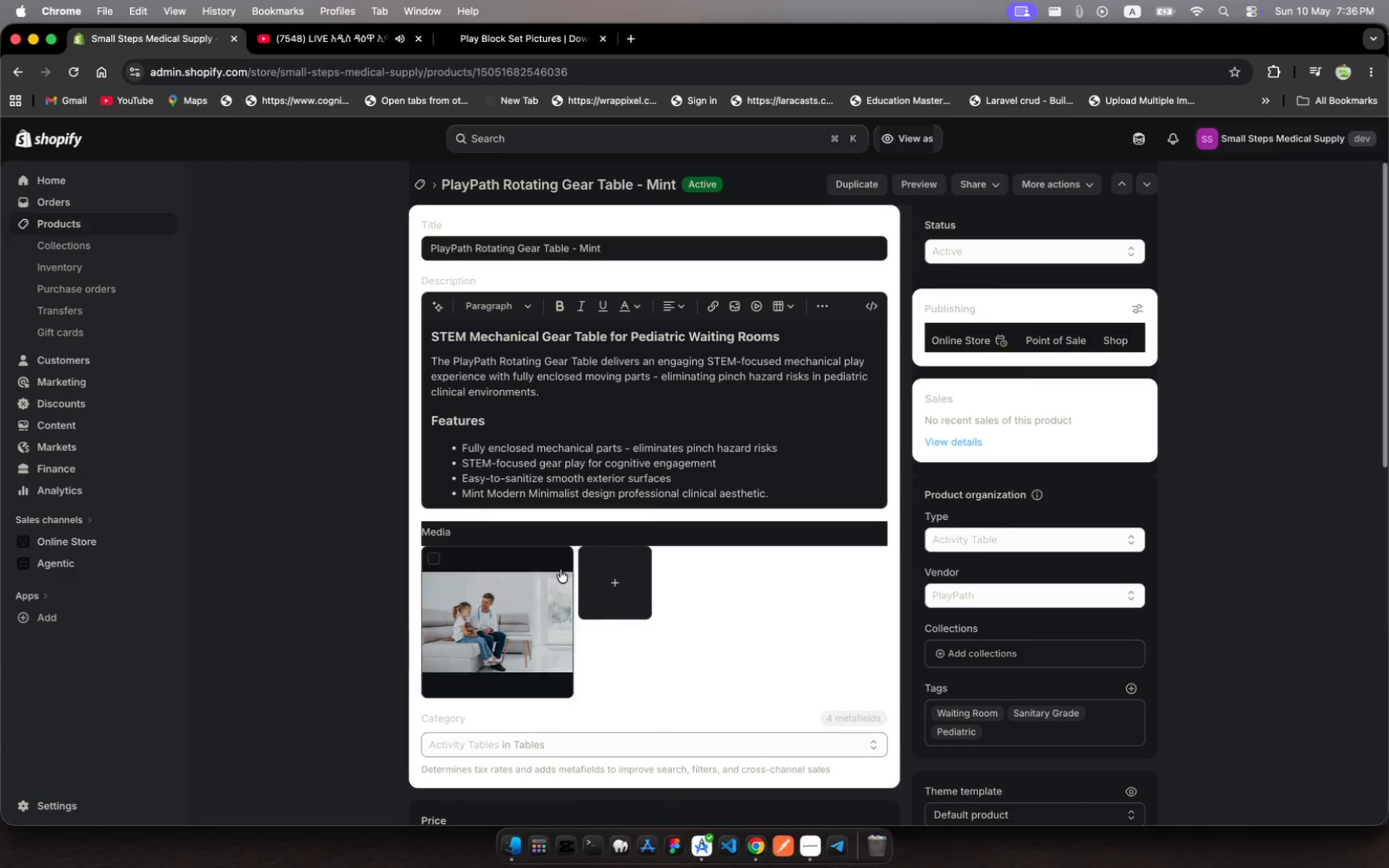 
left_click([506, 607])
 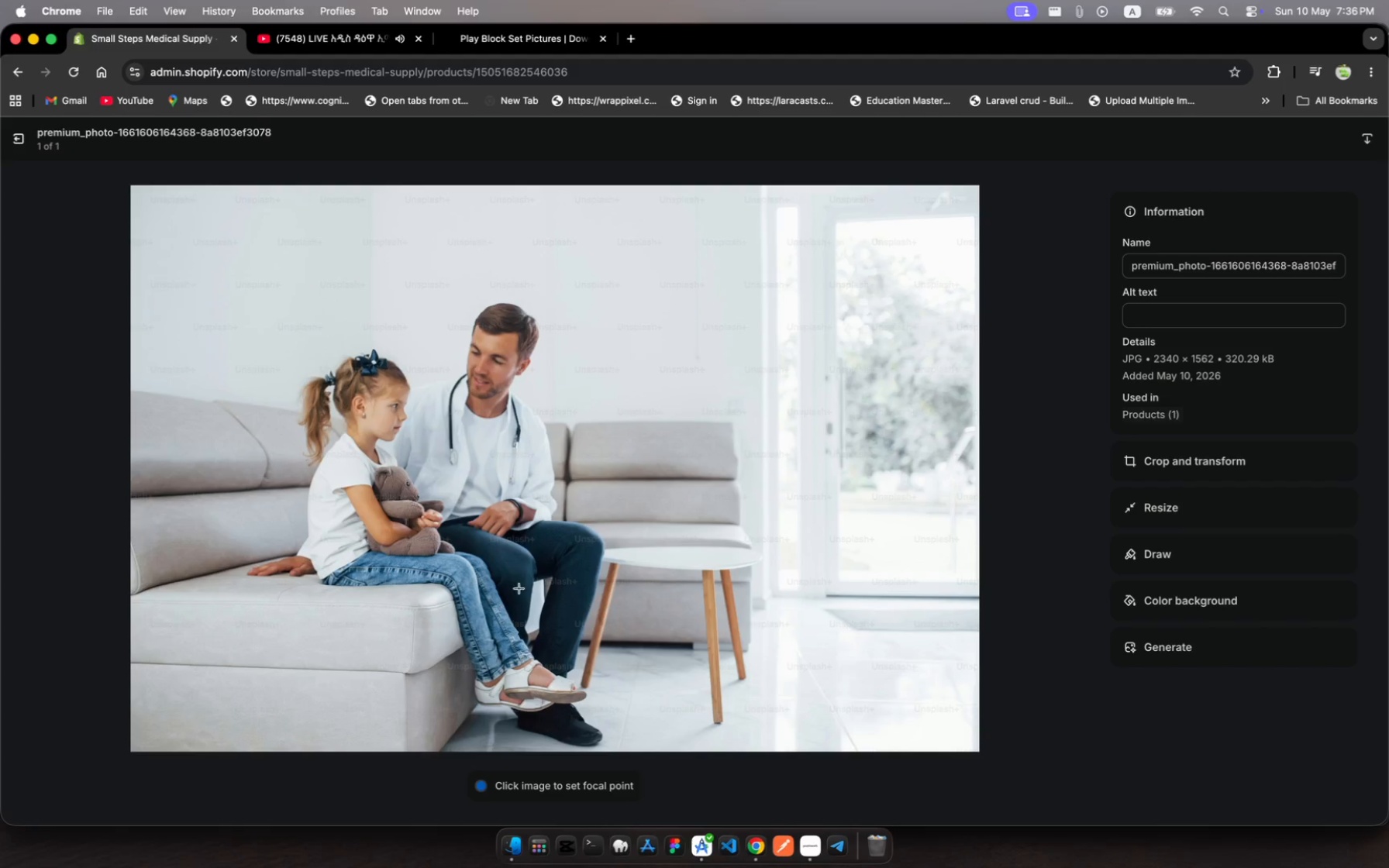 
wait(7.34)
 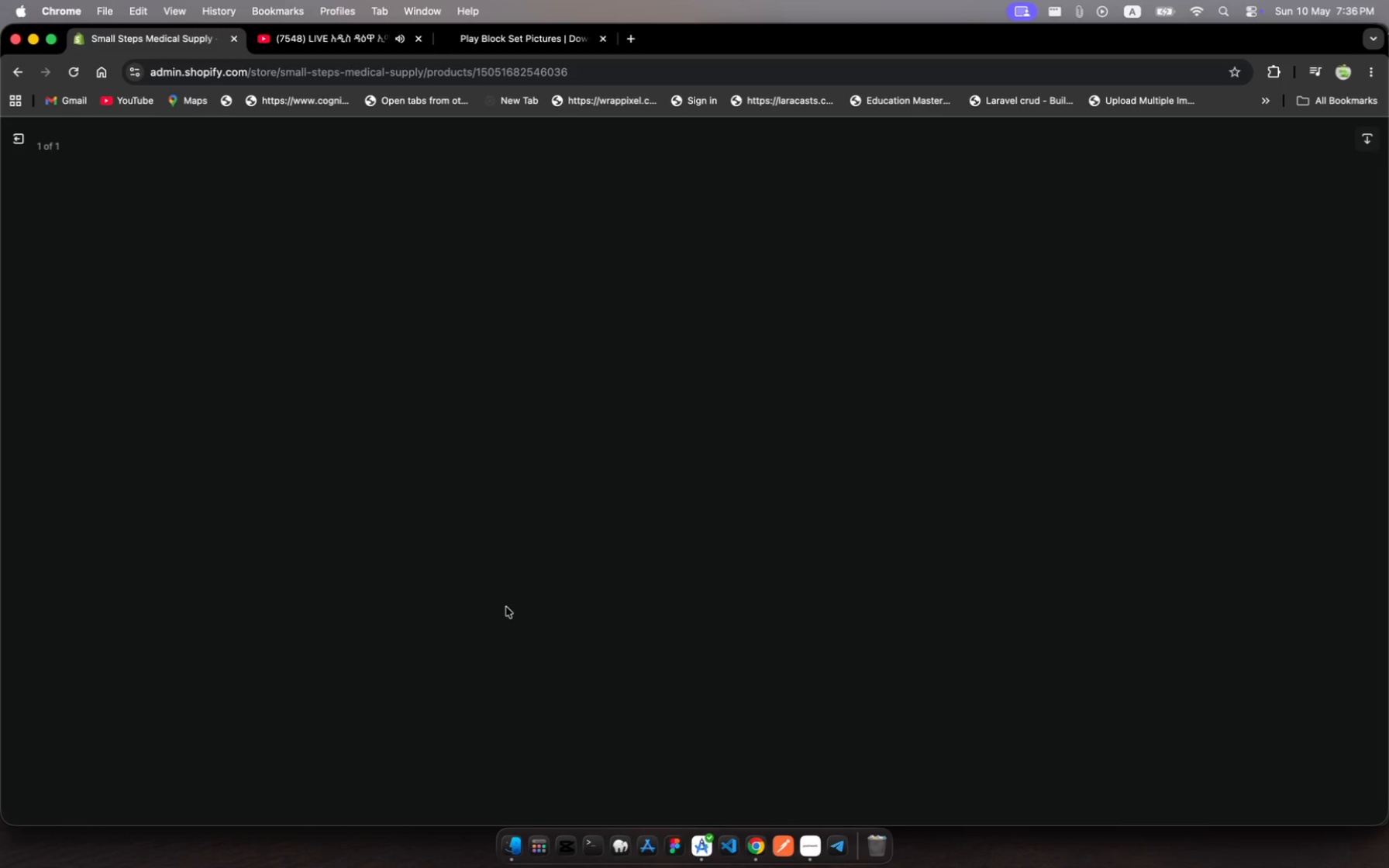 
left_click([1149, 317])
 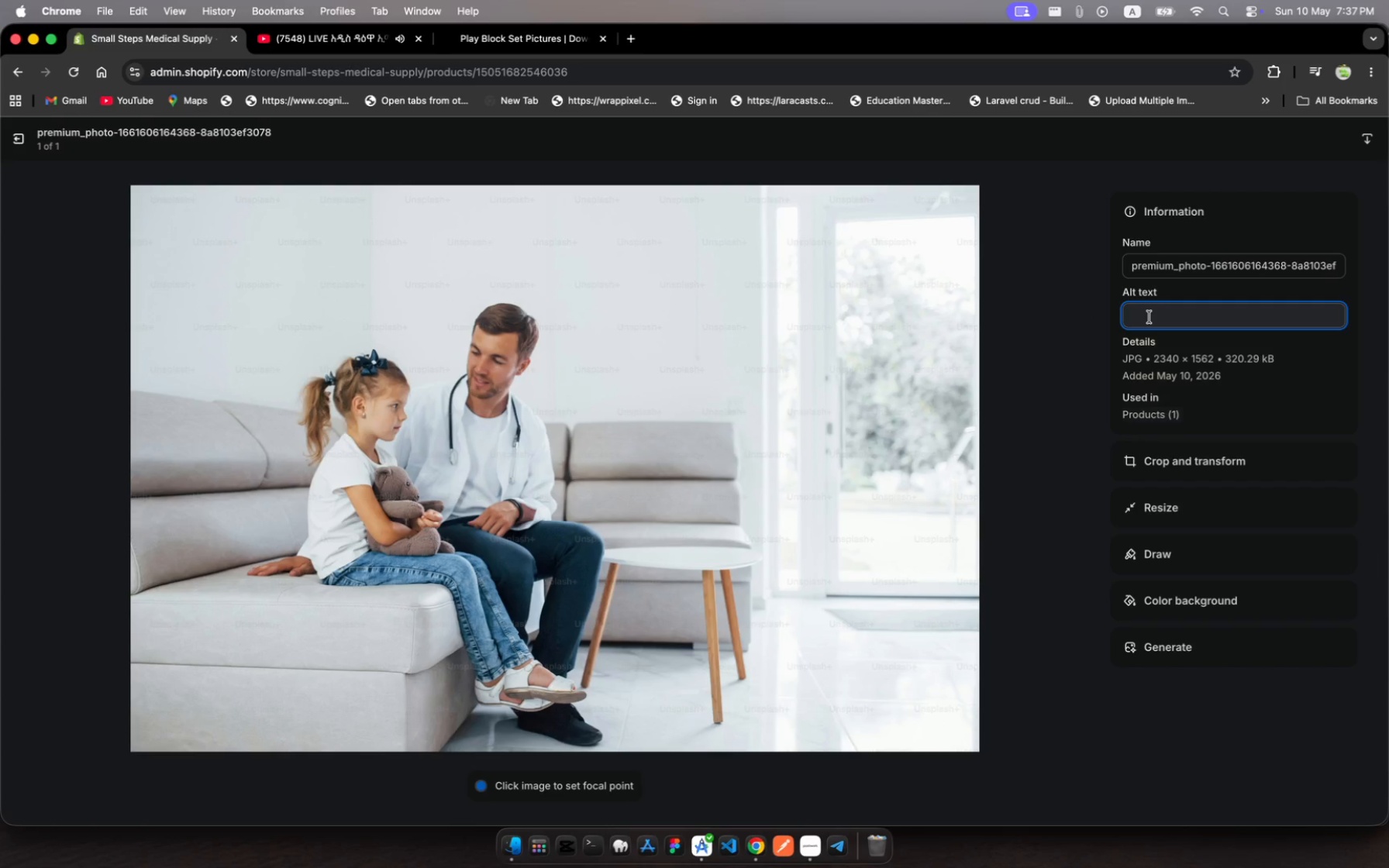 
key(Meta+MetaRight)
 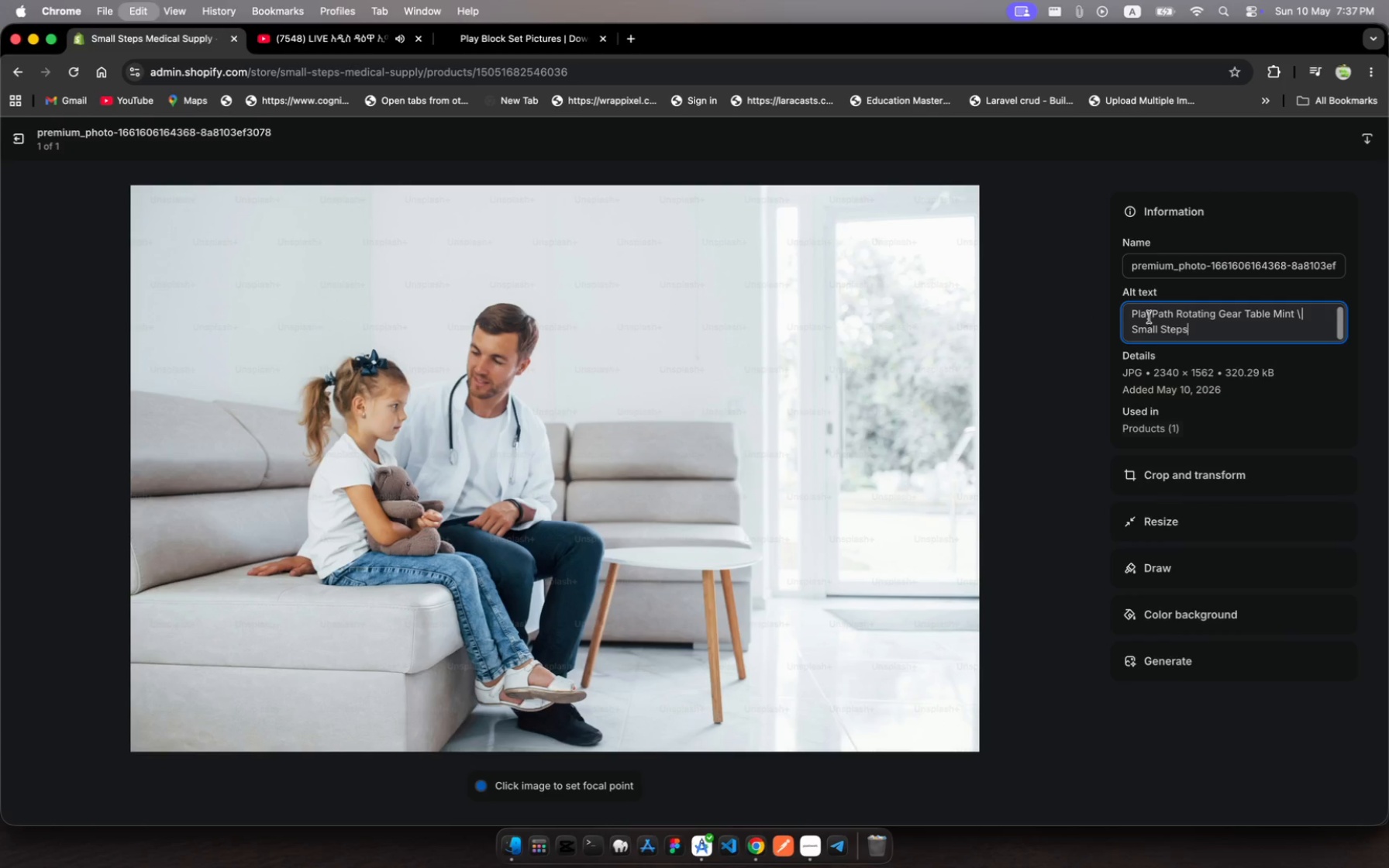 
key(Meta+V)
 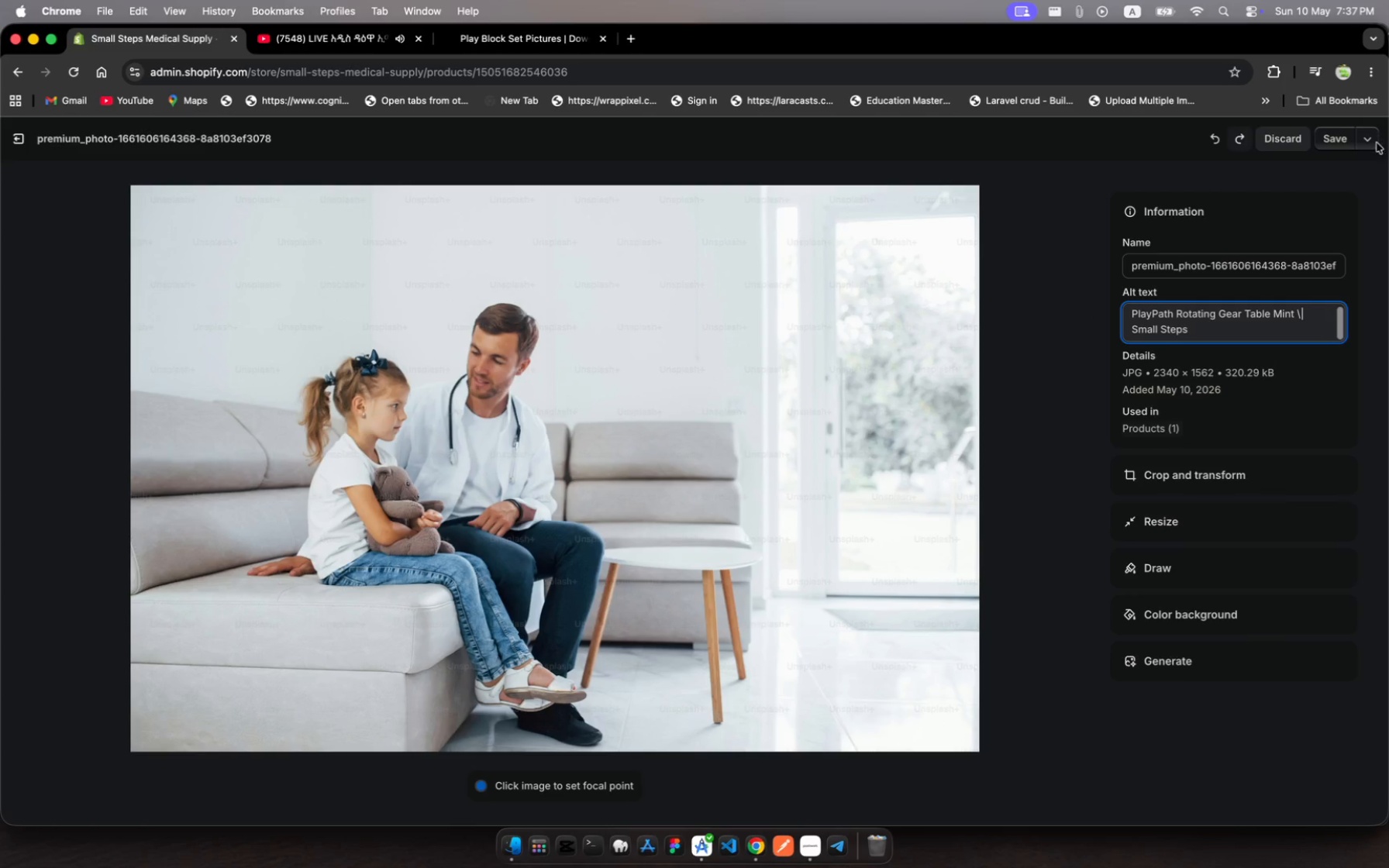 
left_click([1334, 139])
 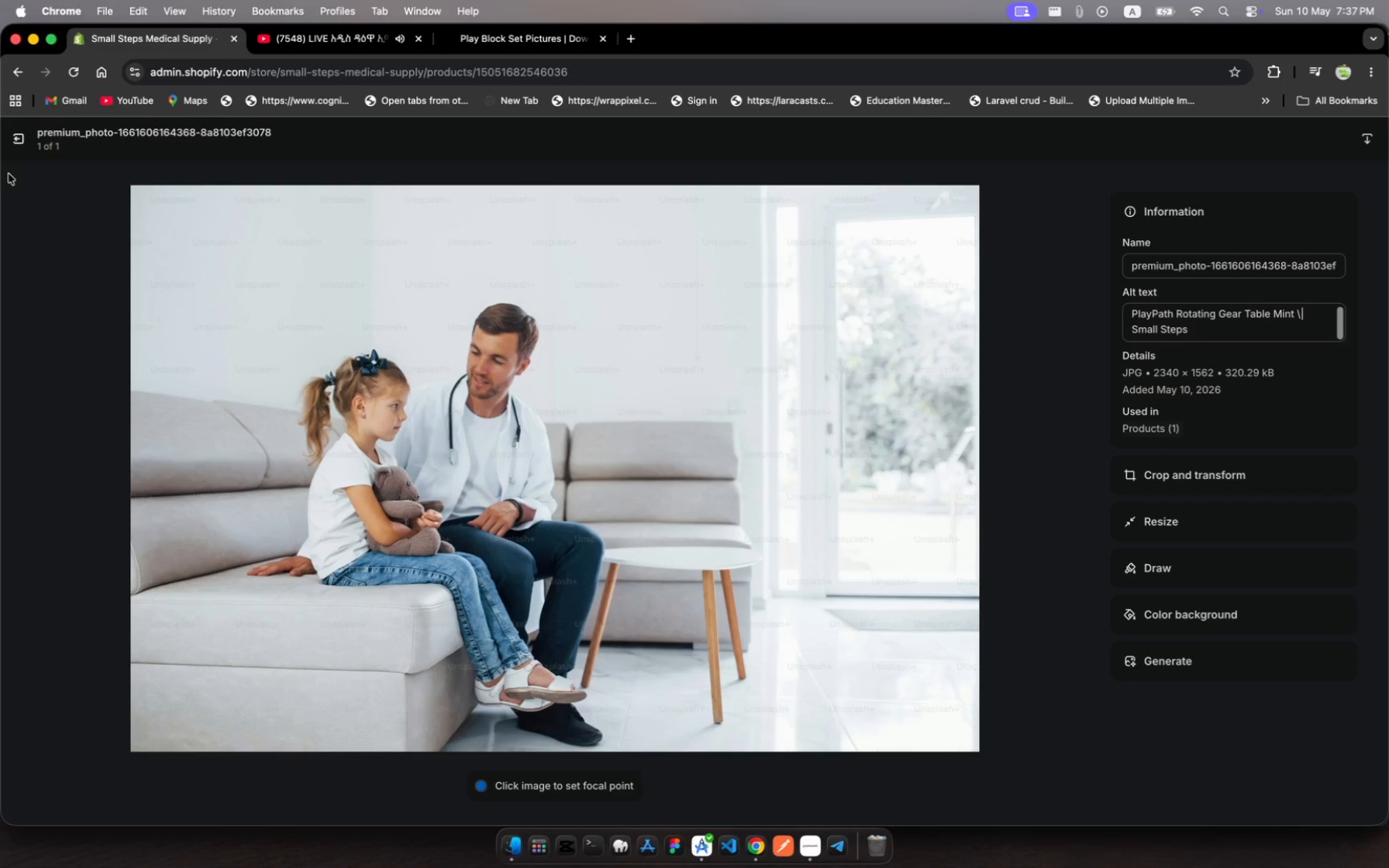 
left_click([16, 134])
 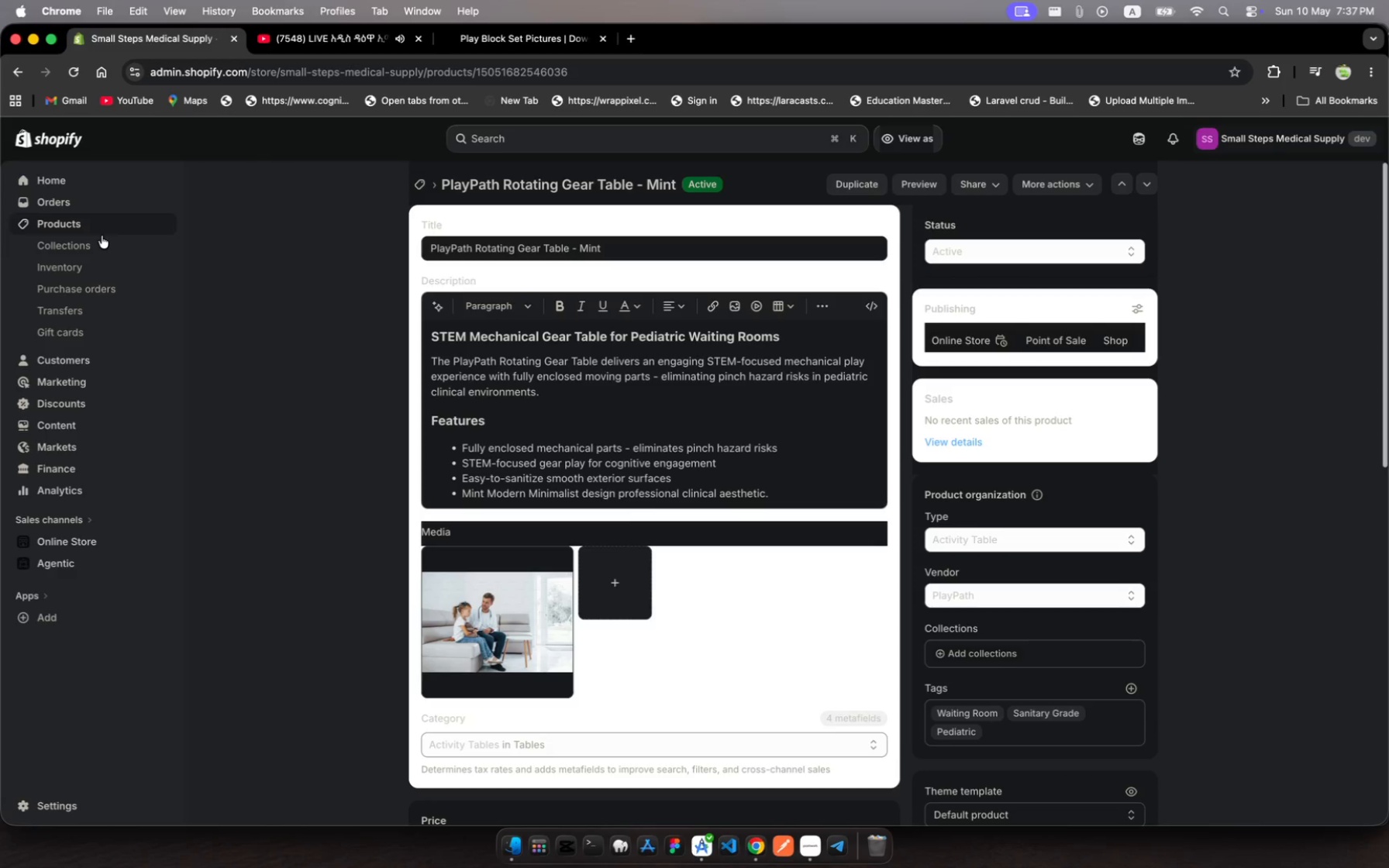 
left_click([114, 222])
 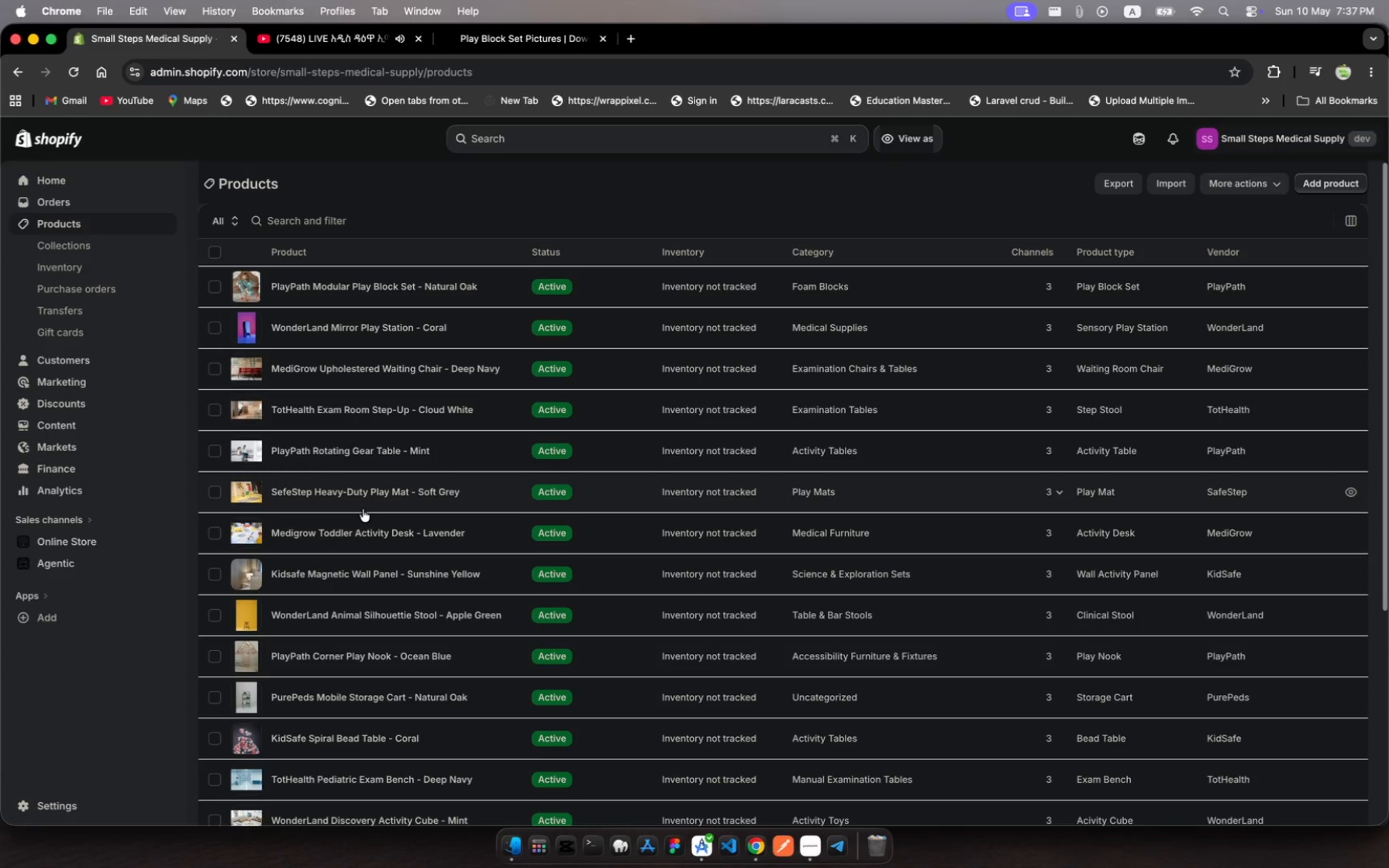 
left_click([377, 494])
 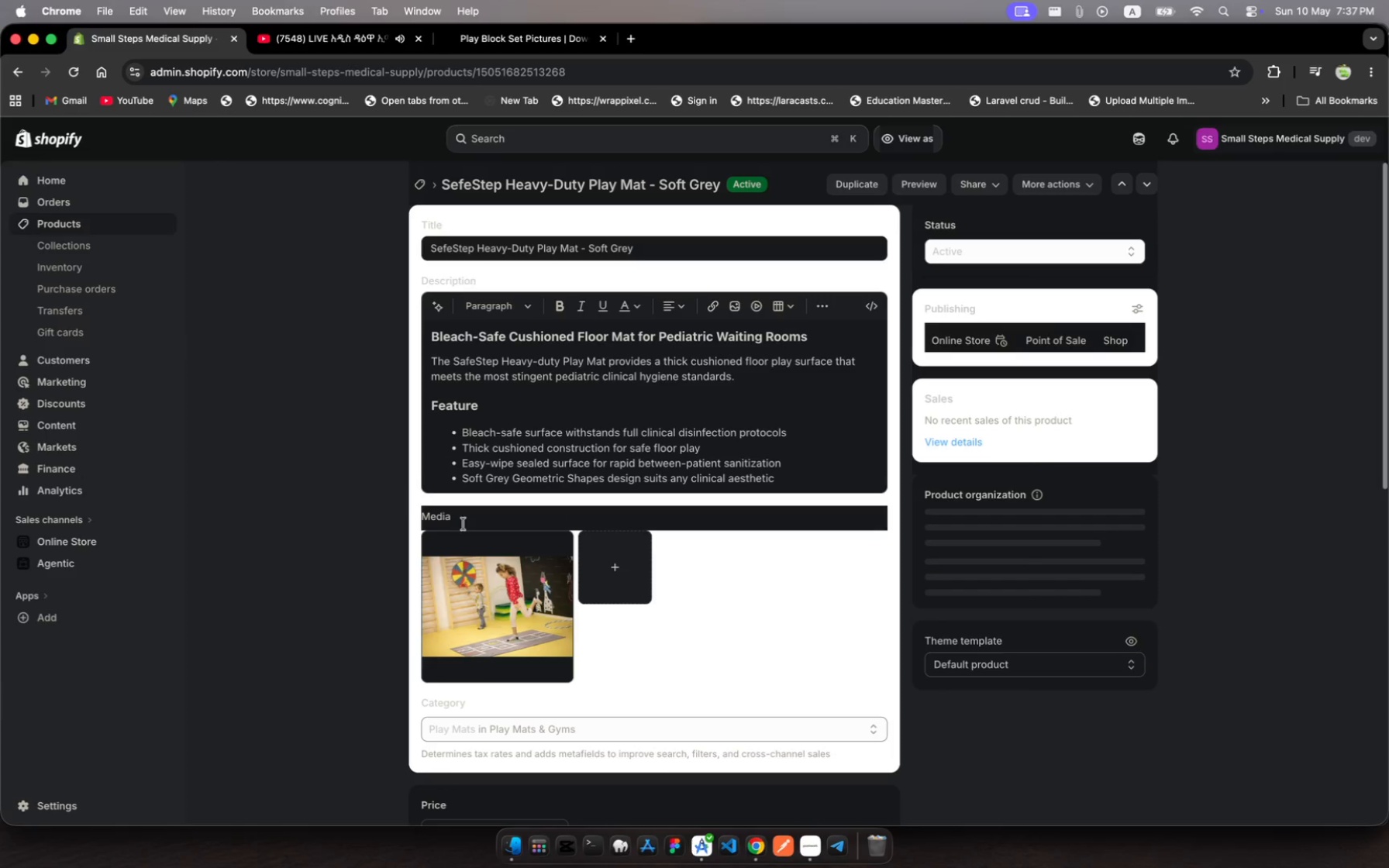 
scroll: coordinate [622, 622], scroll_direction: down, amount: 270.0
 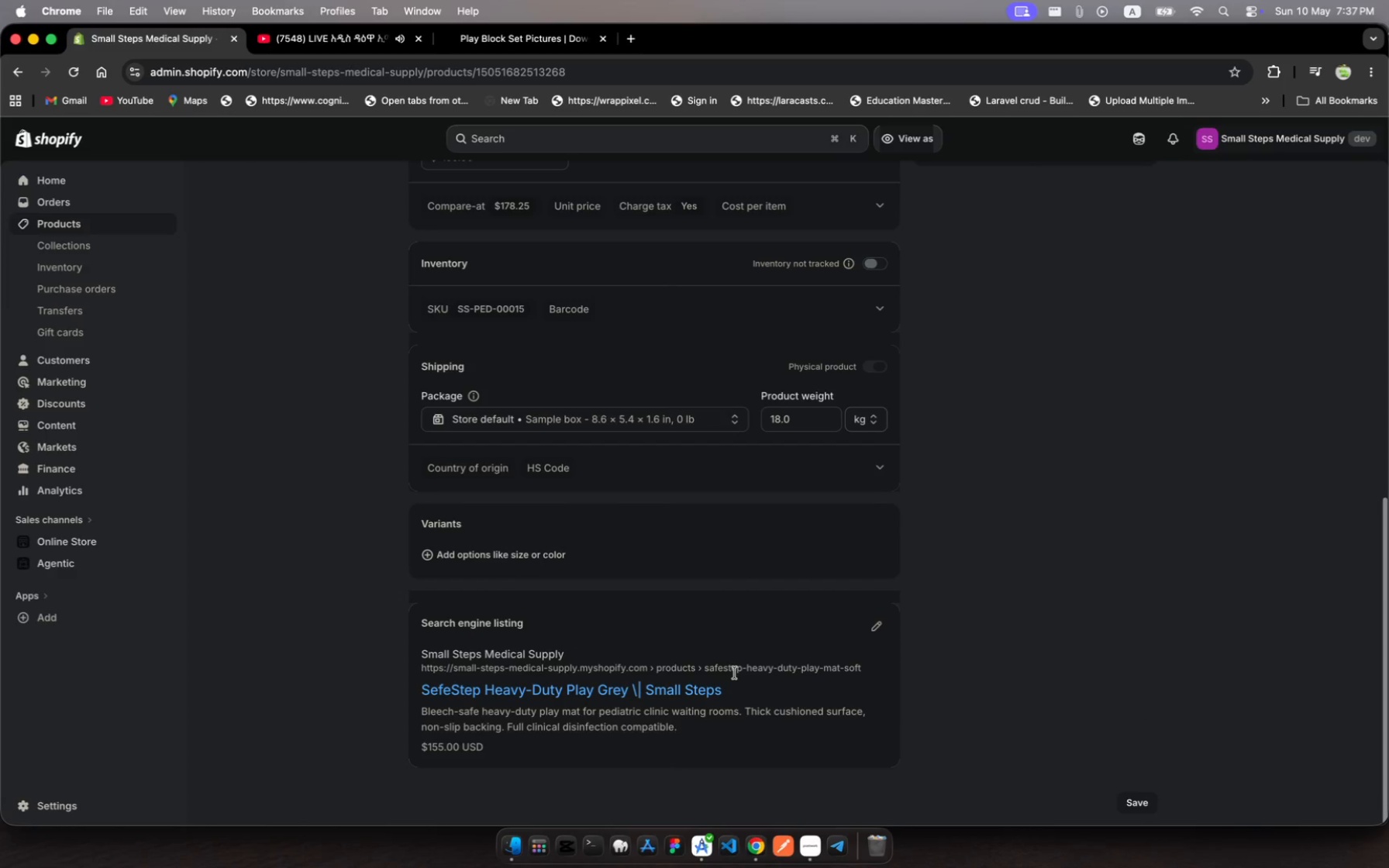 
left_click_drag(start_coordinate=[735, 693], to_coordinate=[657, 683])
 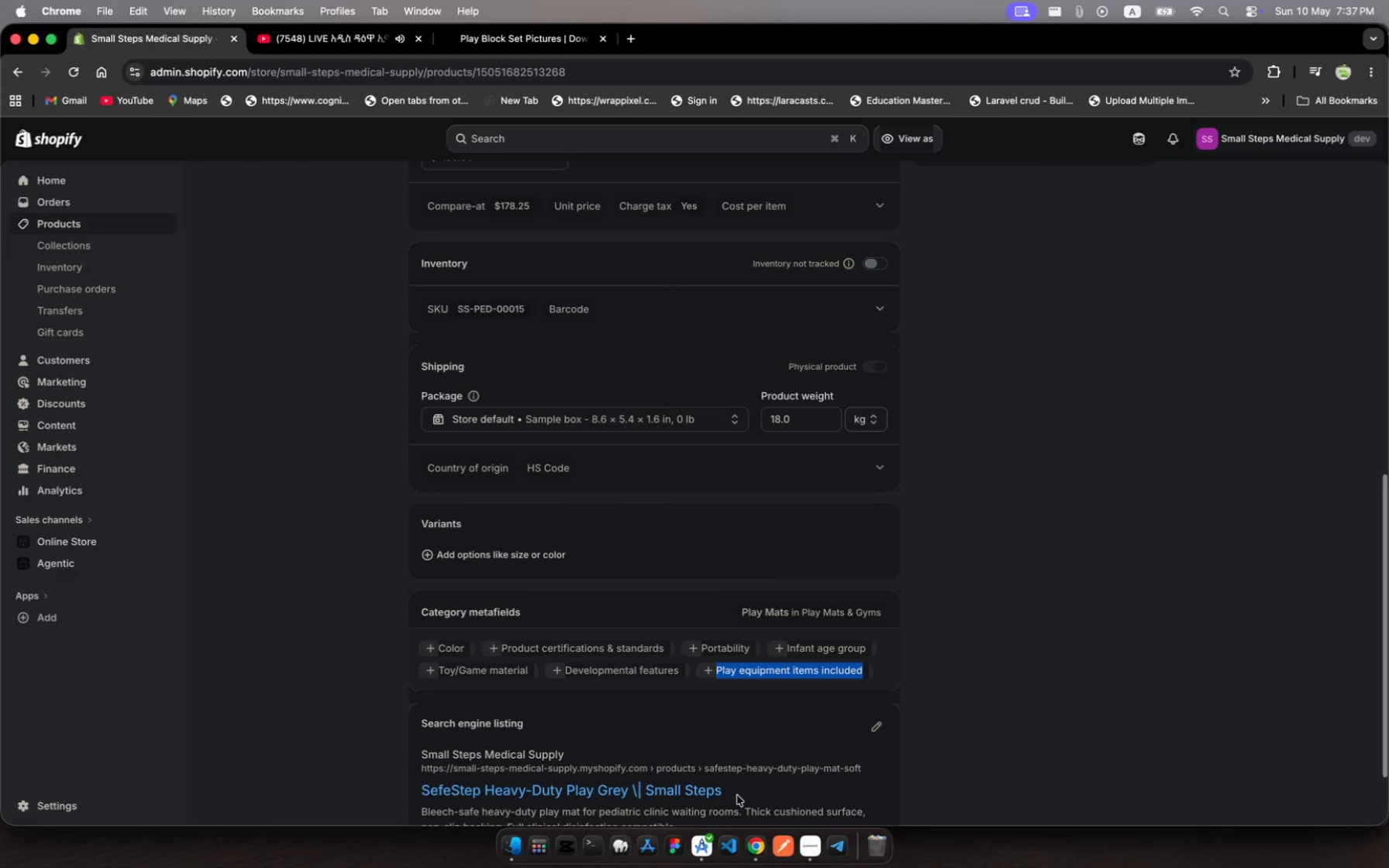 
left_click([736, 795])
 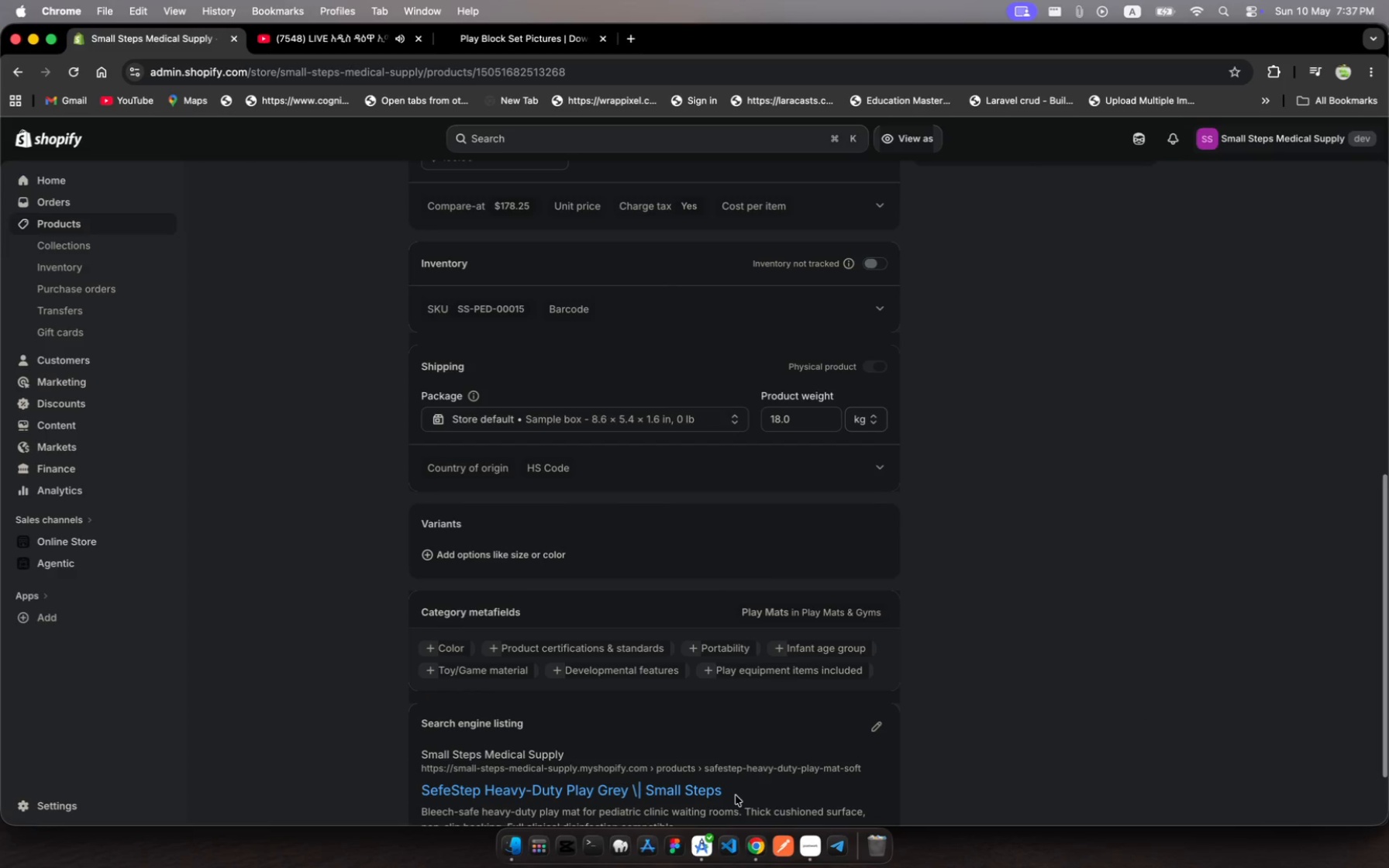 
left_click_drag(start_coordinate=[736, 795], to_coordinate=[419, 790])
 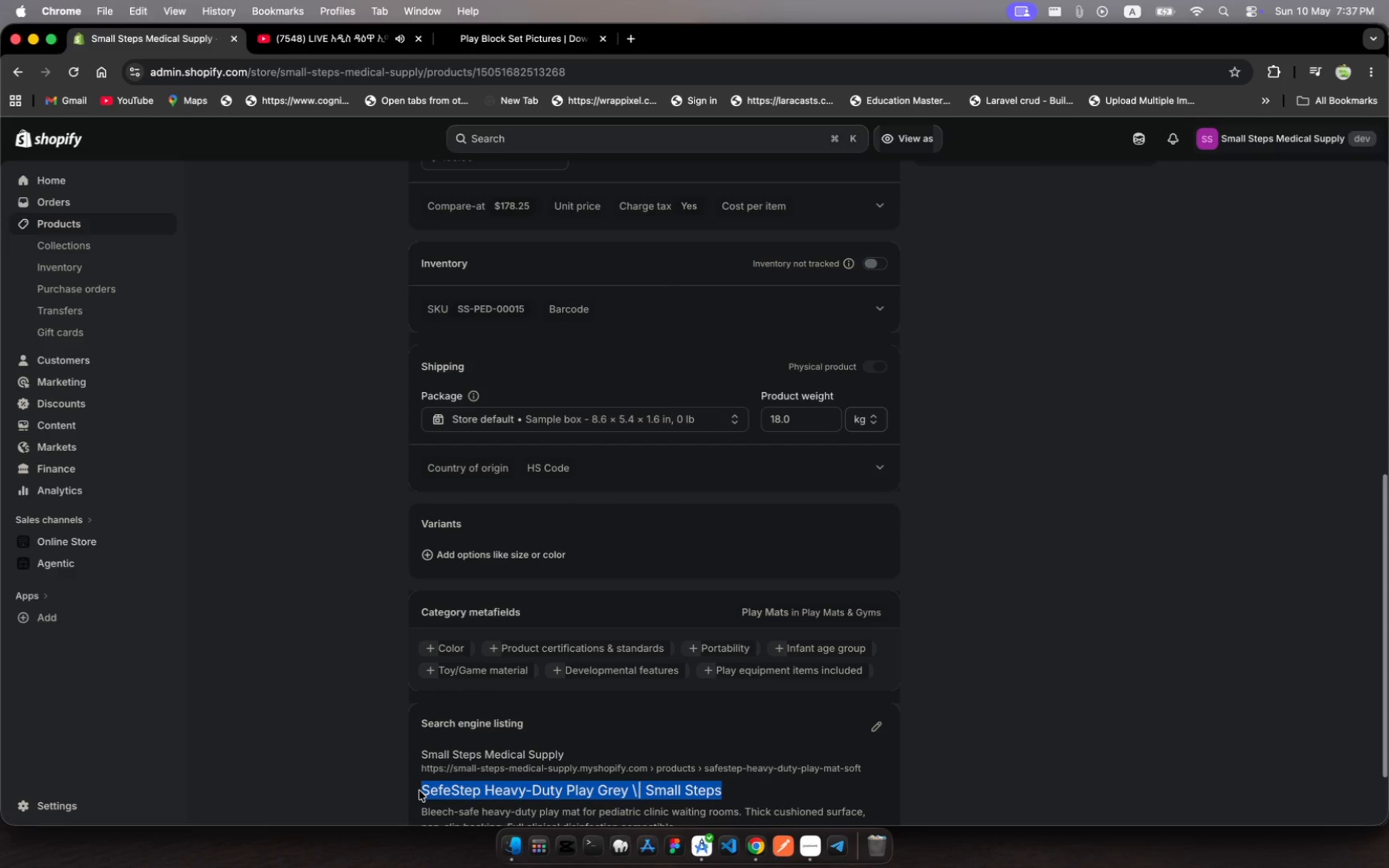 
key(Meta+C)
 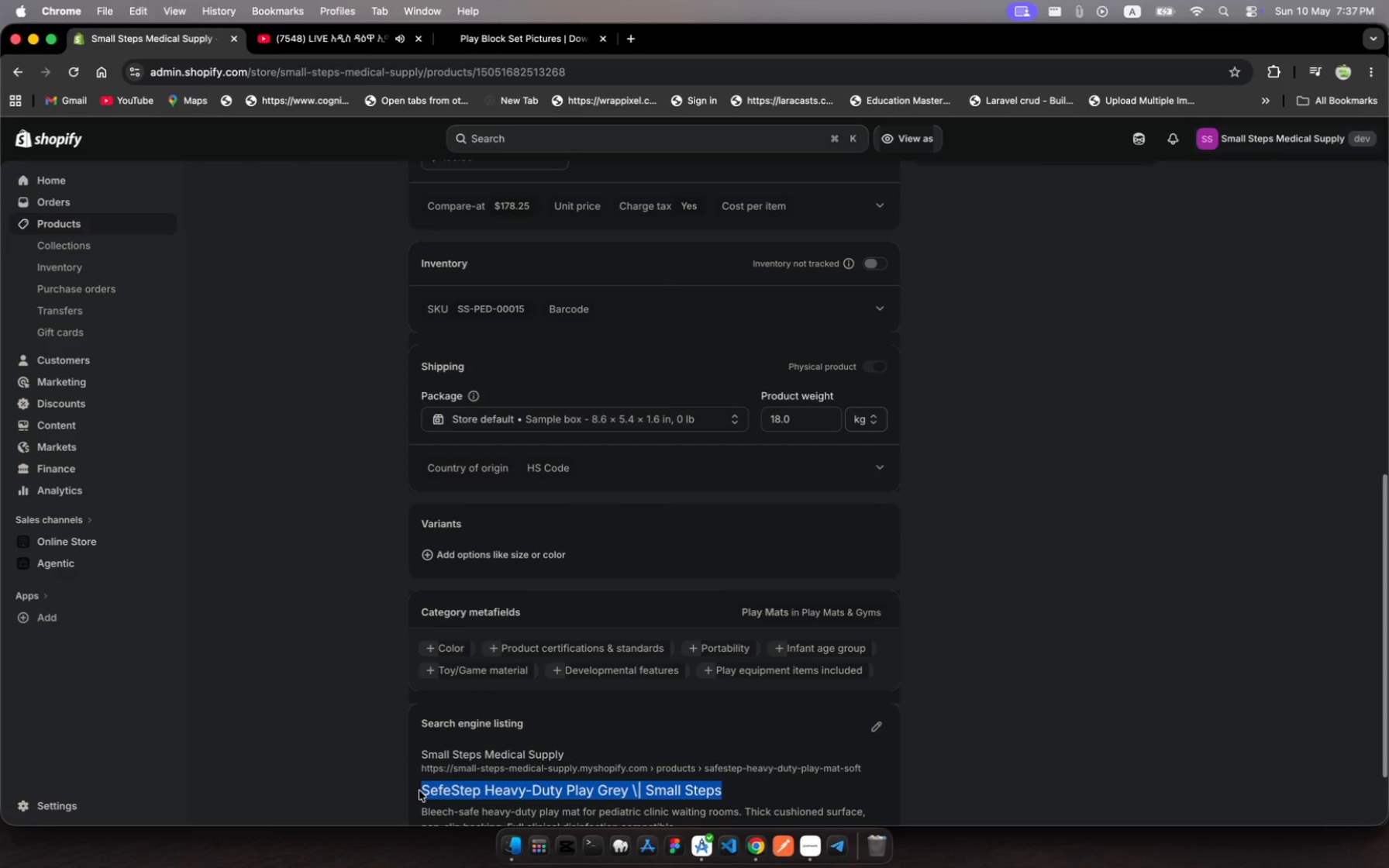 
key(Meta+C)
 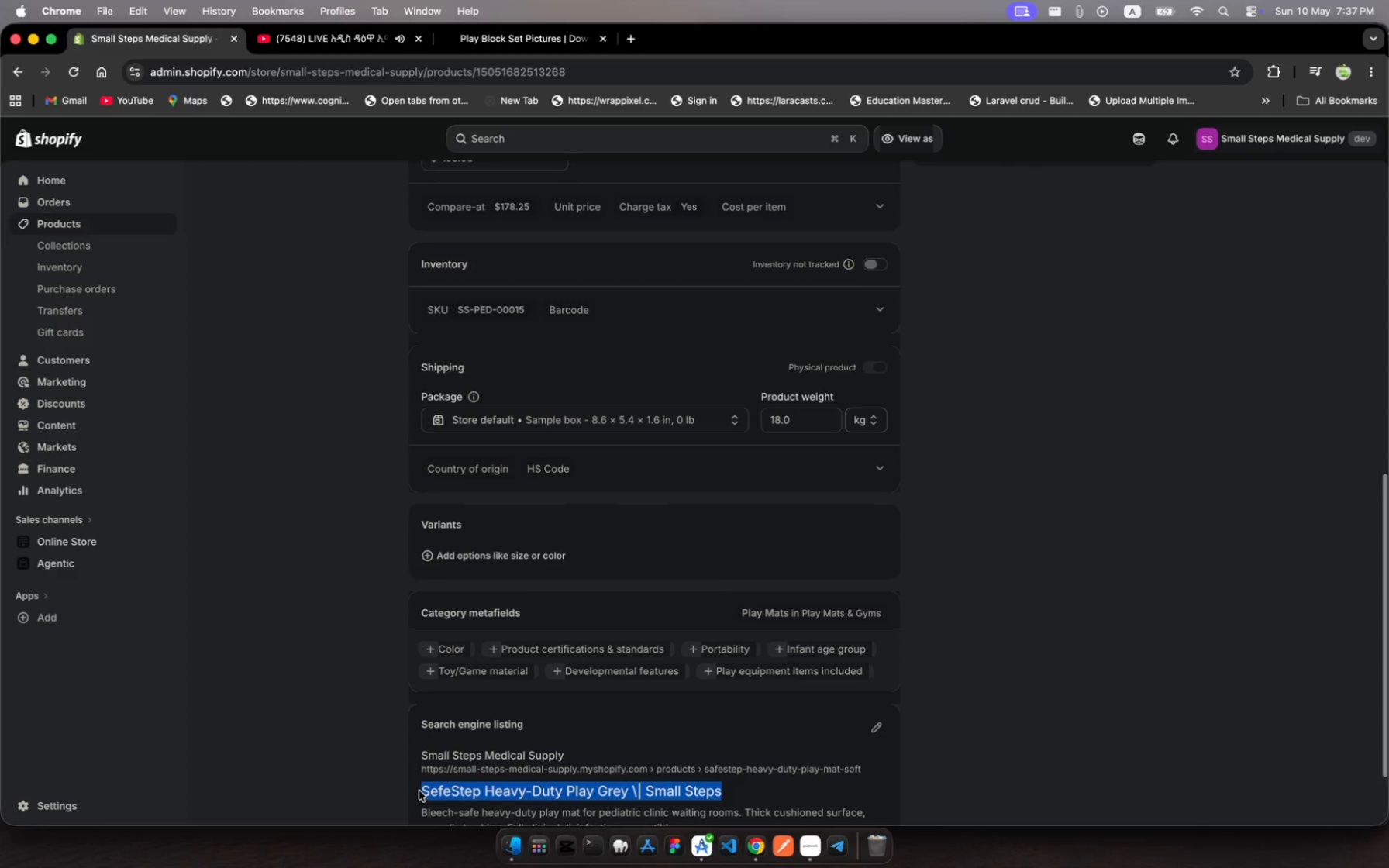 
scroll: coordinate [419, 790], scroll_direction: up, amount: 621.0
 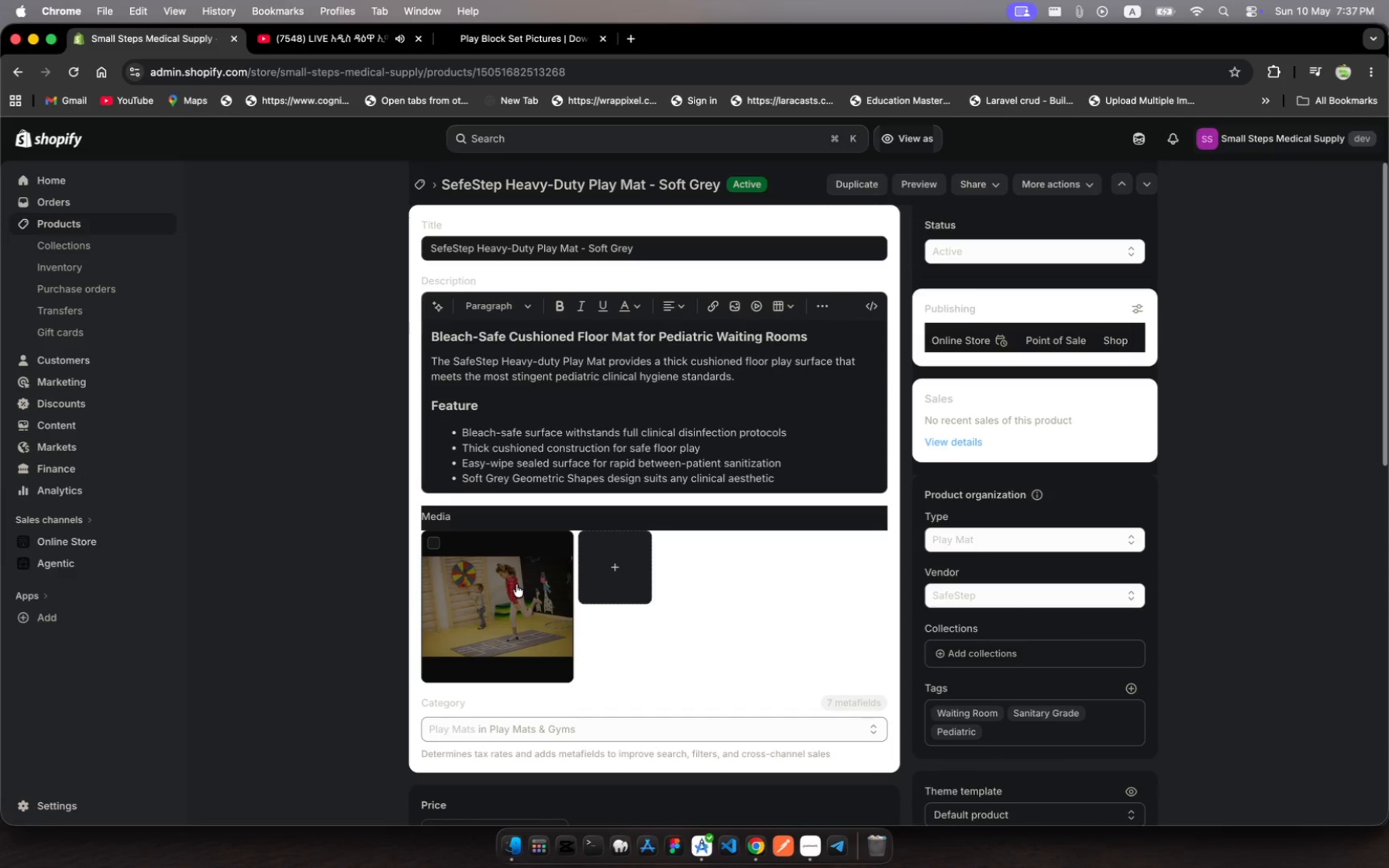 
left_click([516, 584])
 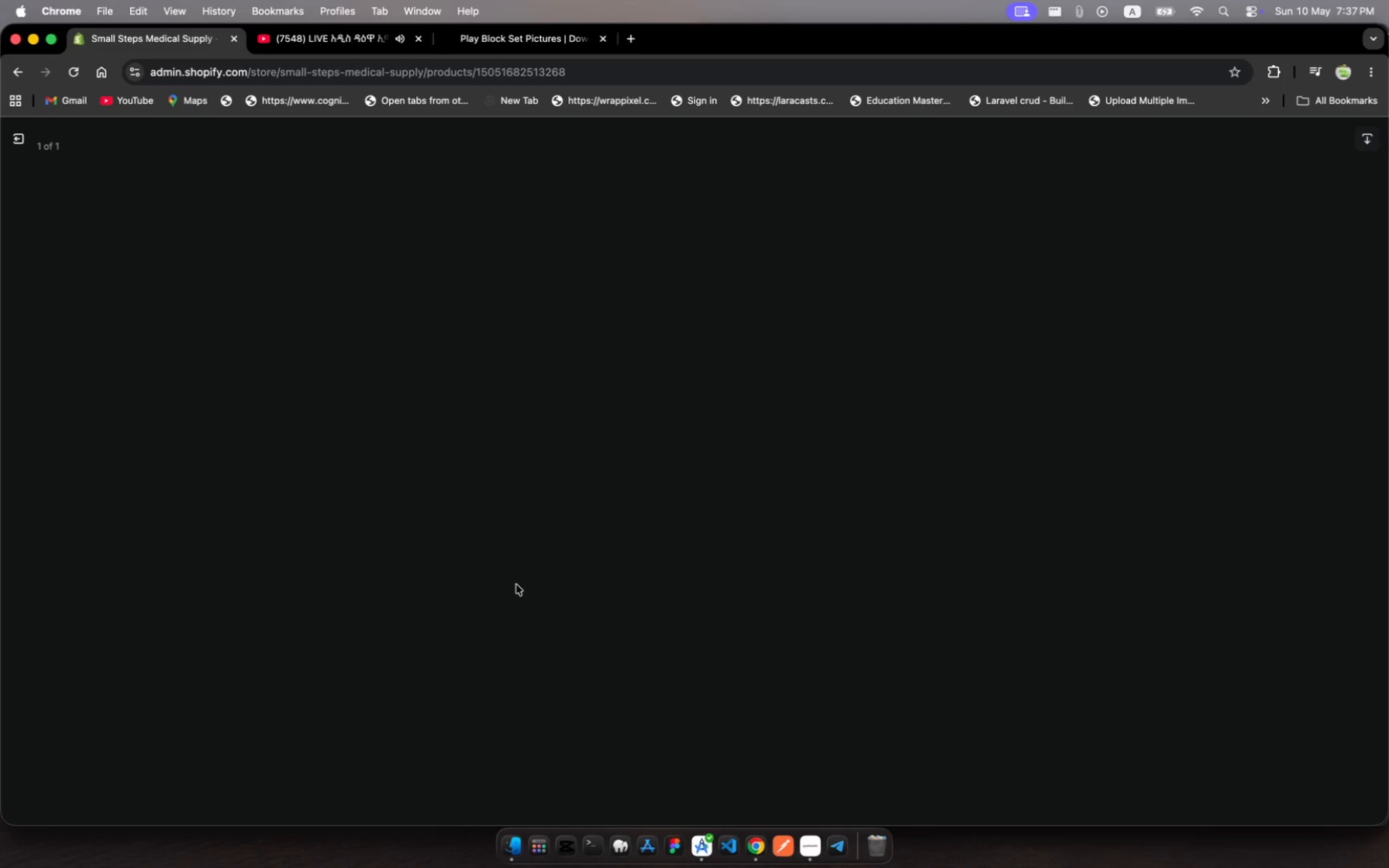 
wait(9.89)
 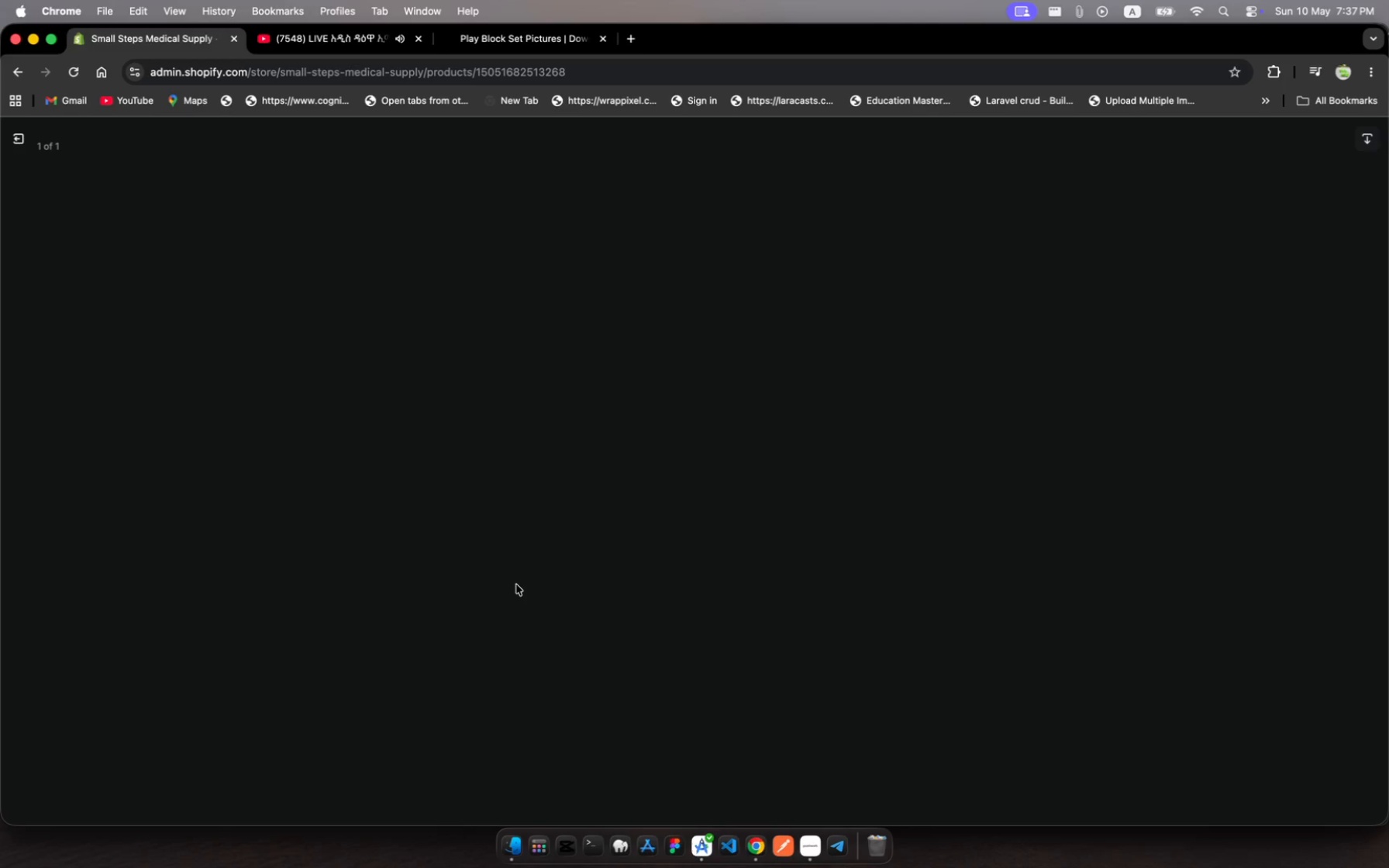 
left_click([1158, 319])
 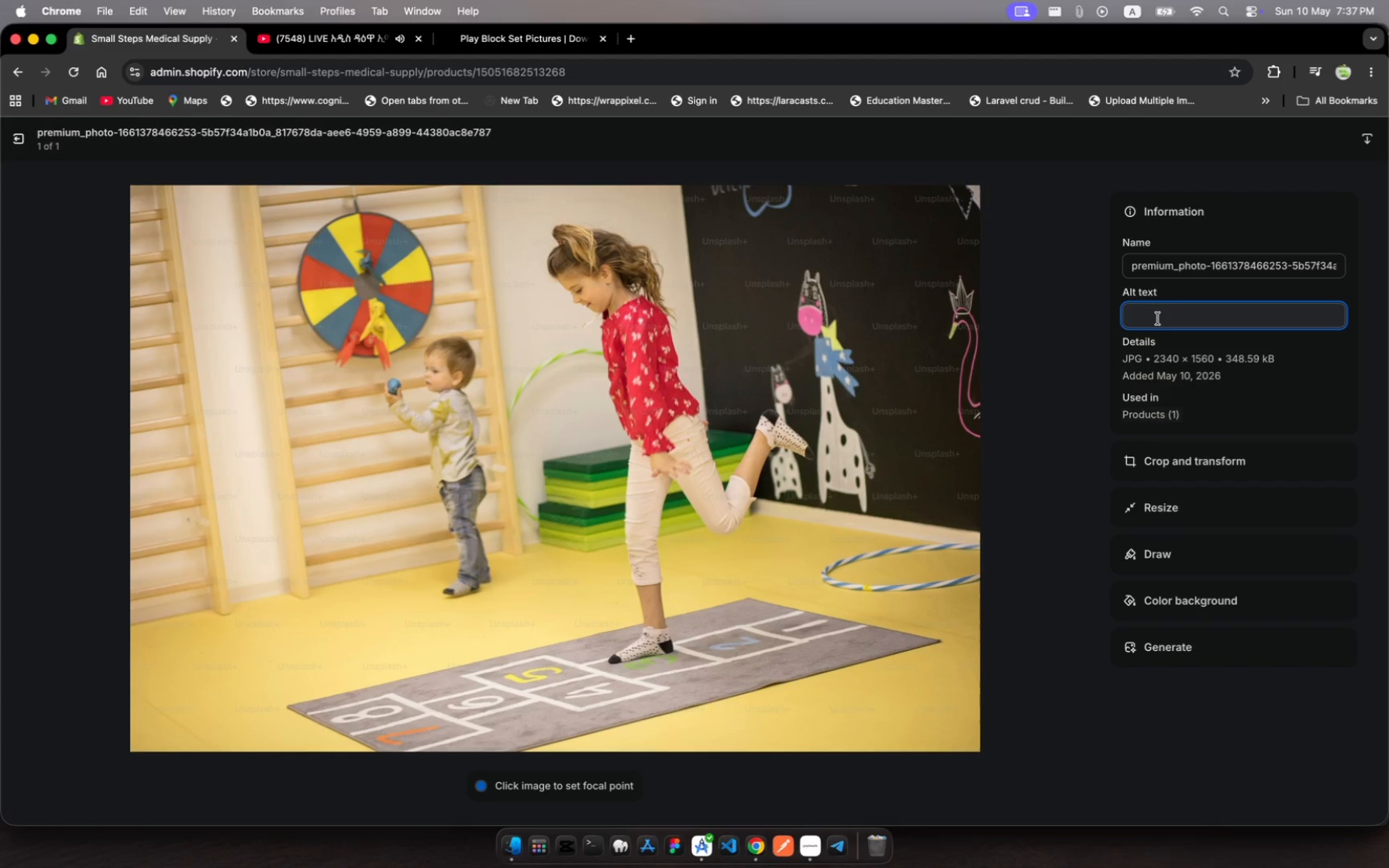 
key(Meta+V)
 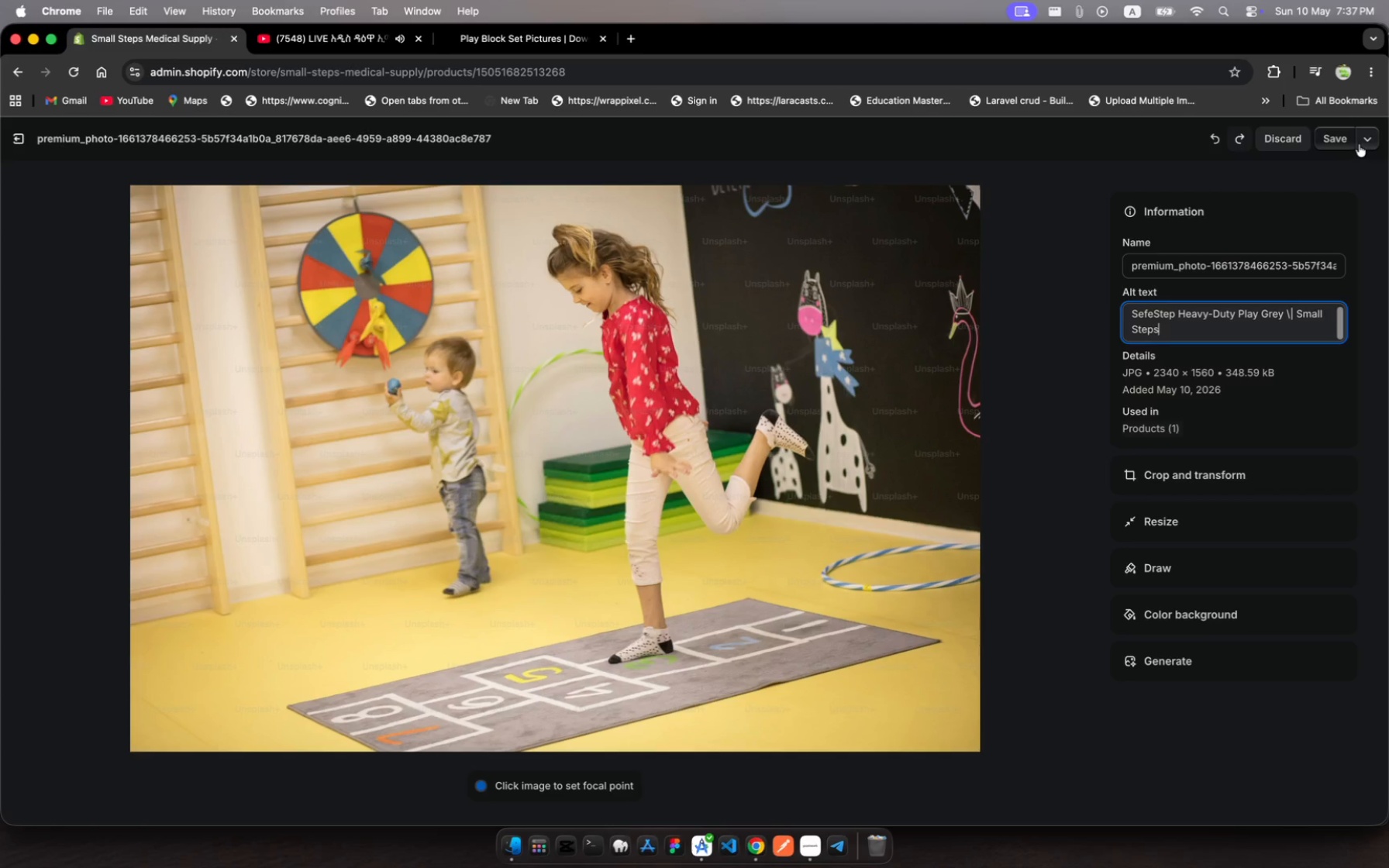 
left_click([1340, 140])
 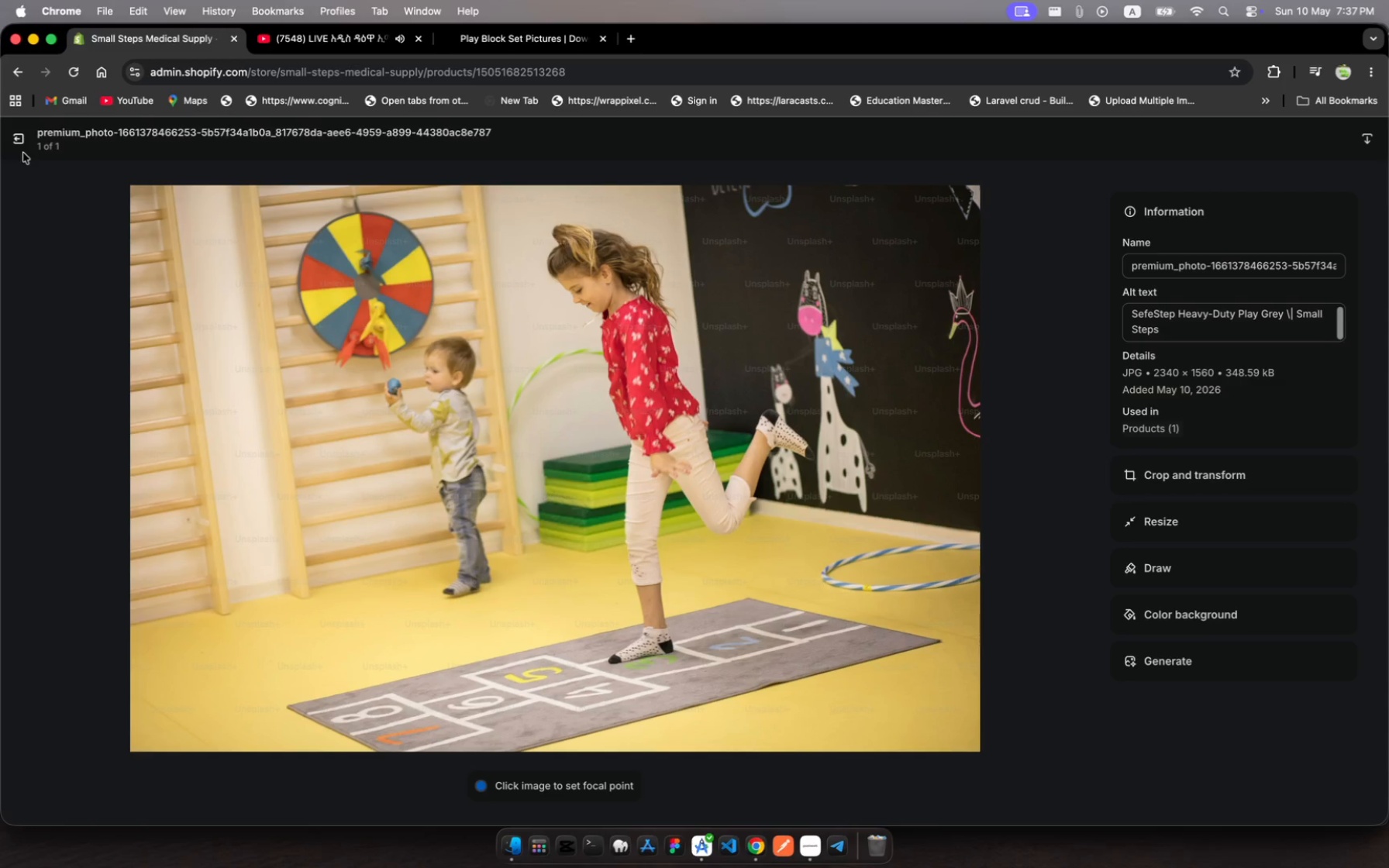 
left_click([19, 142])
 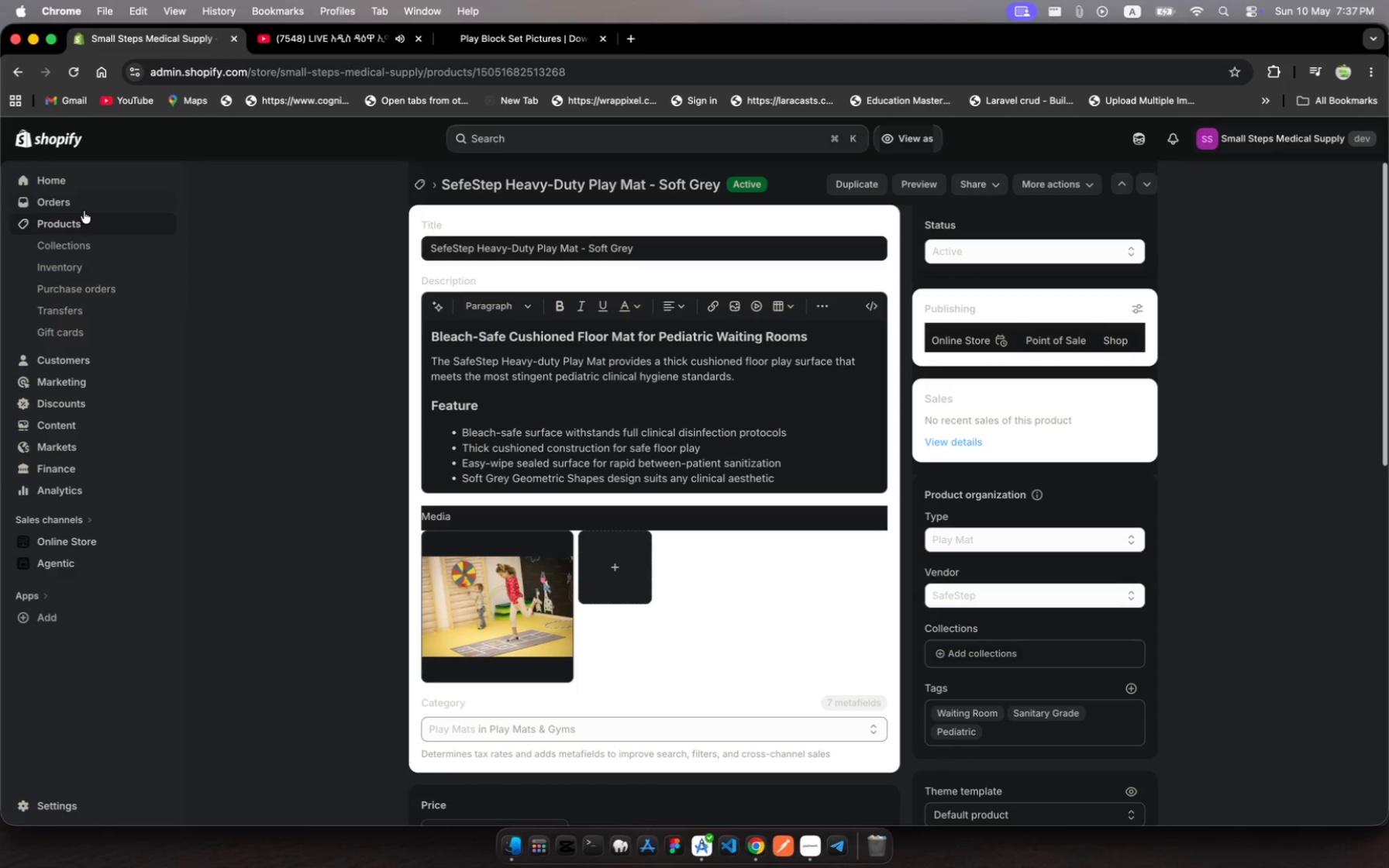 
left_click([88, 222])
 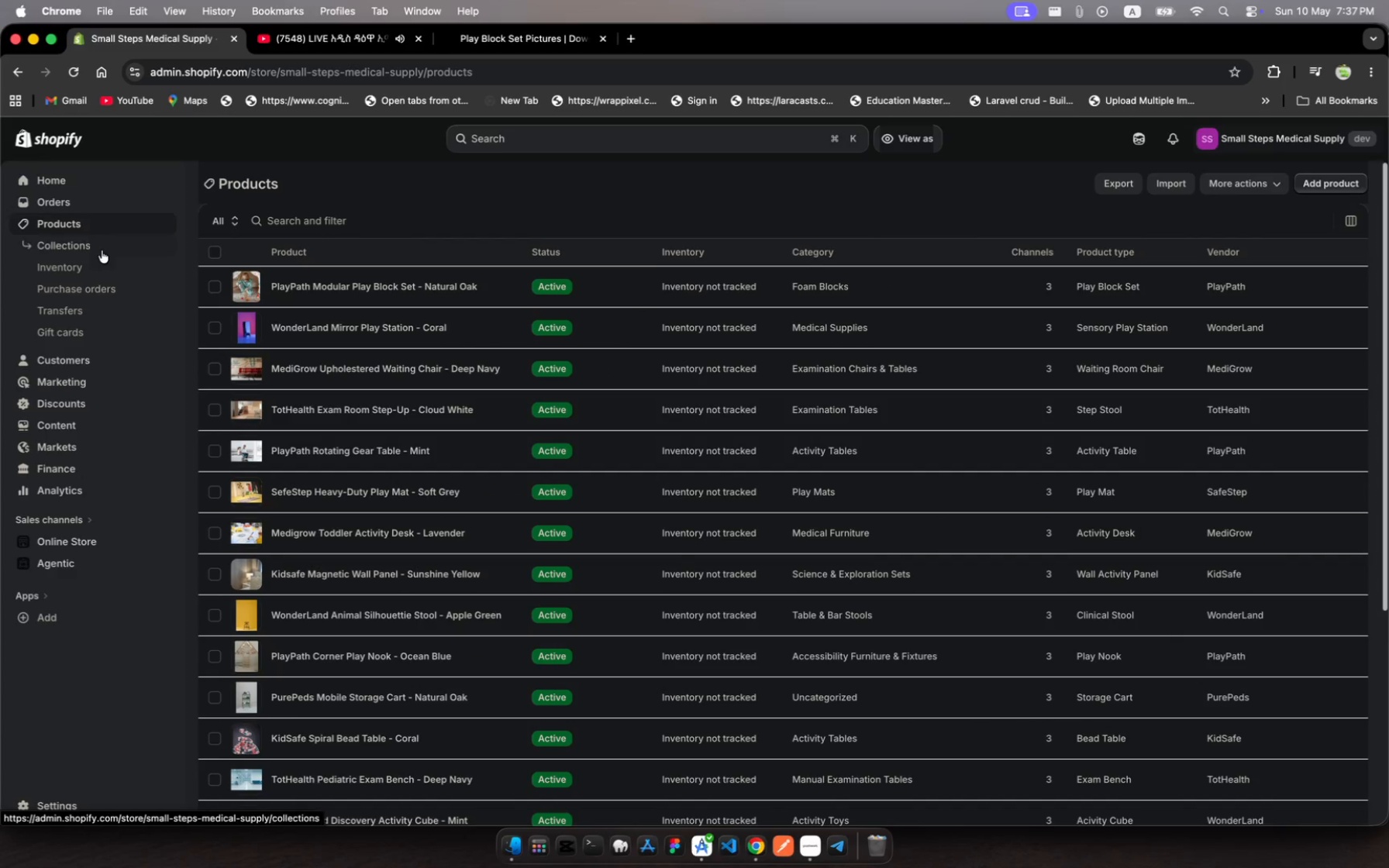 
scroll: coordinate [261, 417], scroll_direction: down, amount: 10.0
 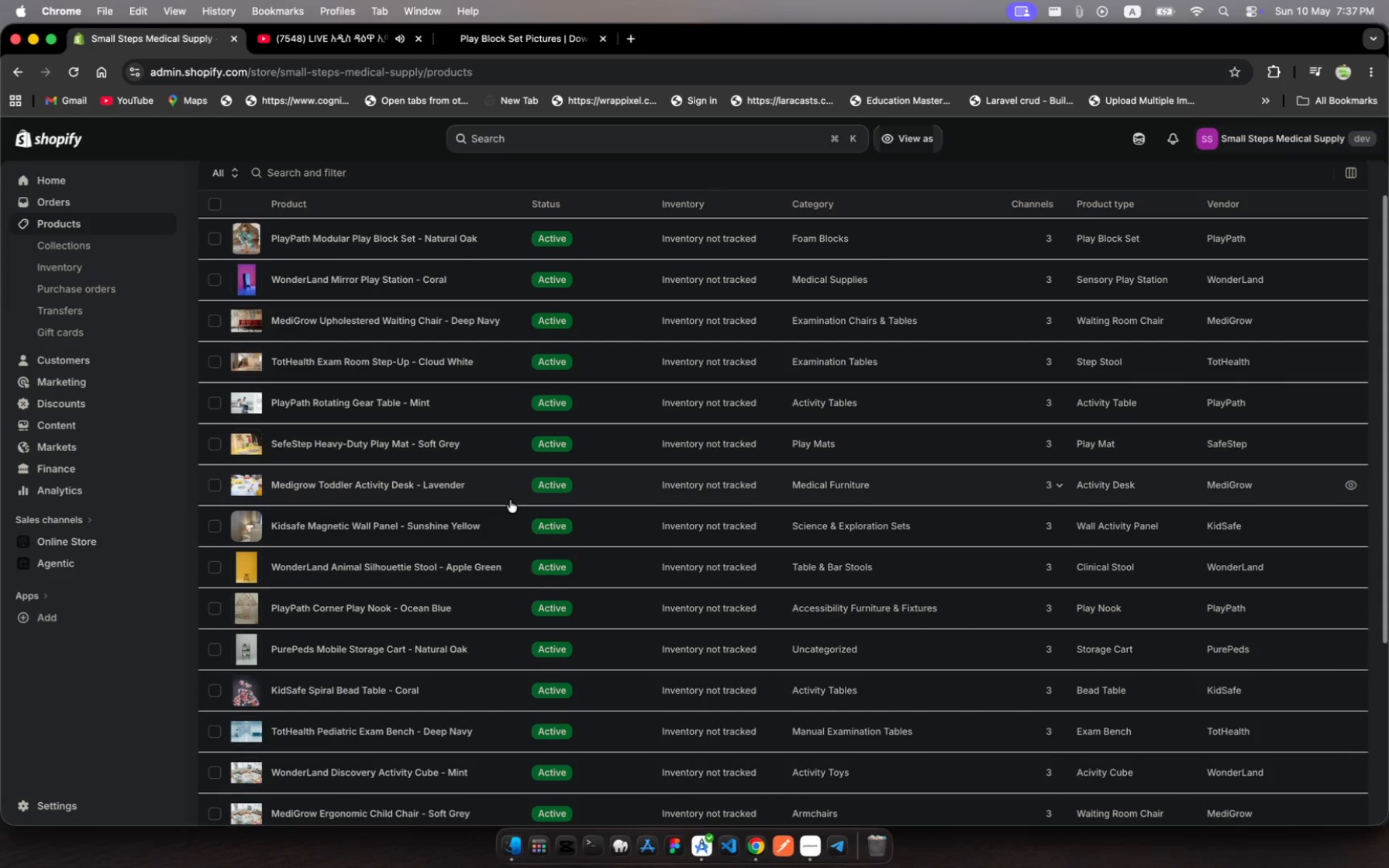 
left_click([510, 500])
 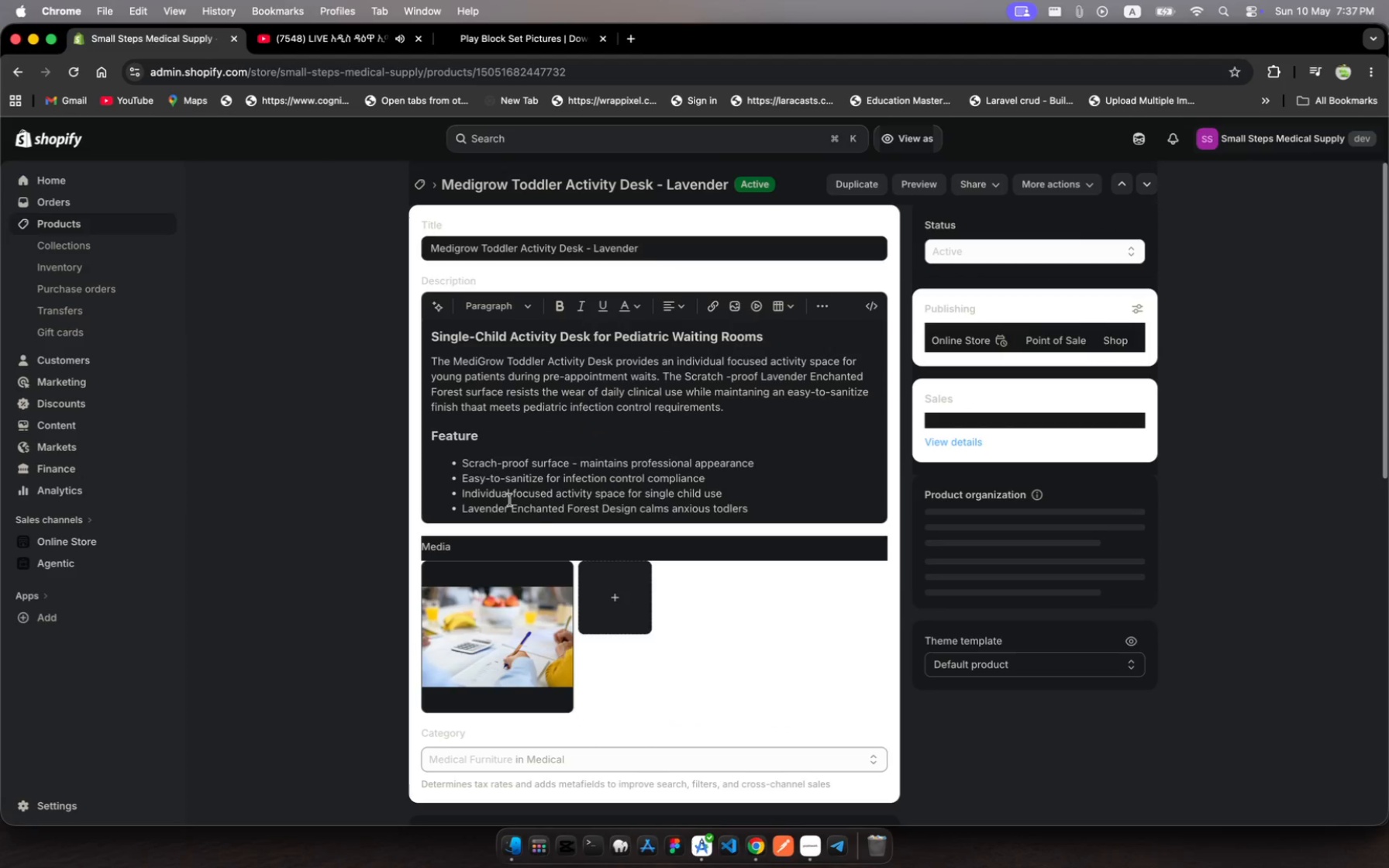 
scroll: coordinate [663, 595], scroll_direction: down, amount: 323.0
 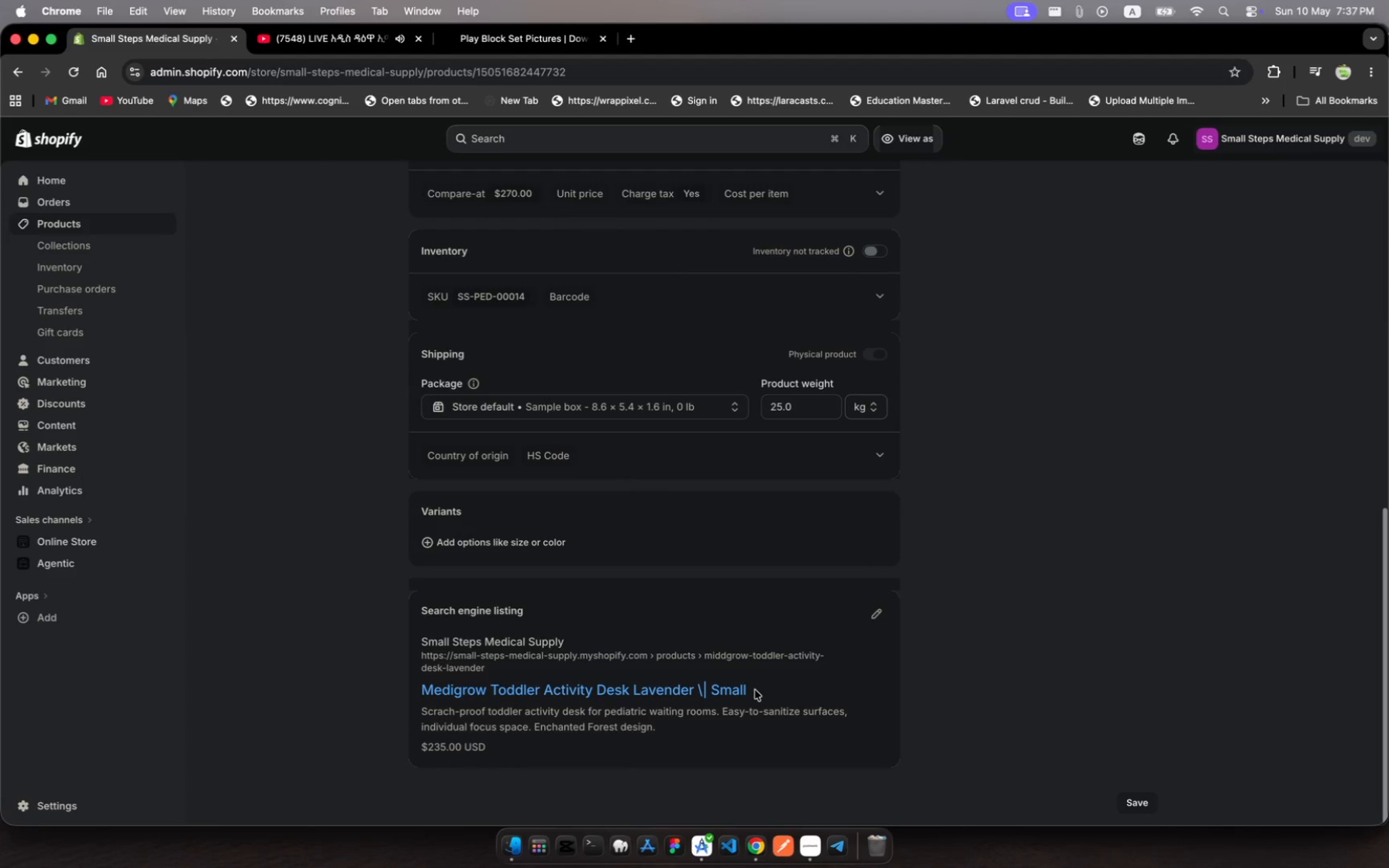 
left_click_drag(start_coordinate=[755, 690], to_coordinate=[411, 767])
 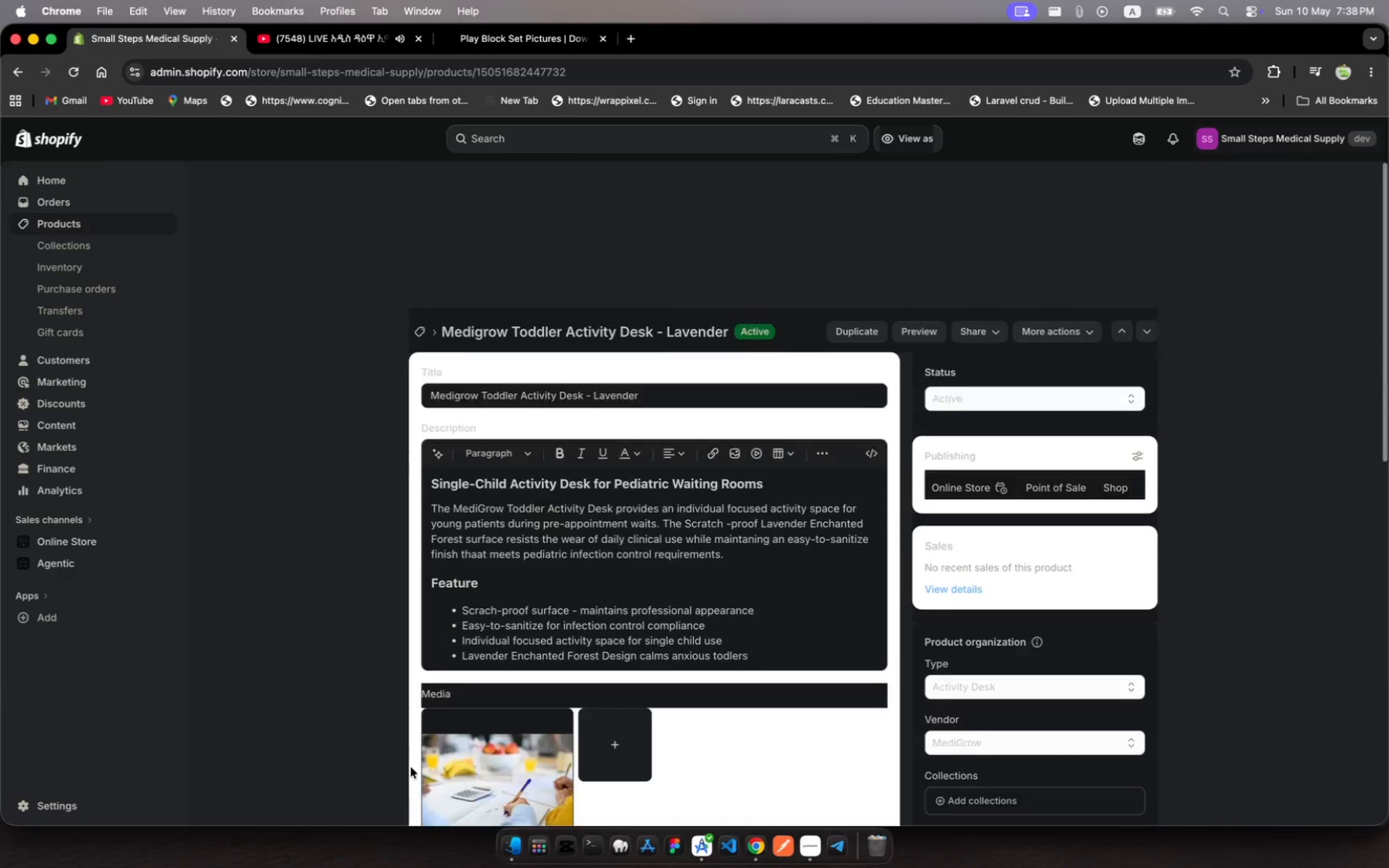 
key(Meta+MetaRight)
 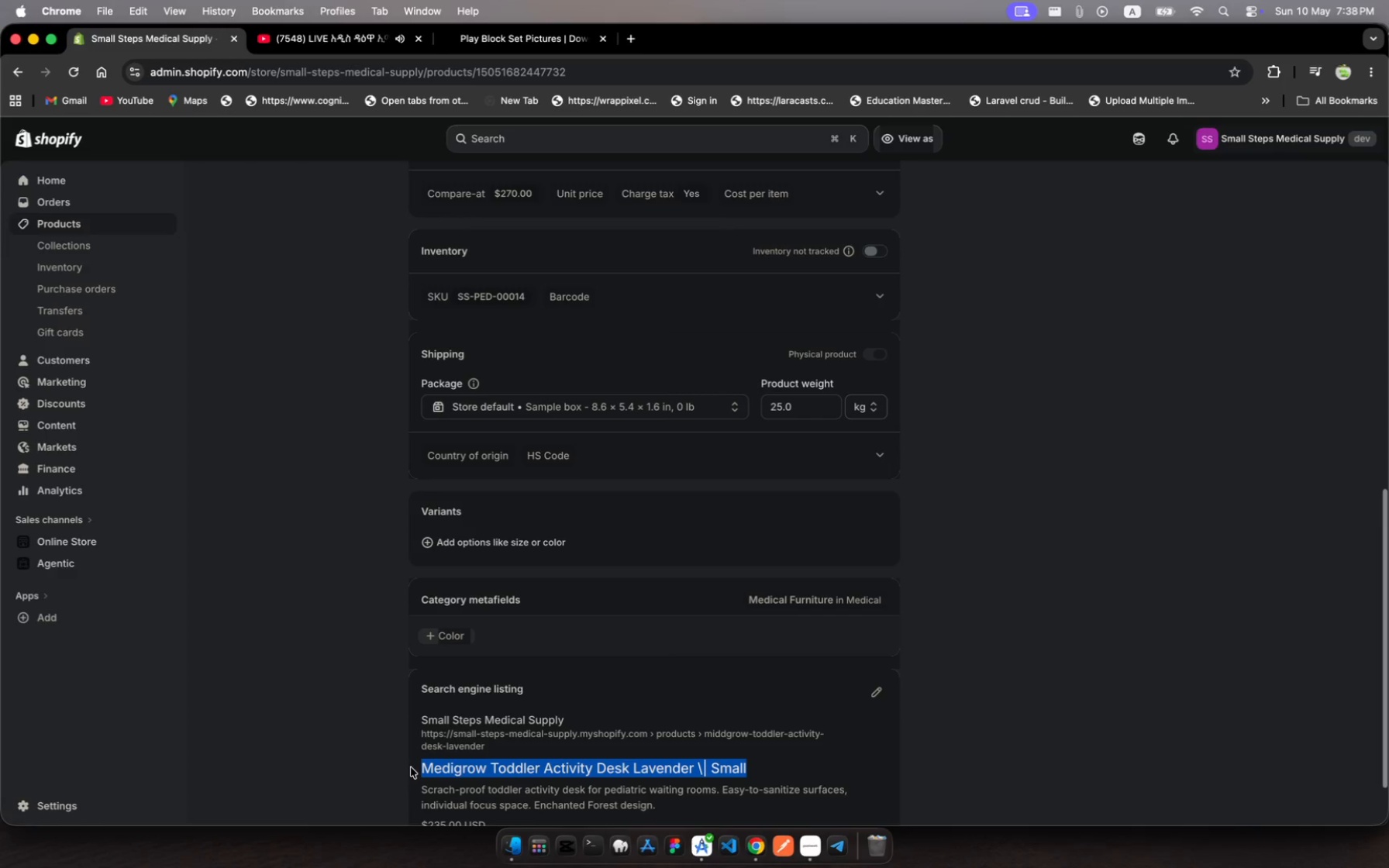 
key(Meta+C)
 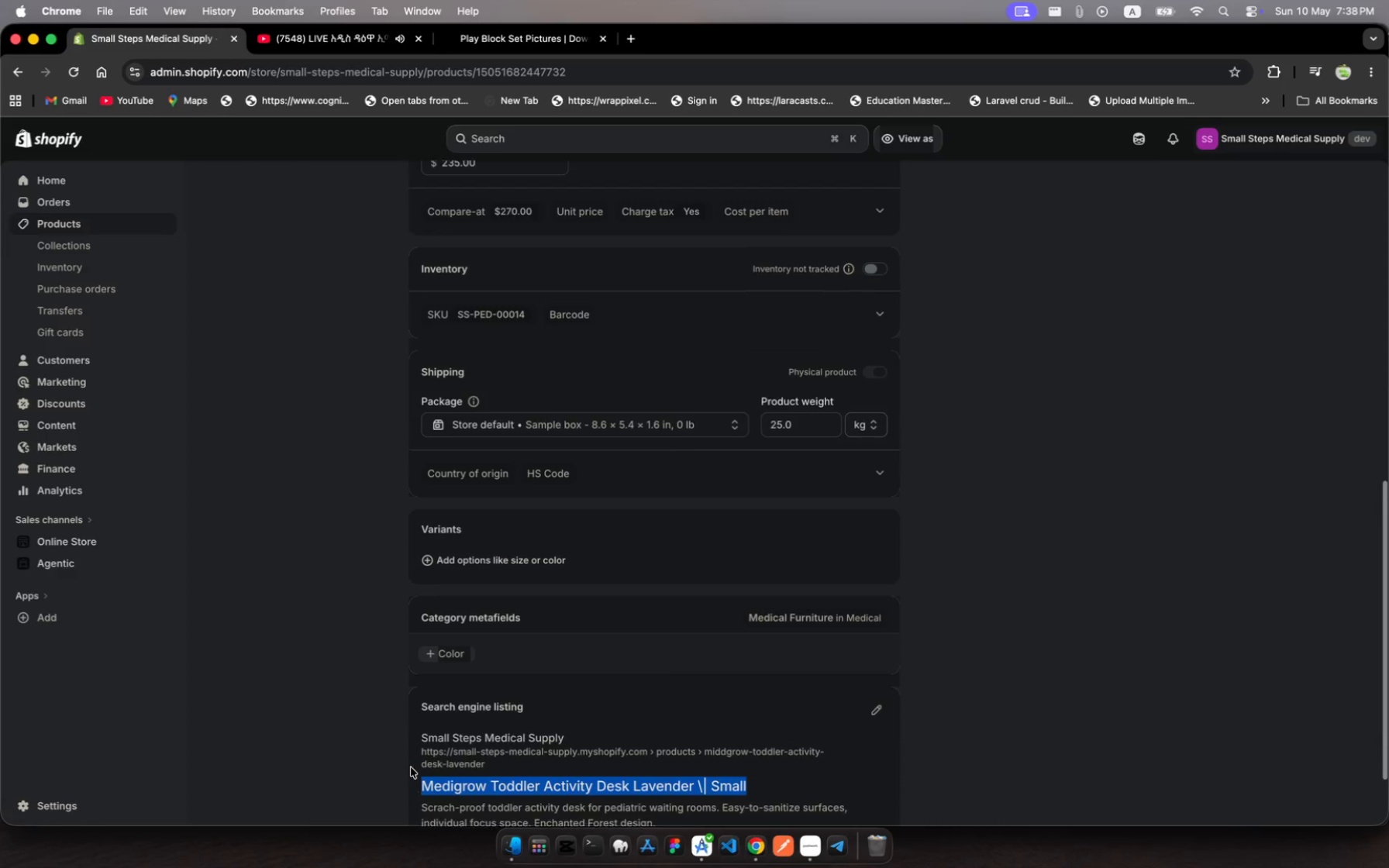 
scroll: coordinate [411, 767], scroll_direction: up, amount: 565.0
 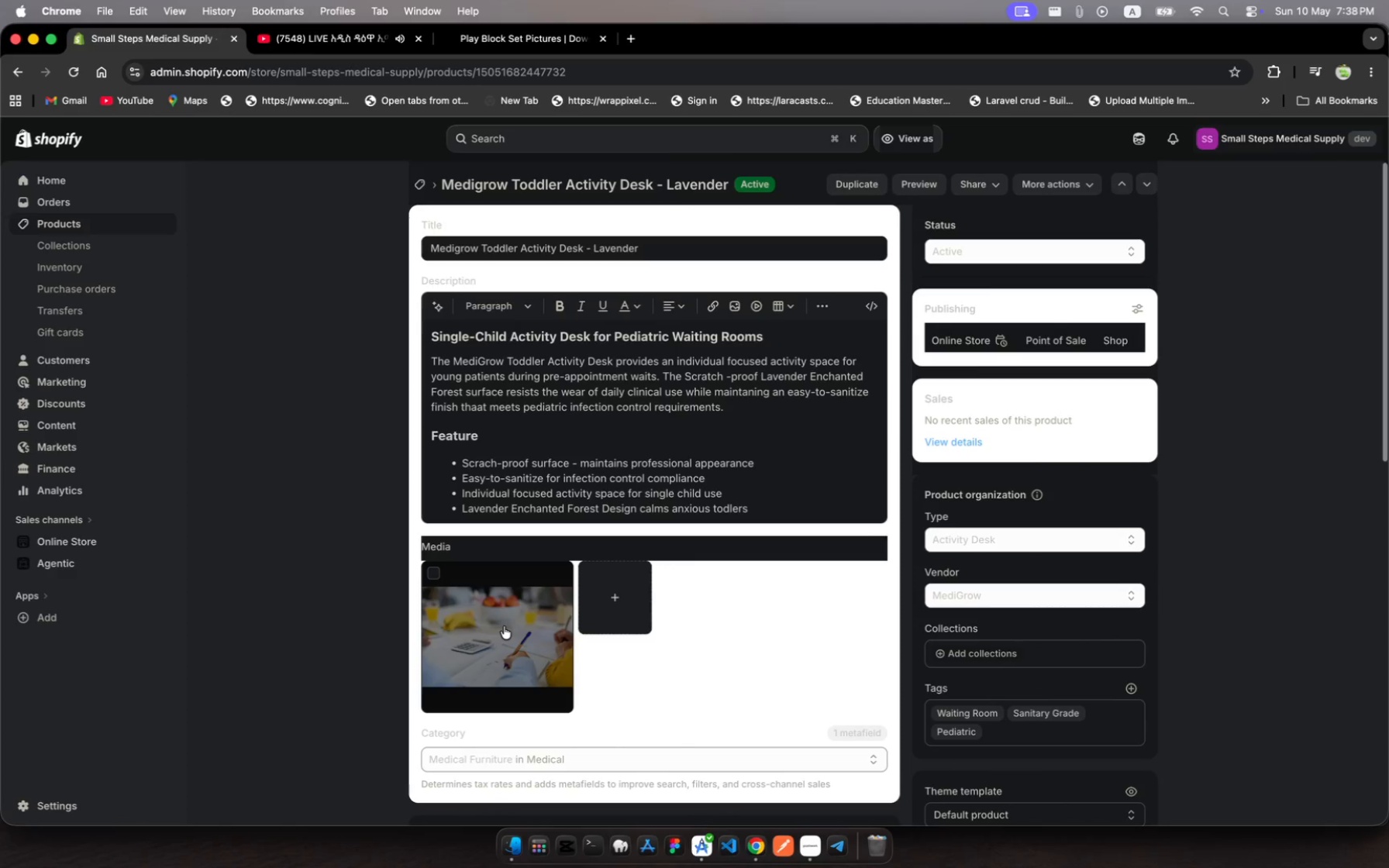 
left_click([504, 626])
 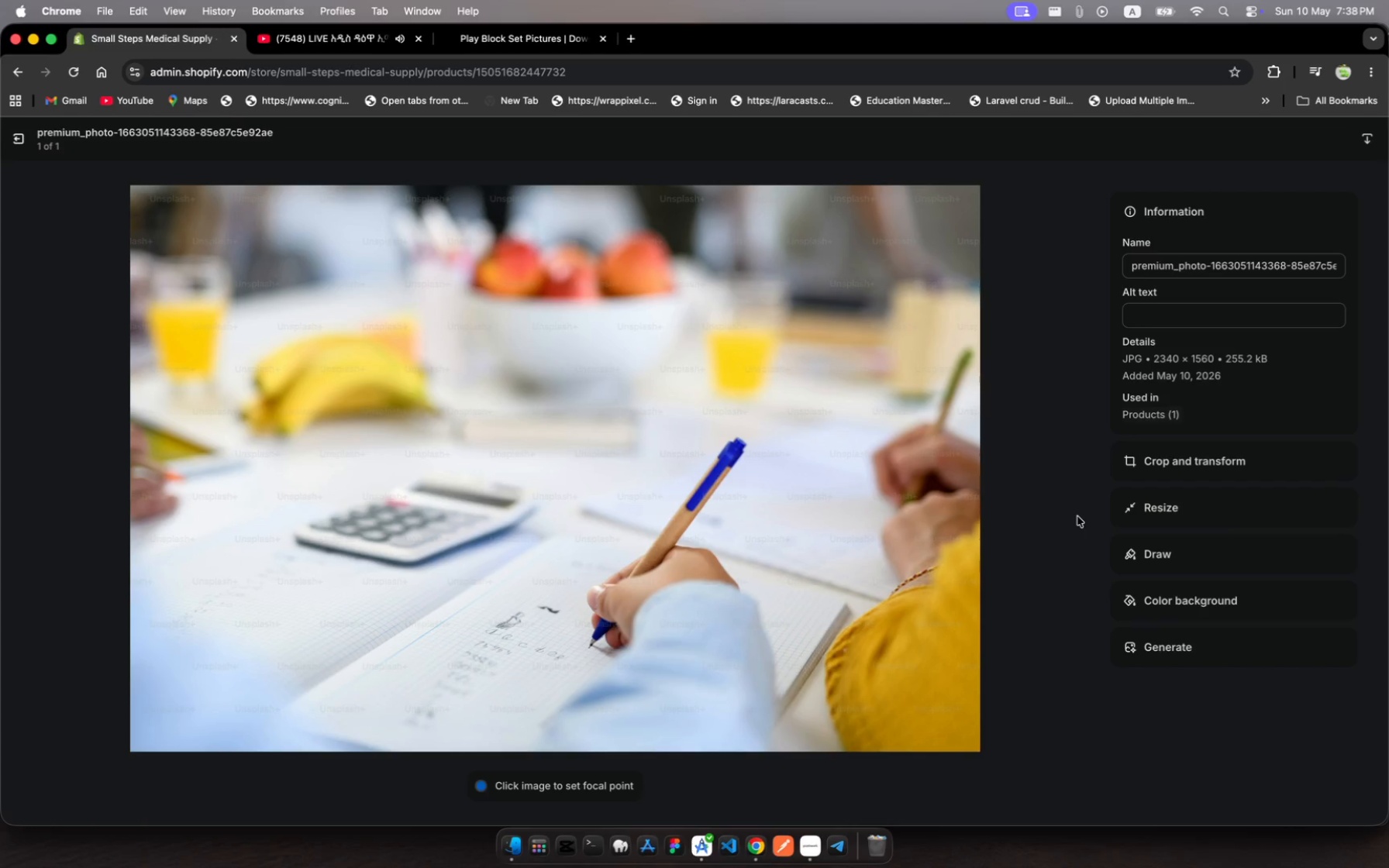 
wait(7.48)
 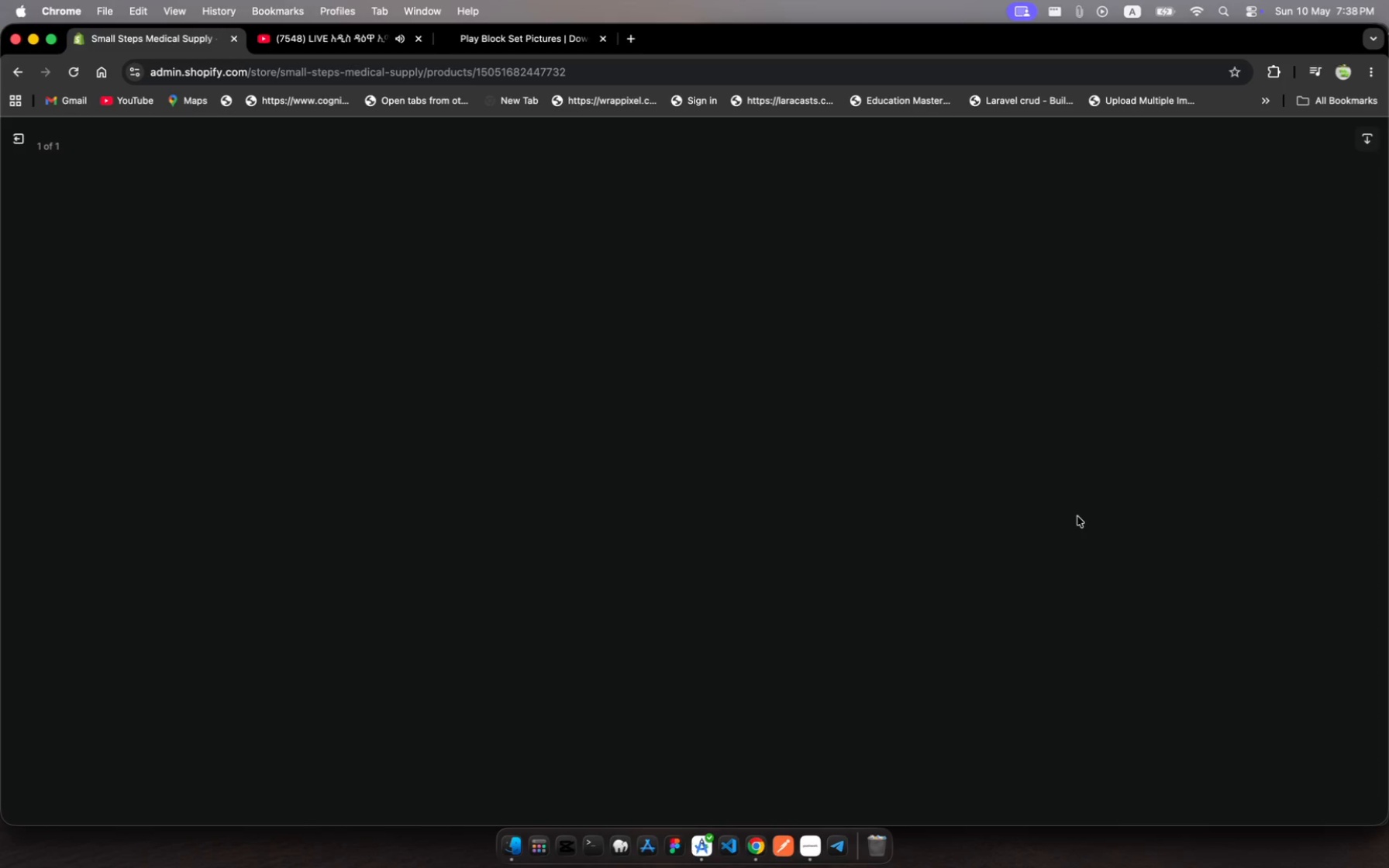 
left_click([1228, 319])
 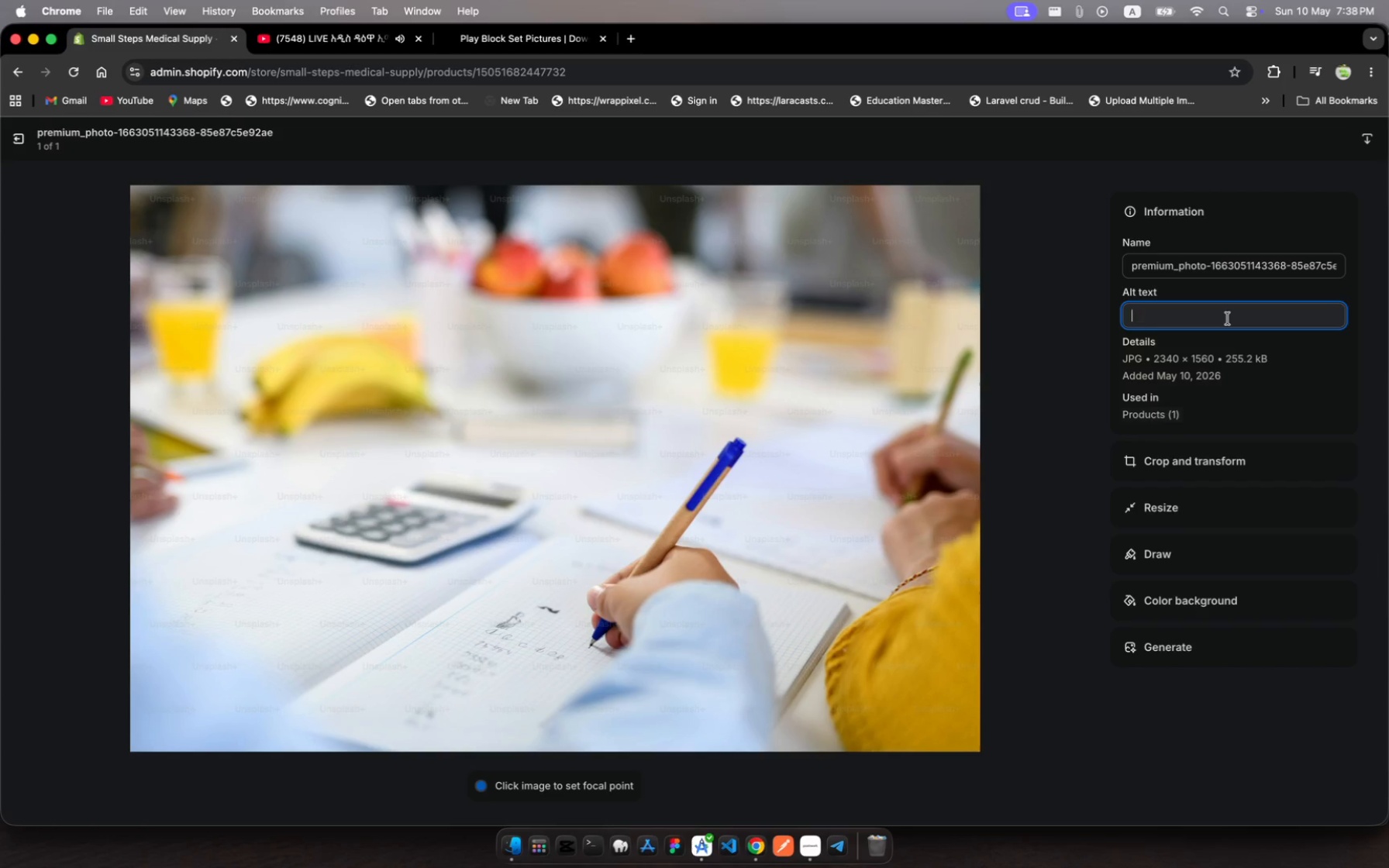 
key(Meta+V)
 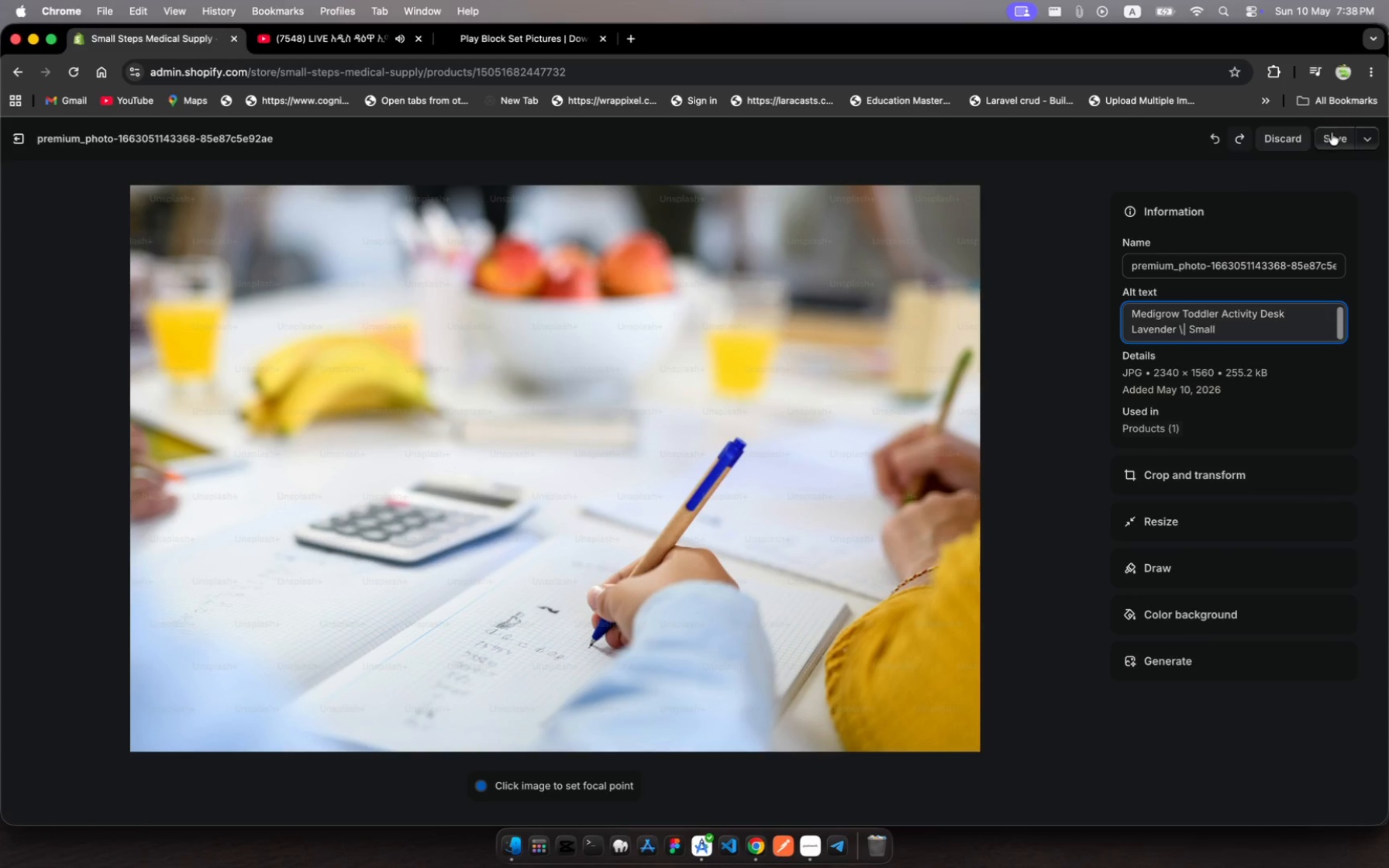 
left_click([1338, 136])
 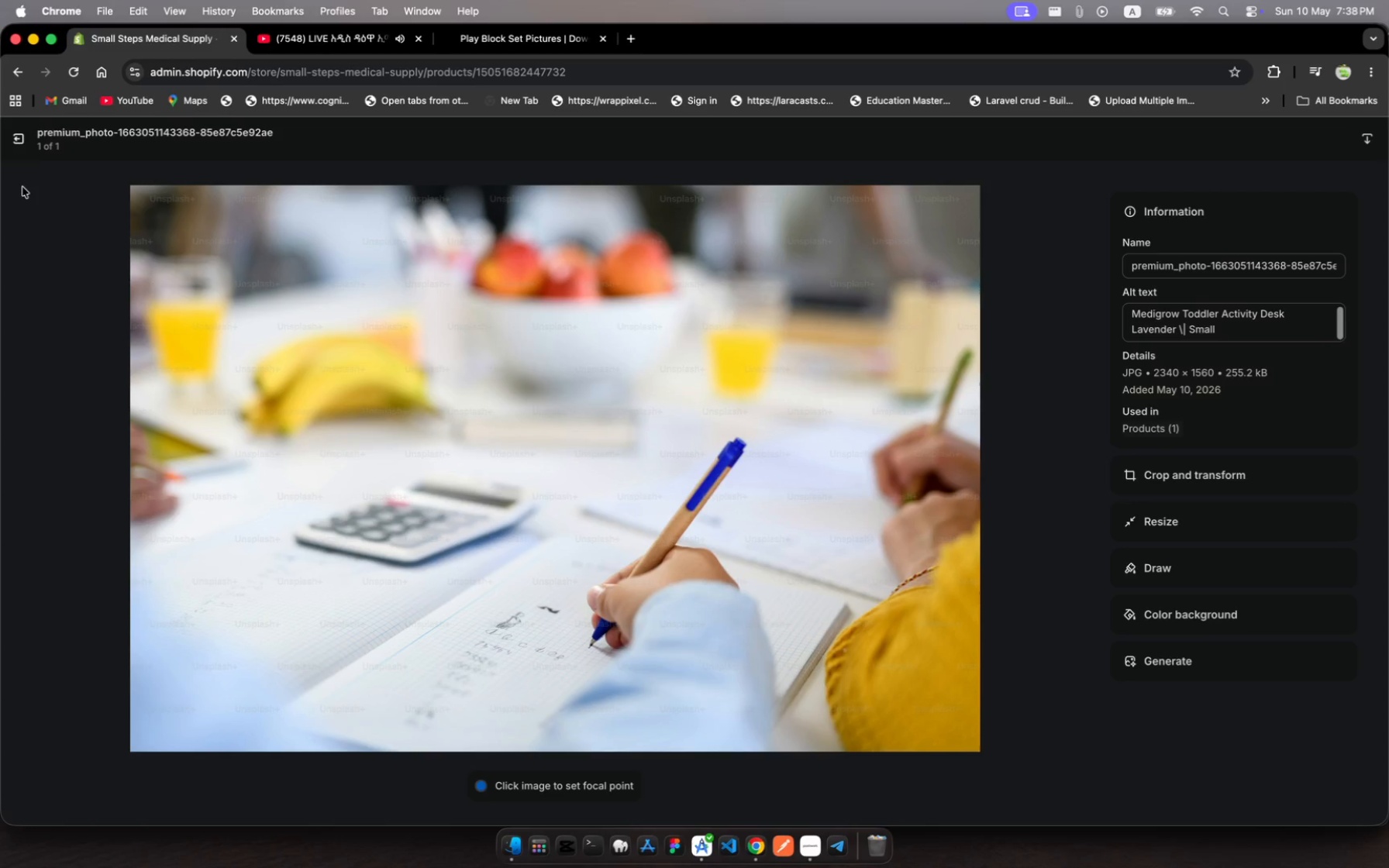 
left_click([14, 138])
 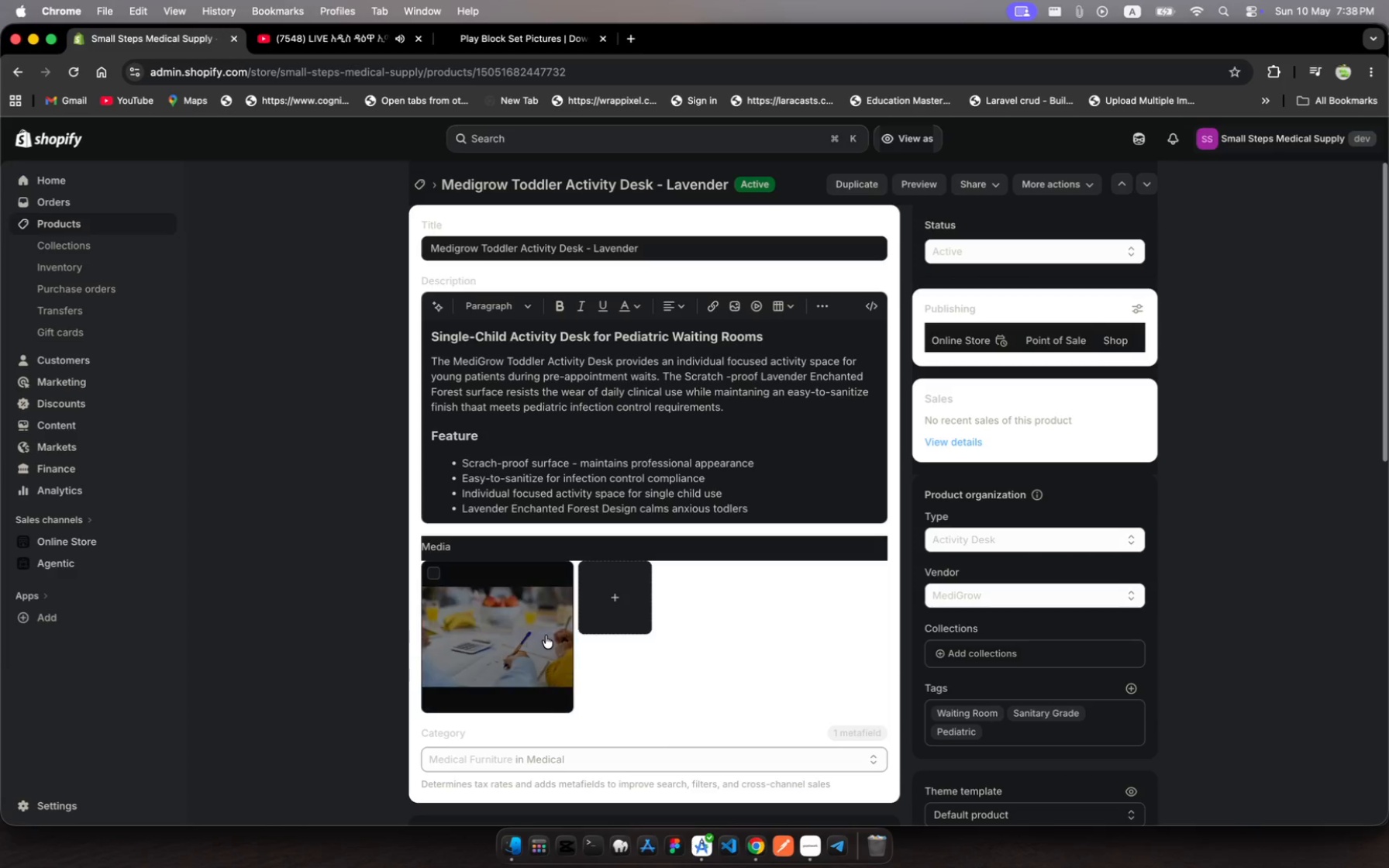 
scroll: coordinate [546, 636], scroll_direction: down, amount: 216.0
 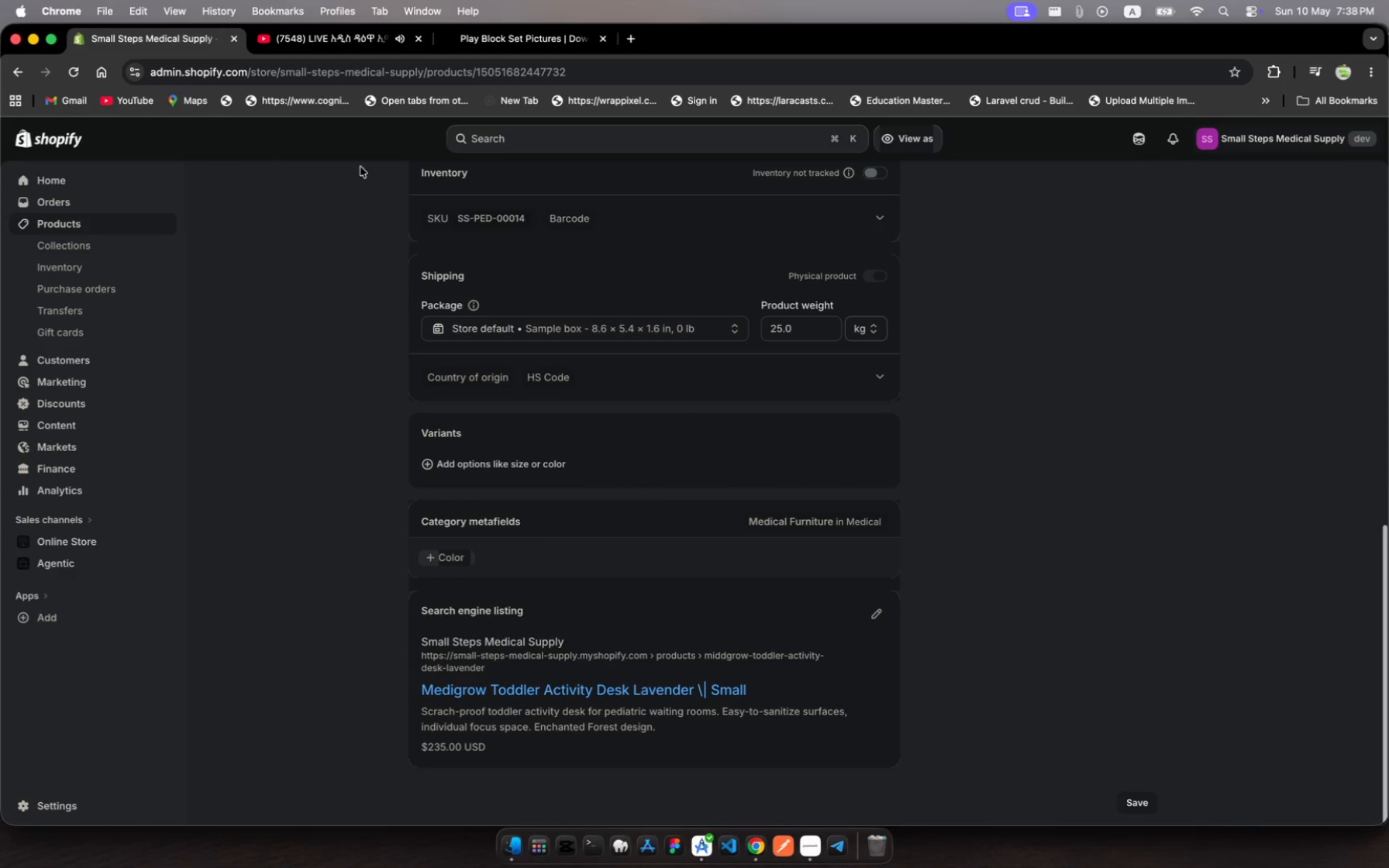 
scroll: coordinate [520, 338], scroll_direction: up, amount: 497.0
 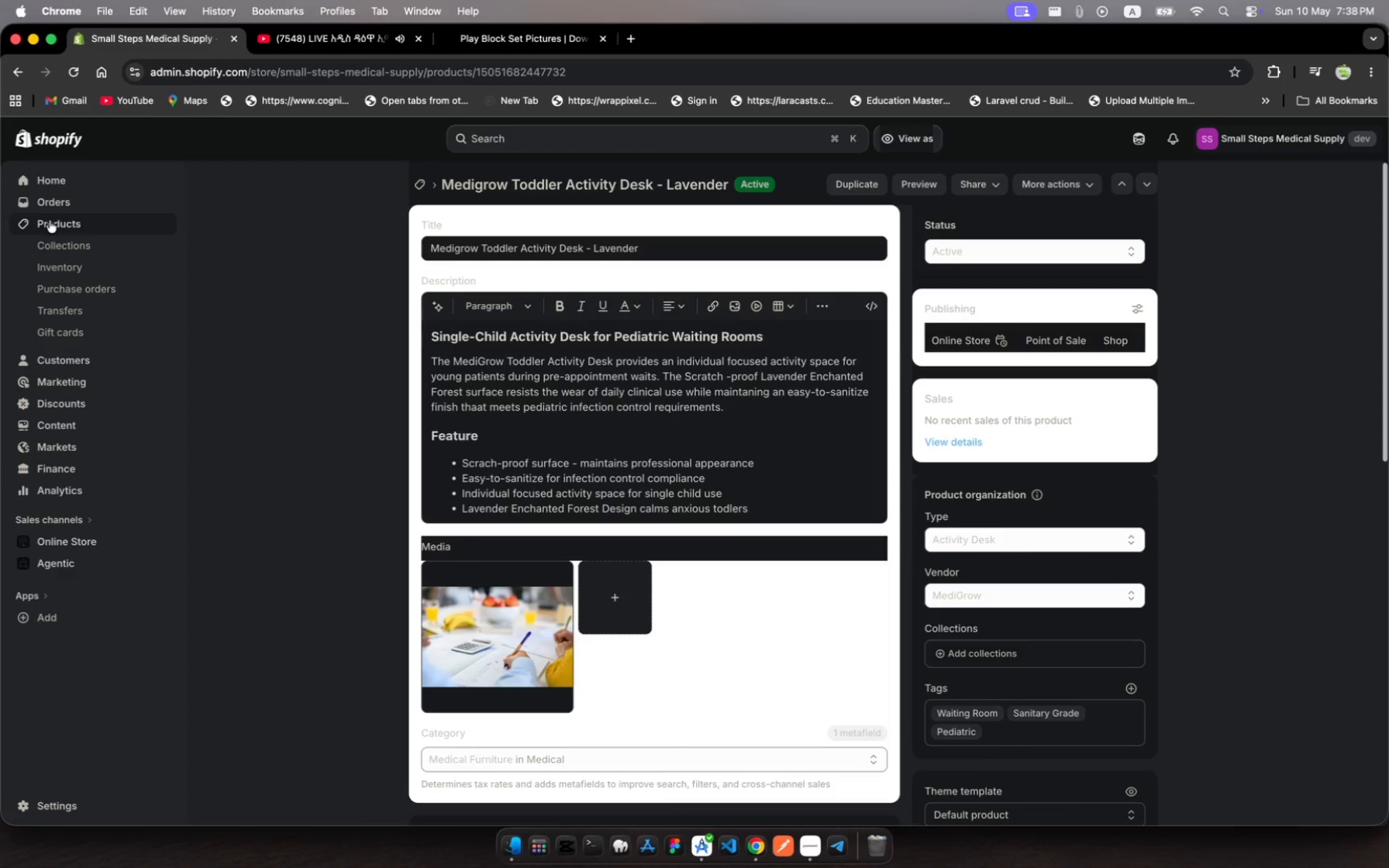 
left_click([53, 219])
 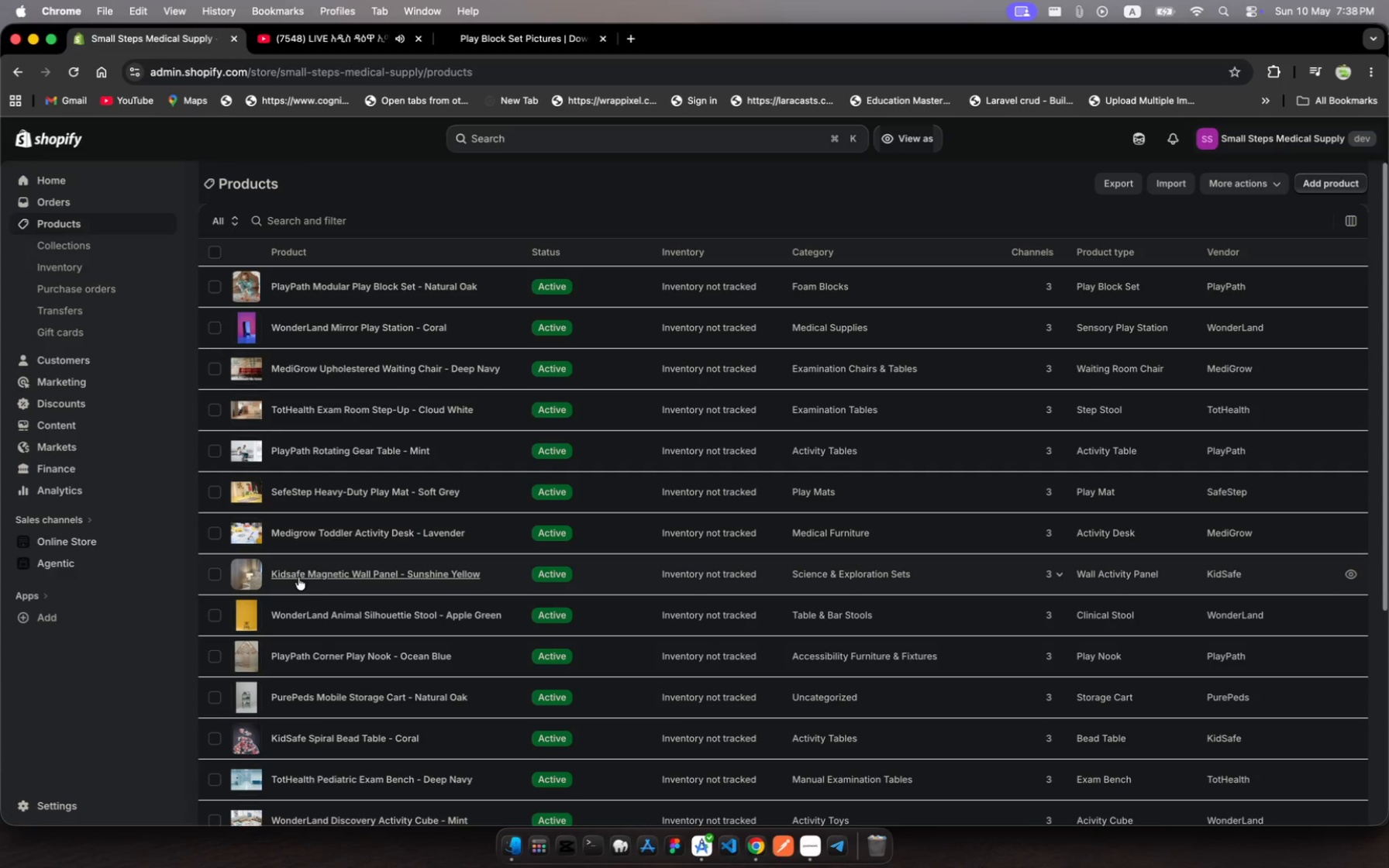 
left_click([331, 571])
 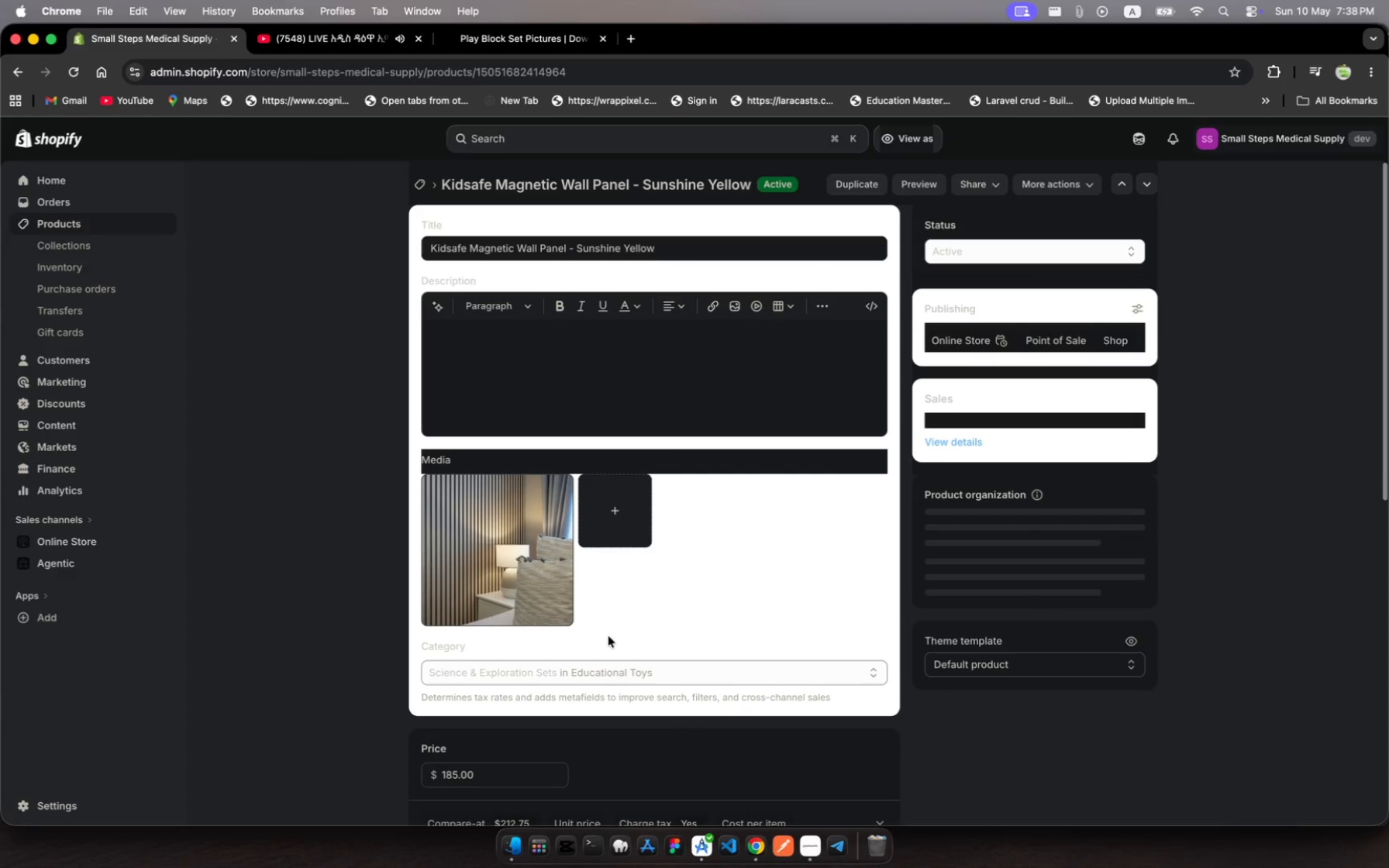 
scroll: coordinate [608, 636], scroll_direction: down, amount: 233.0
 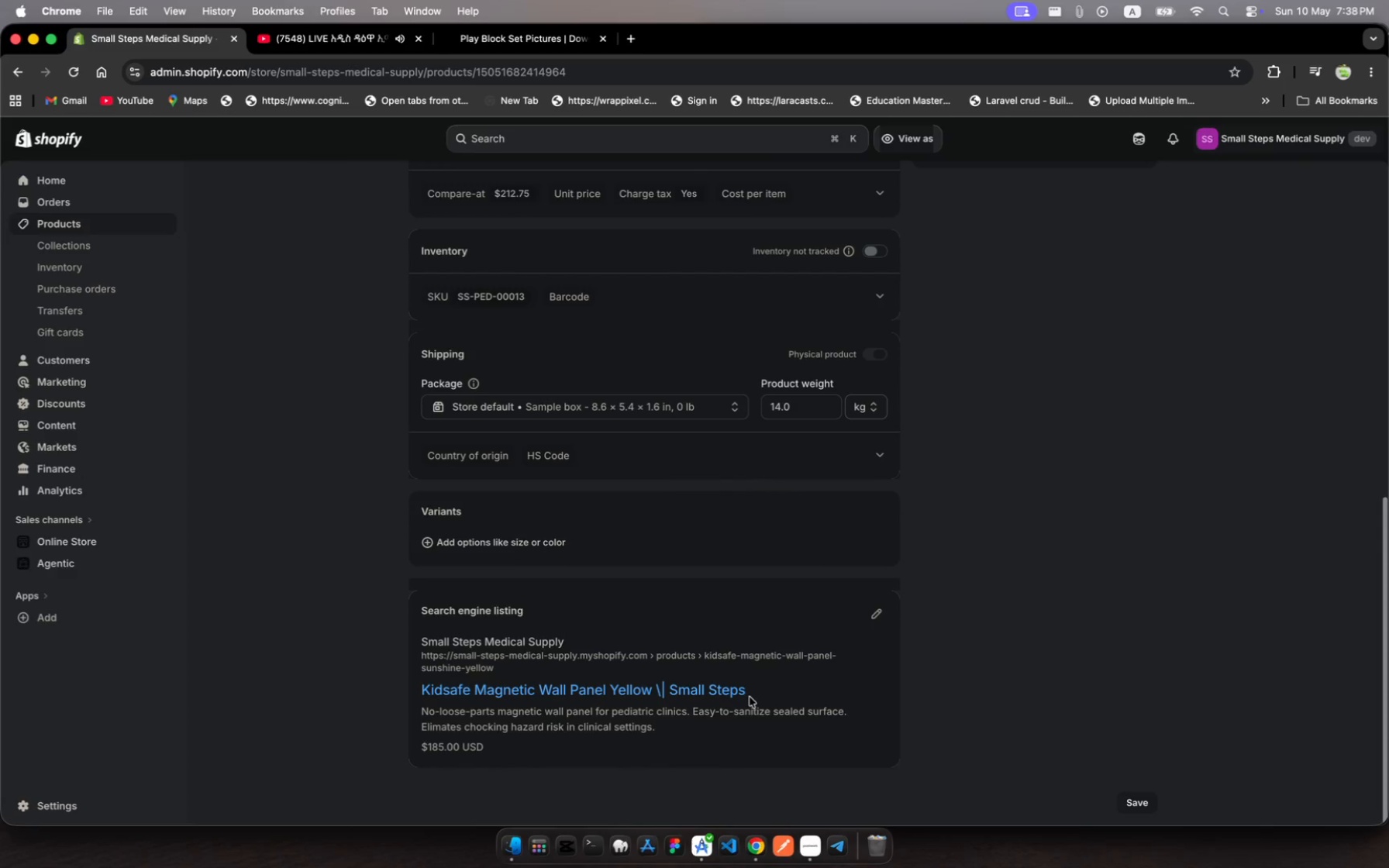 
left_click_drag(start_coordinate=[750, 697], to_coordinate=[407, 787])
 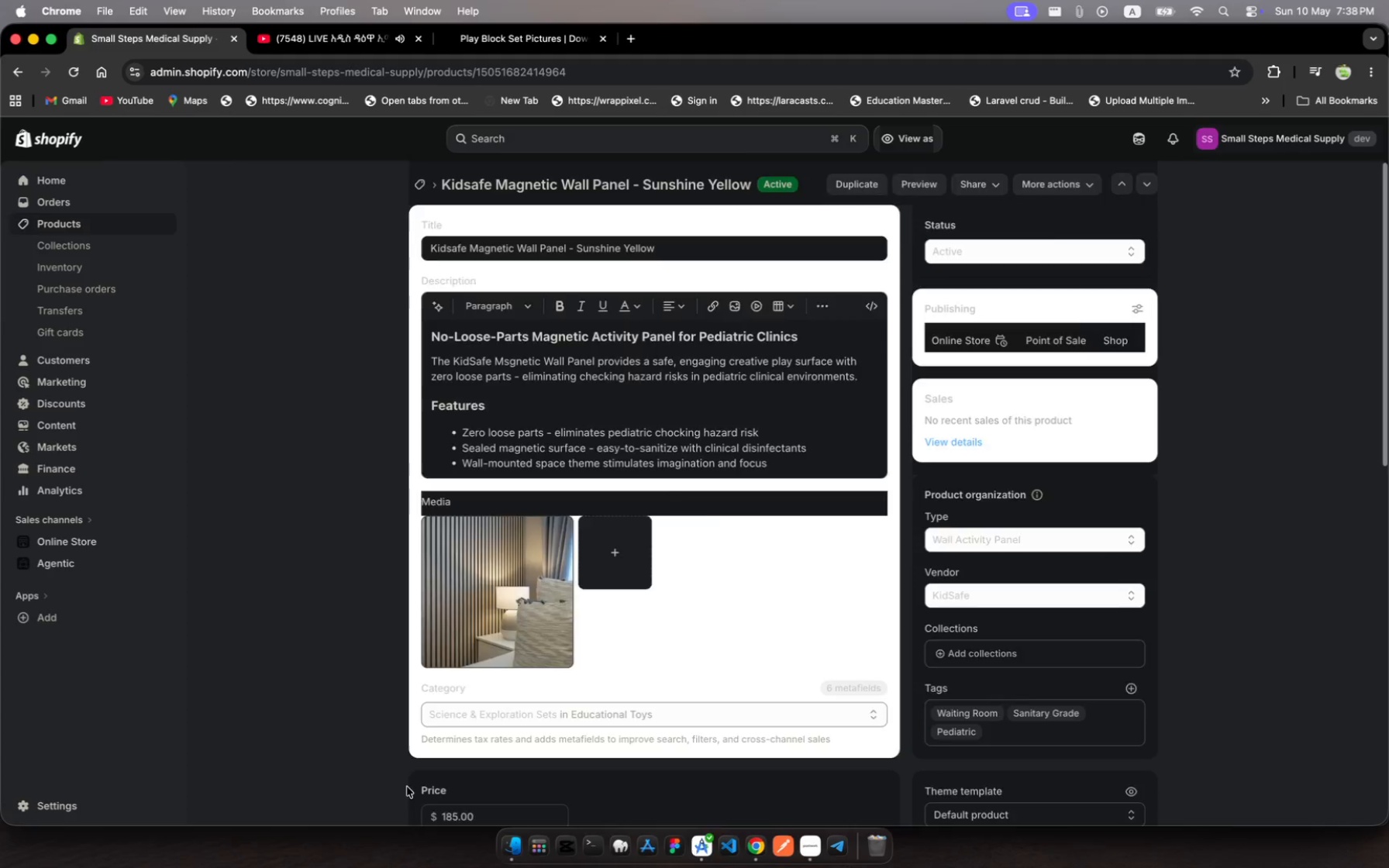 
key(Meta+C)
 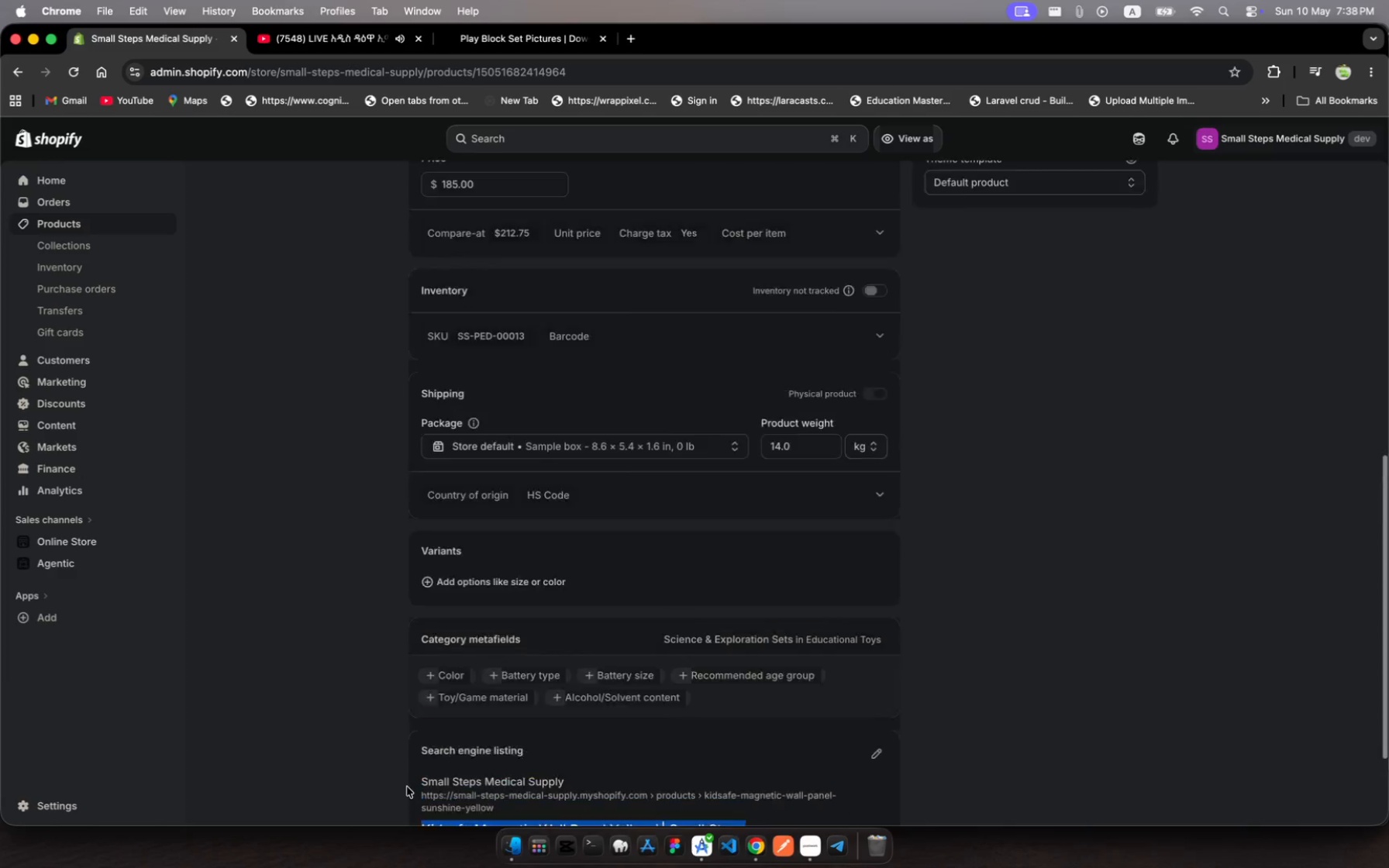 
scroll: coordinate [407, 787], scroll_direction: up, amount: 677.0
 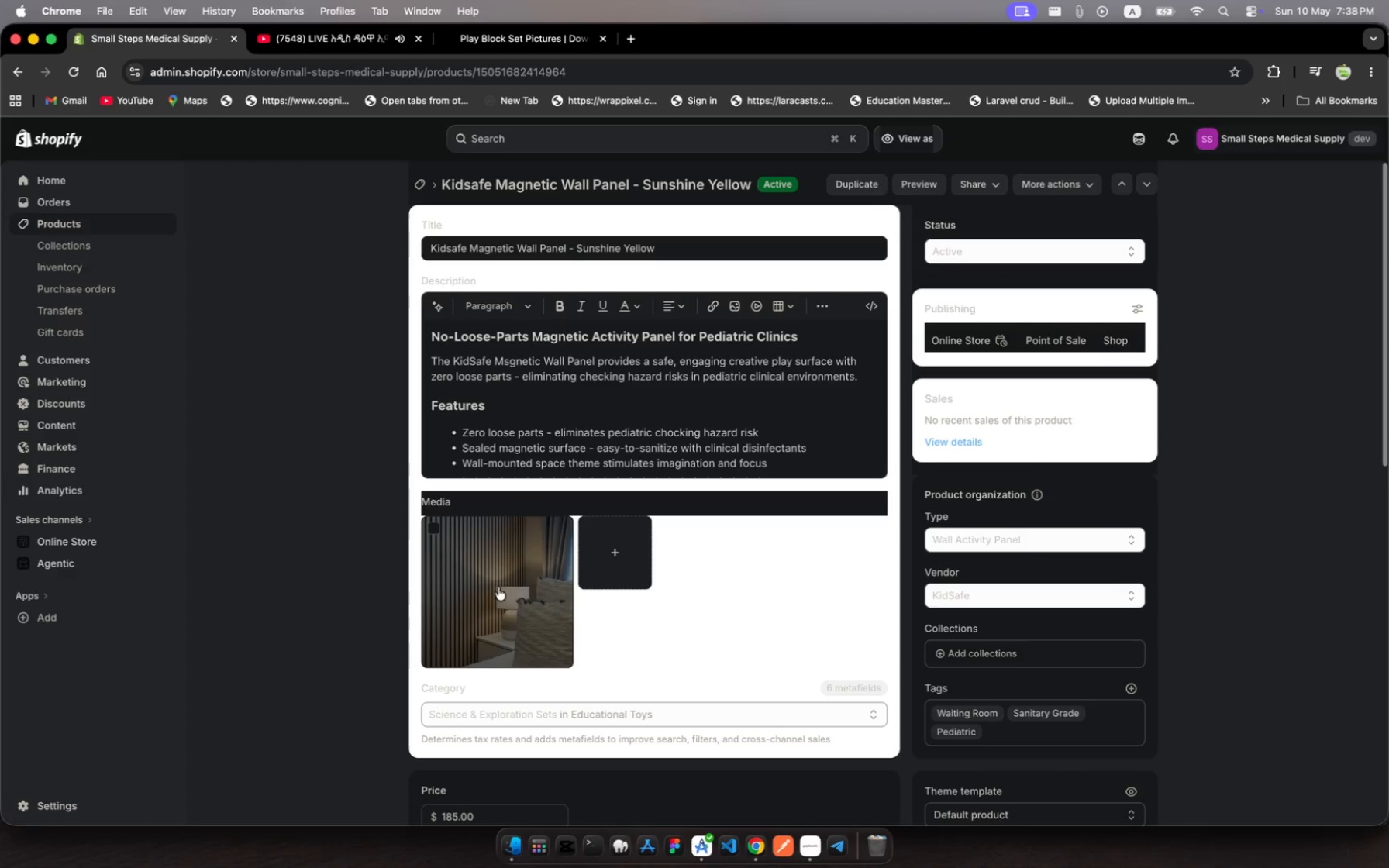 
left_click([498, 587])
 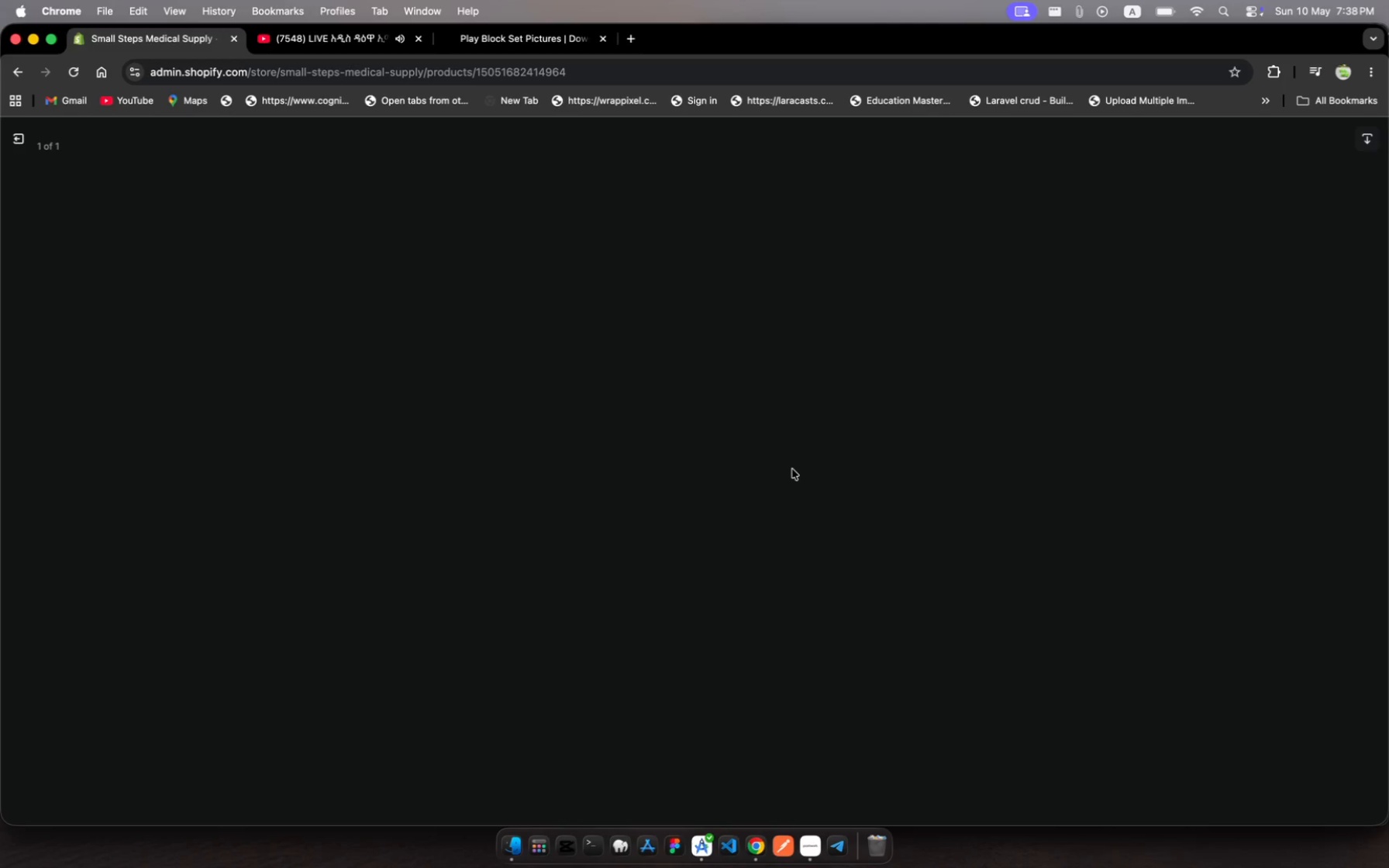 
wait(19.77)
 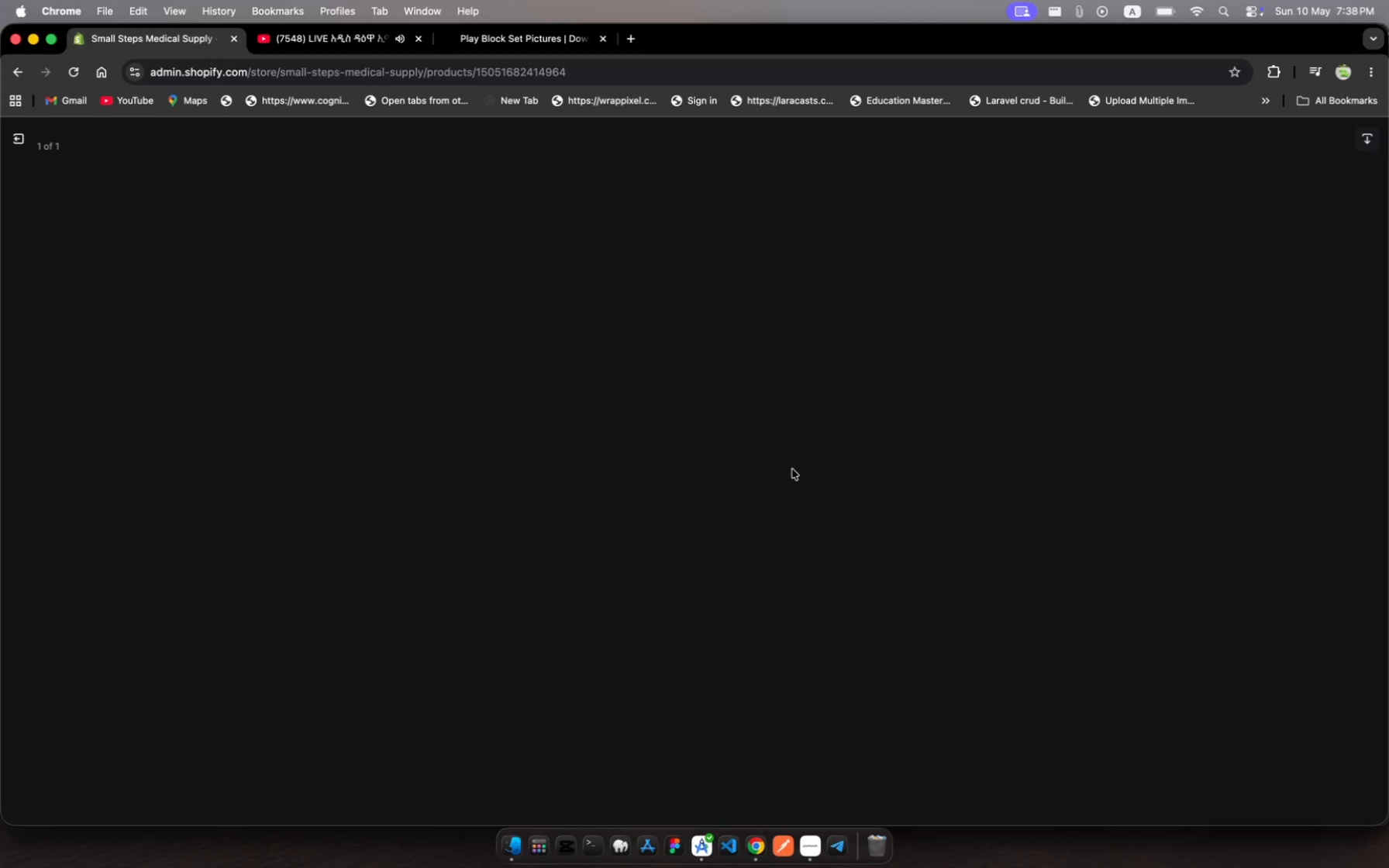 
left_click([1201, 312])
 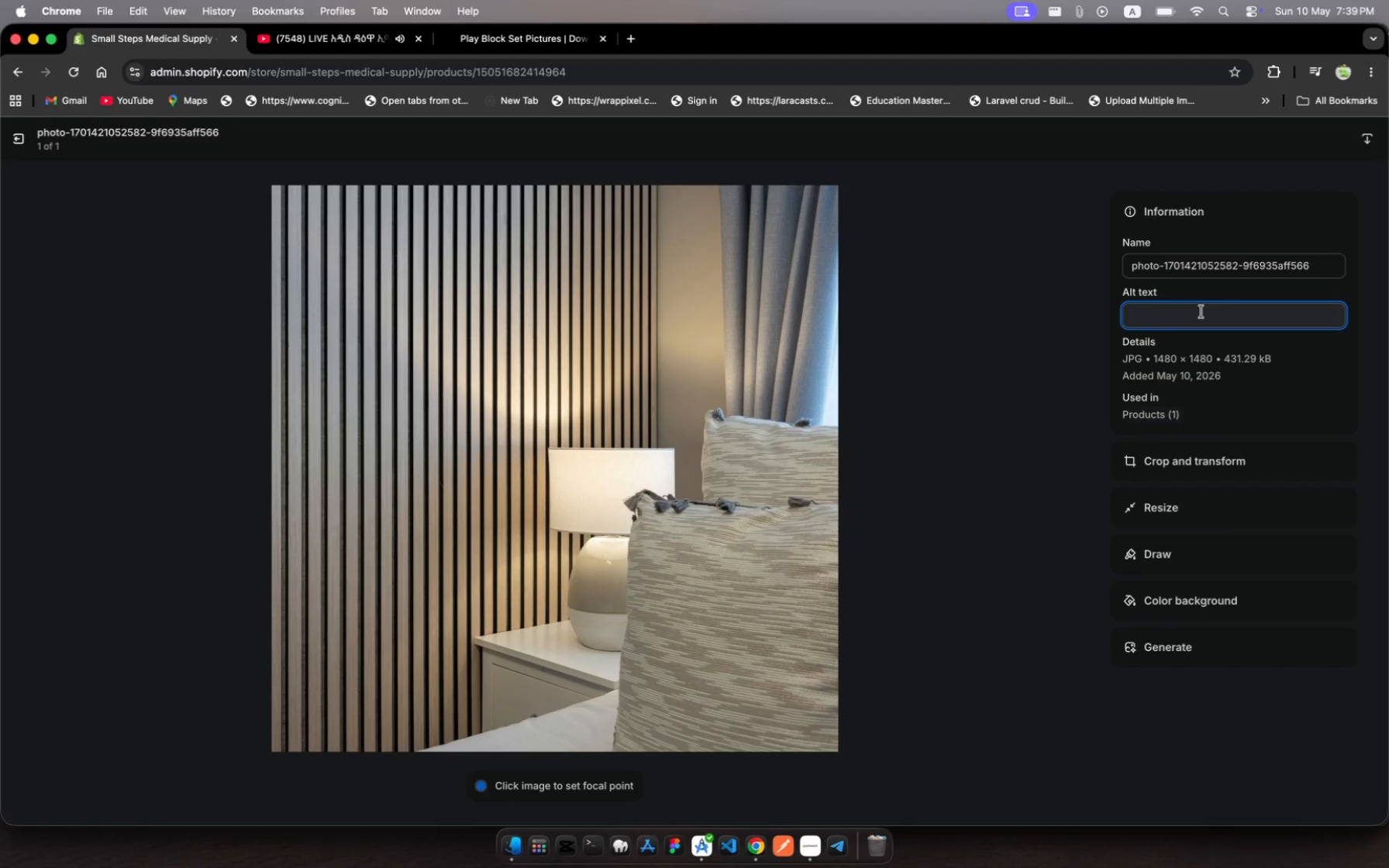 
key(Meta+V)
 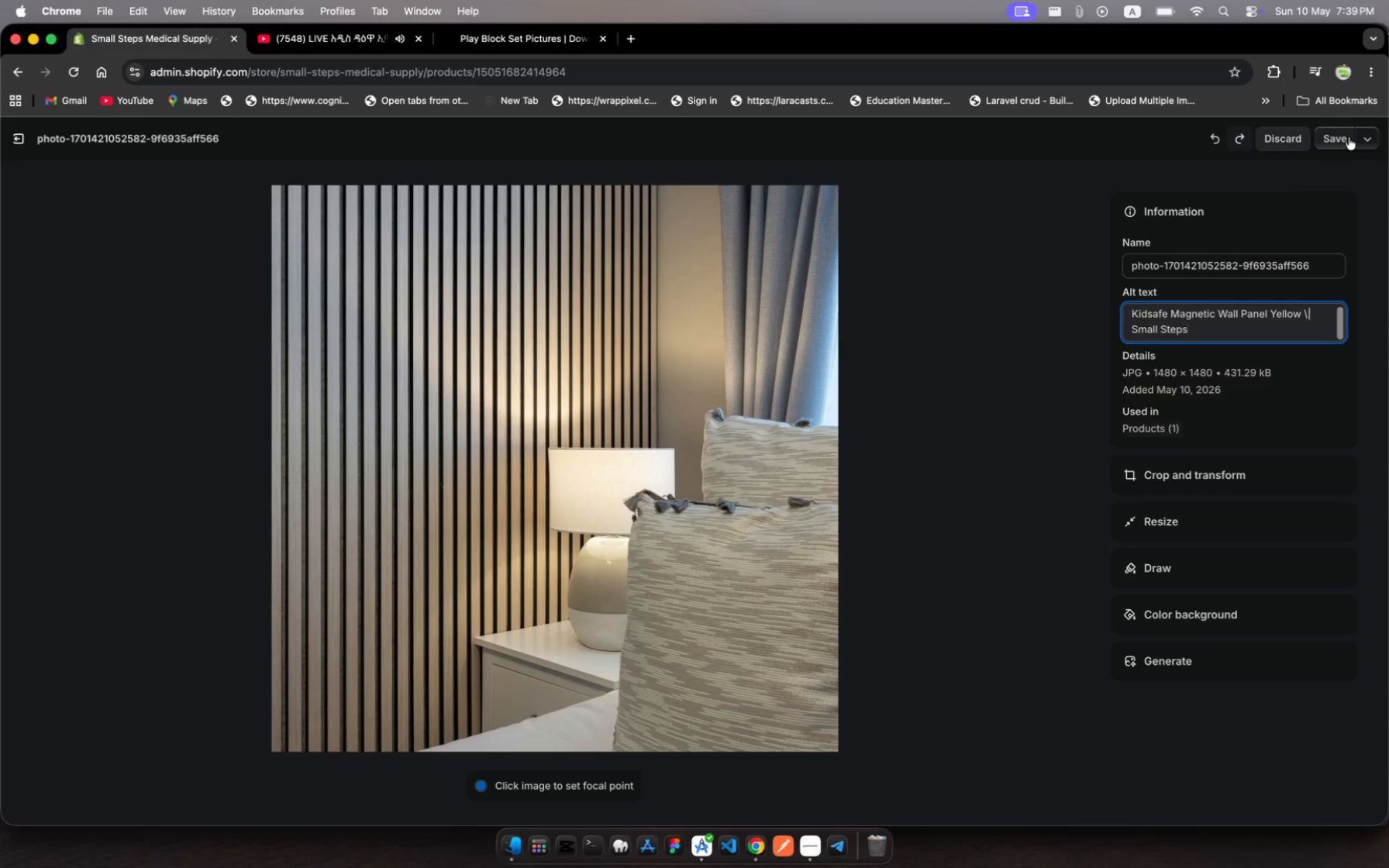 
left_click([1336, 136])
 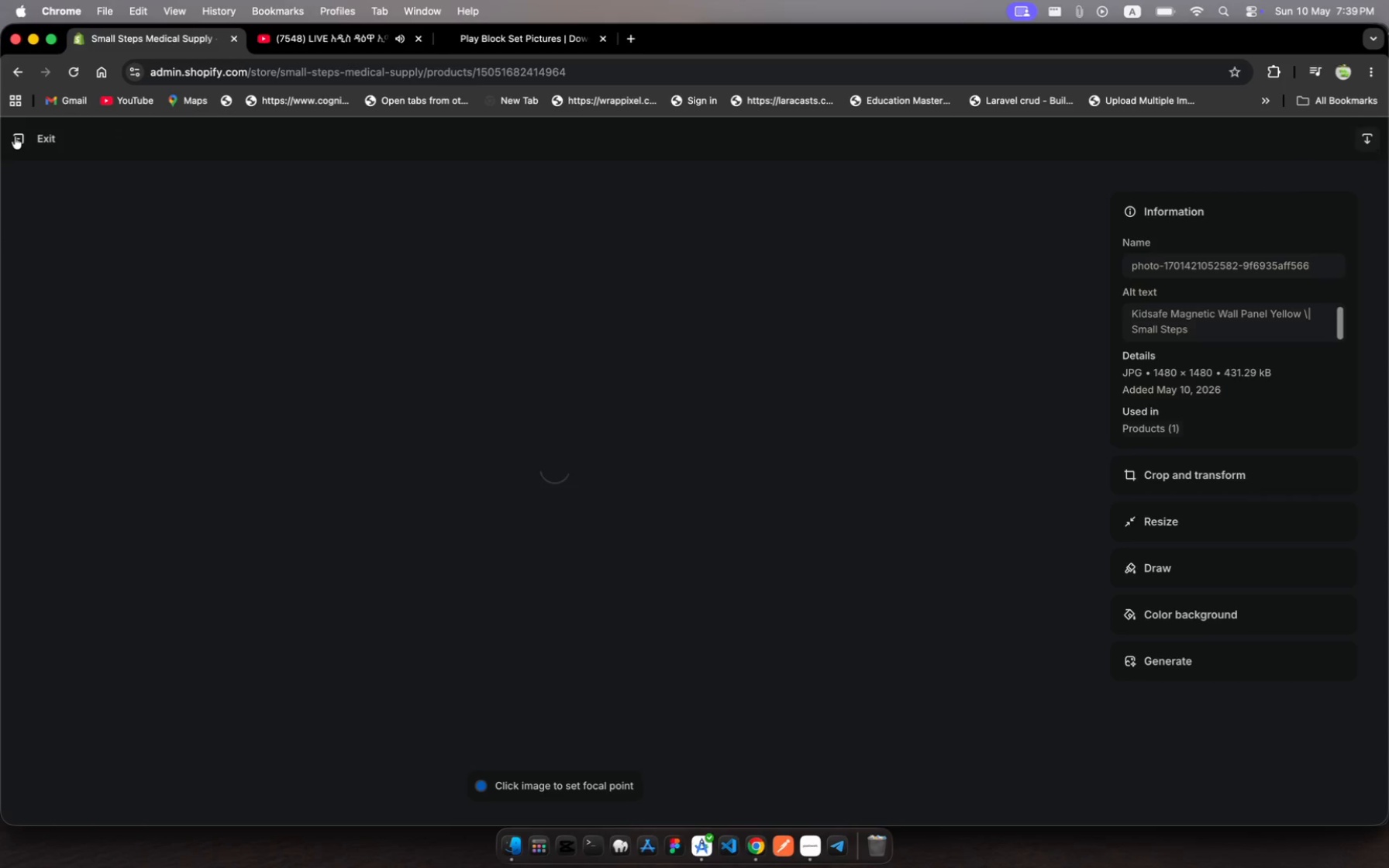 
left_click([15, 136])
 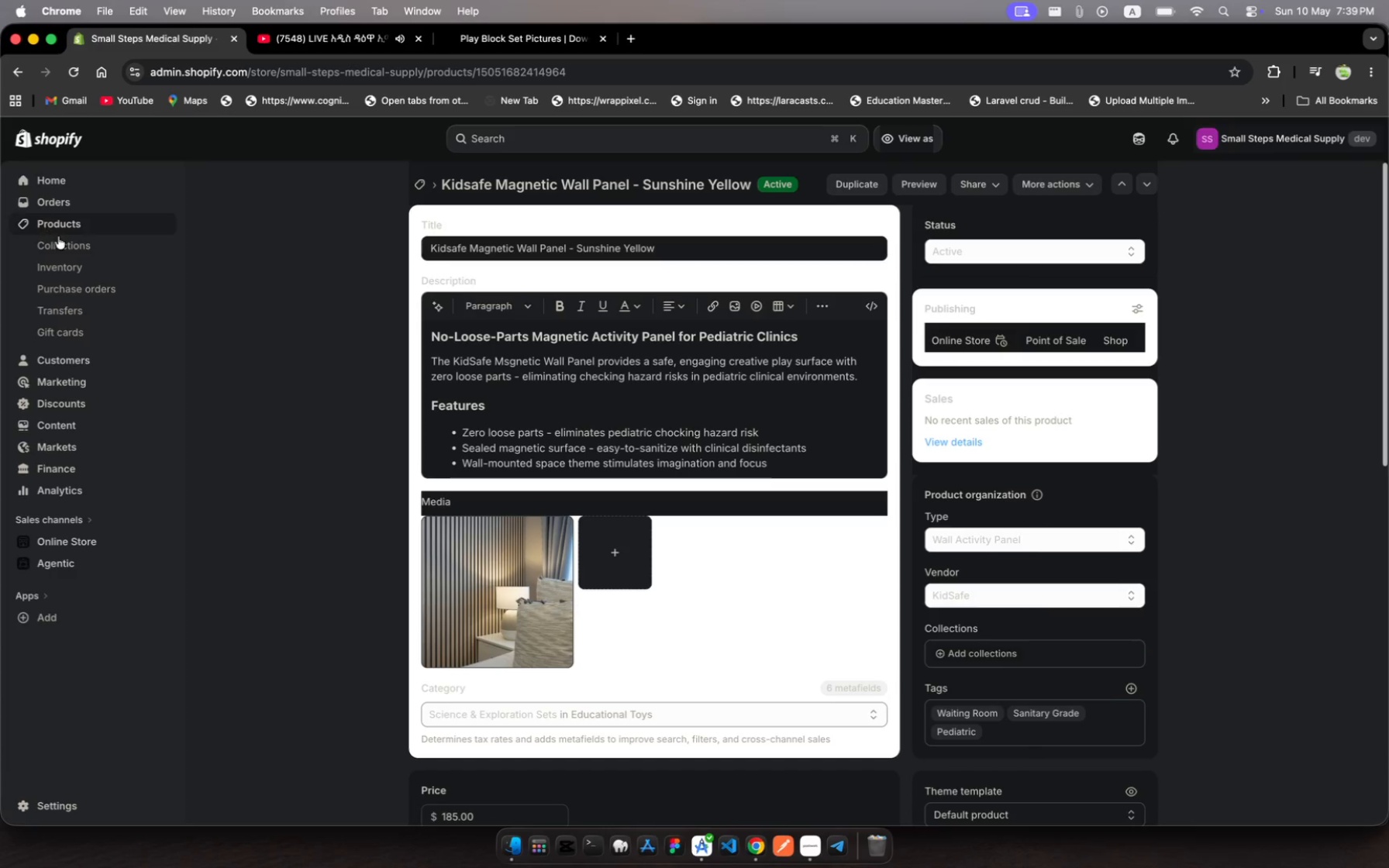 
left_click([78, 223])
 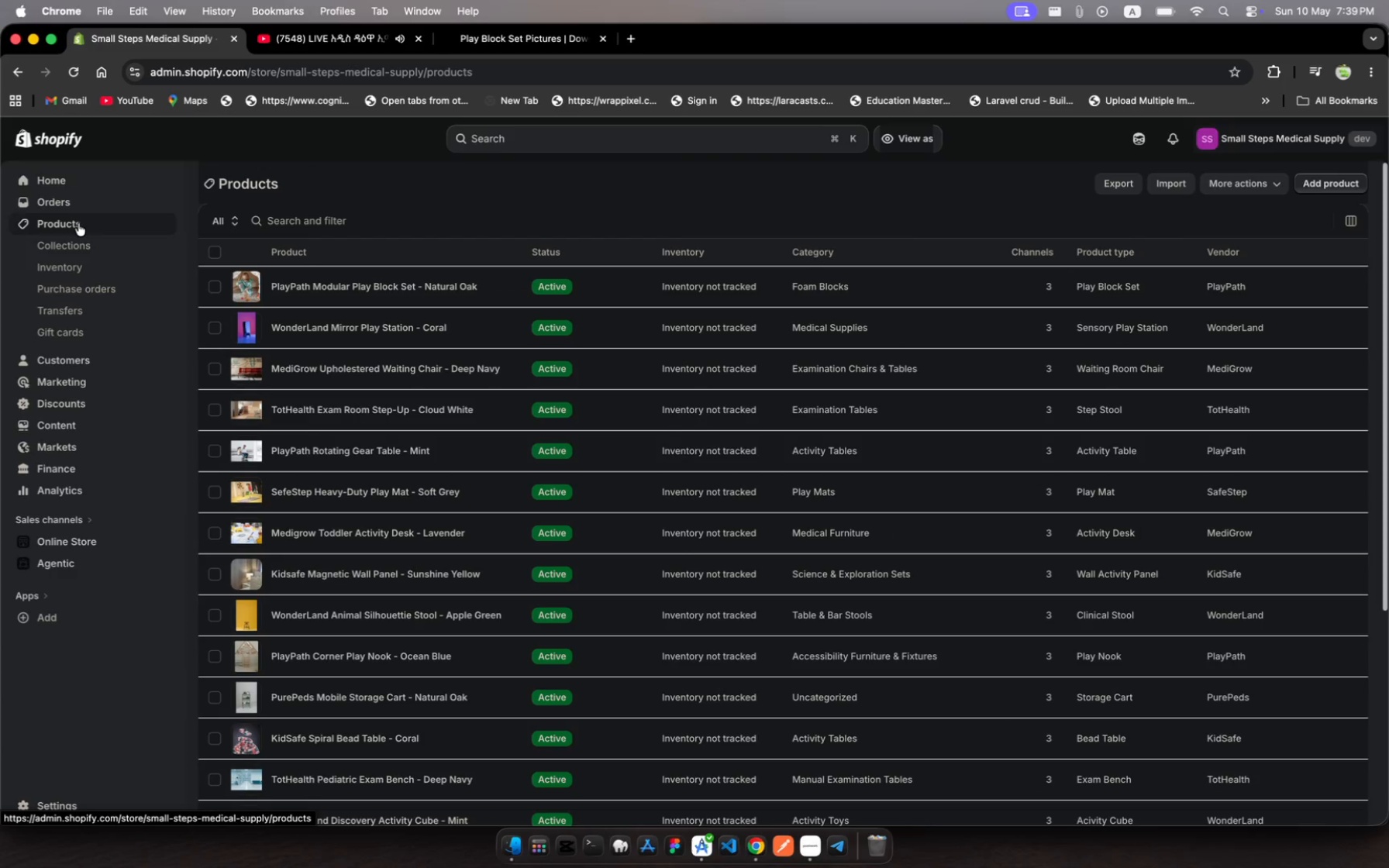 
scroll: coordinate [424, 381], scroll_direction: down, amount: 40.0
 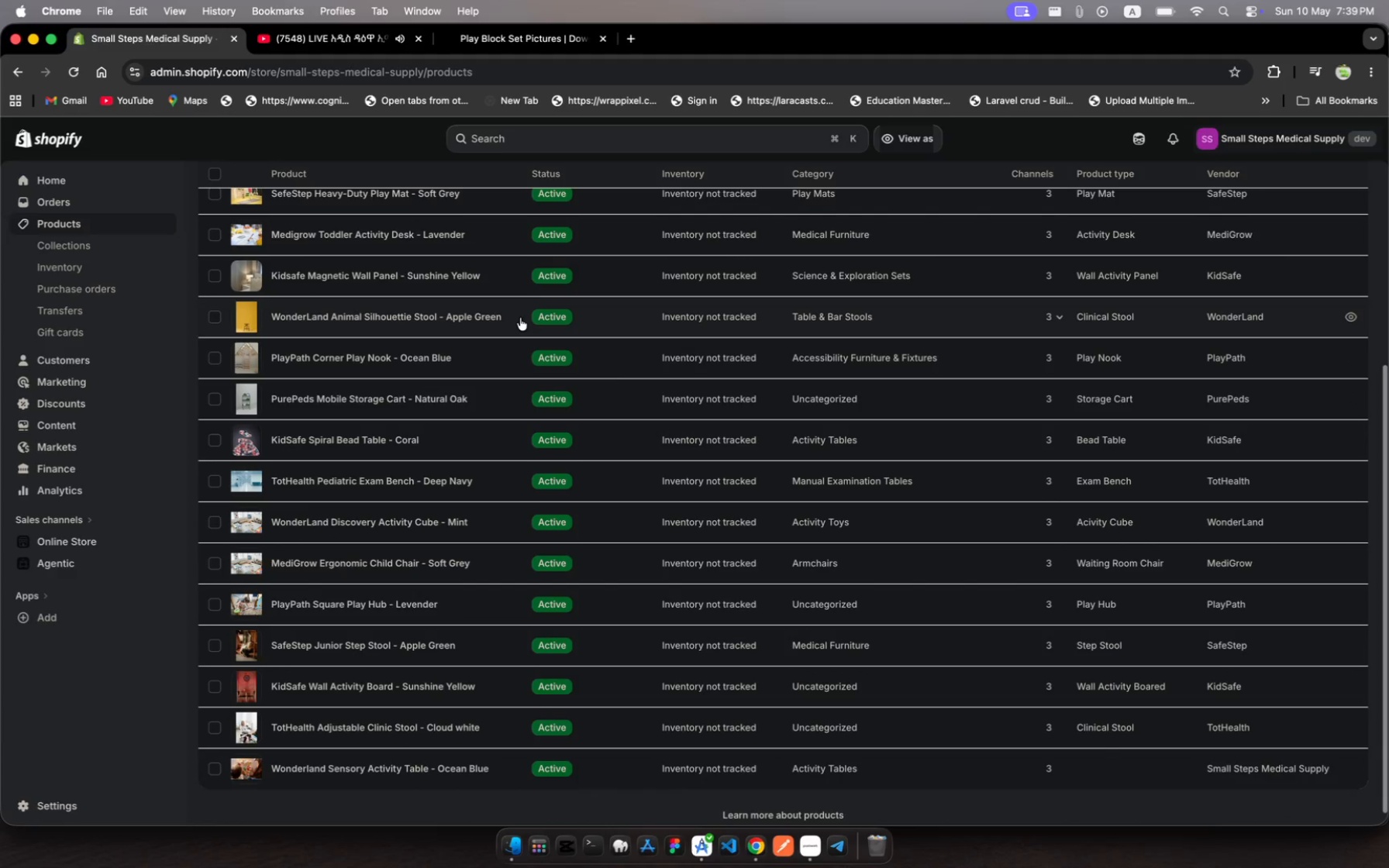 
left_click([520, 318])
 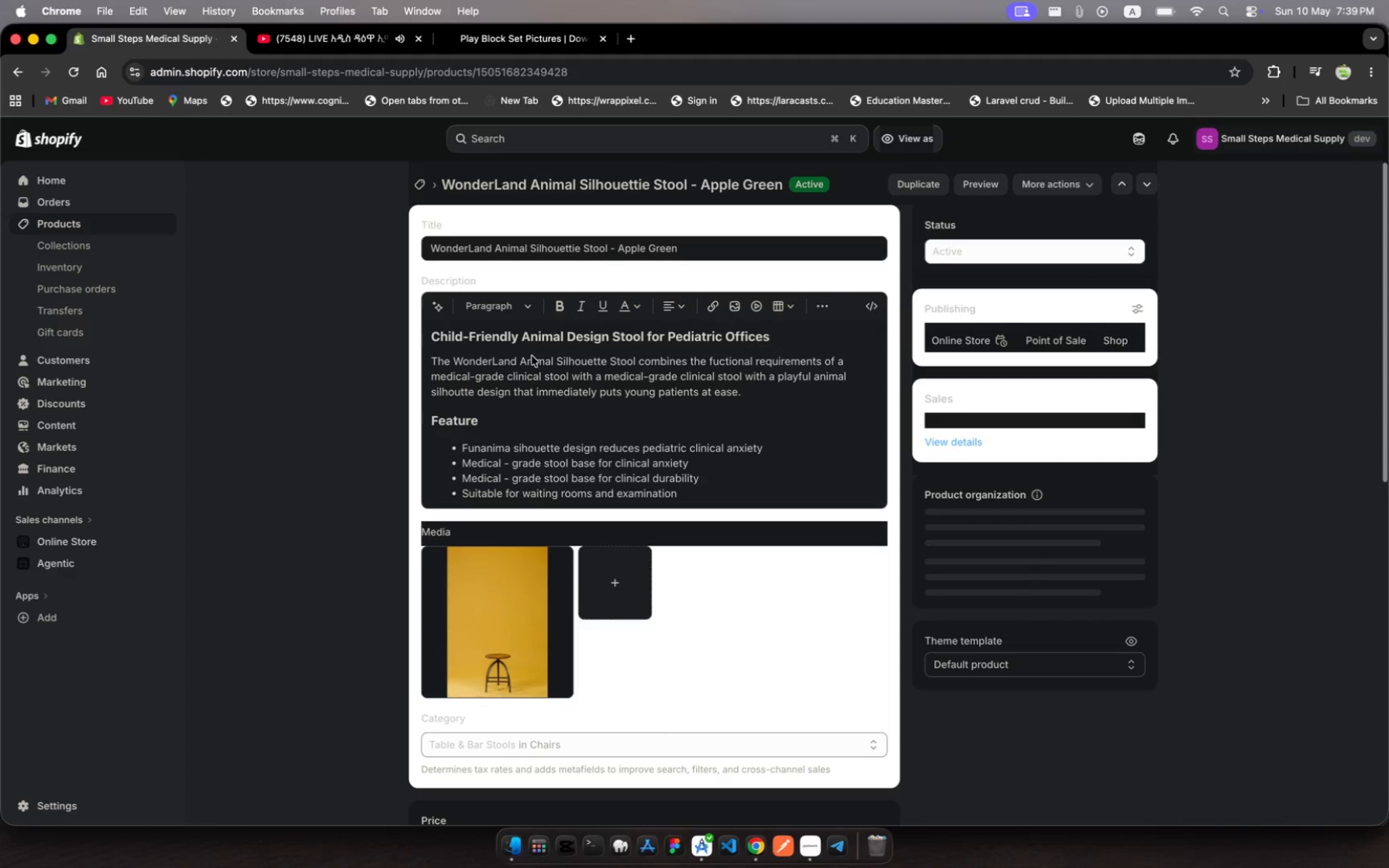 
scroll: coordinate [590, 625], scroll_direction: down, amount: 451.0
 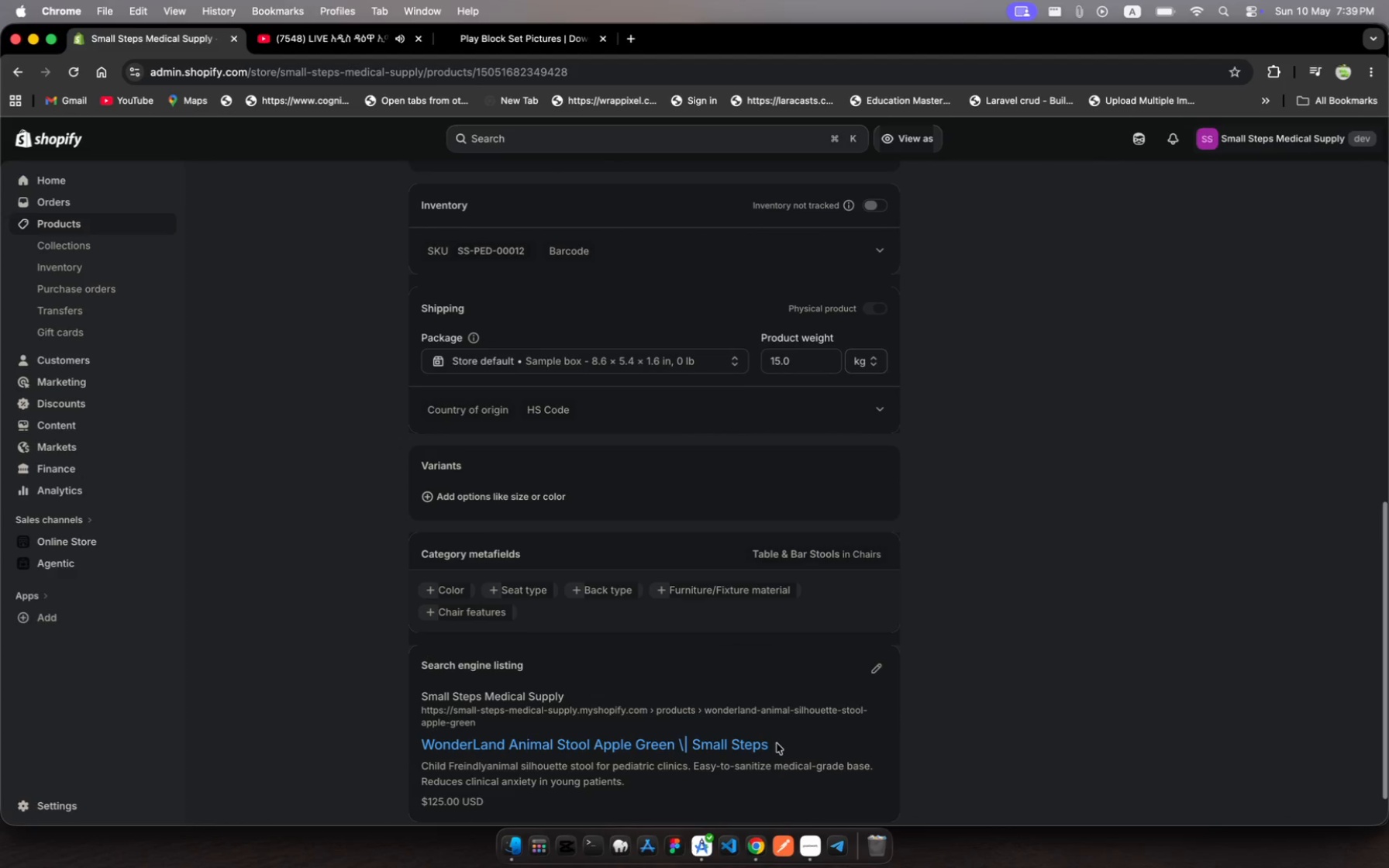 
left_click_drag(start_coordinate=[777, 743], to_coordinate=[364, 732])
 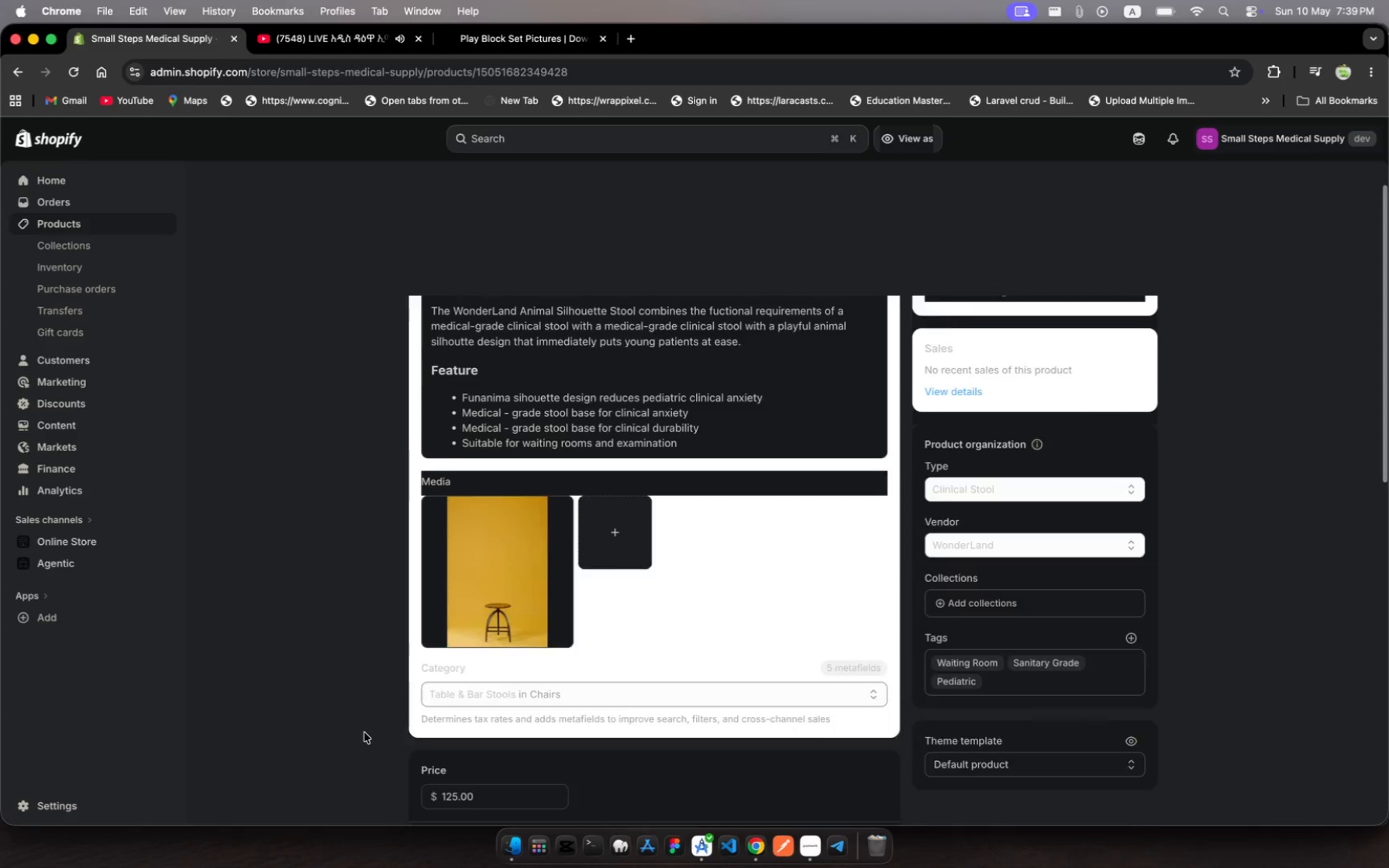 
key(Meta+C)
 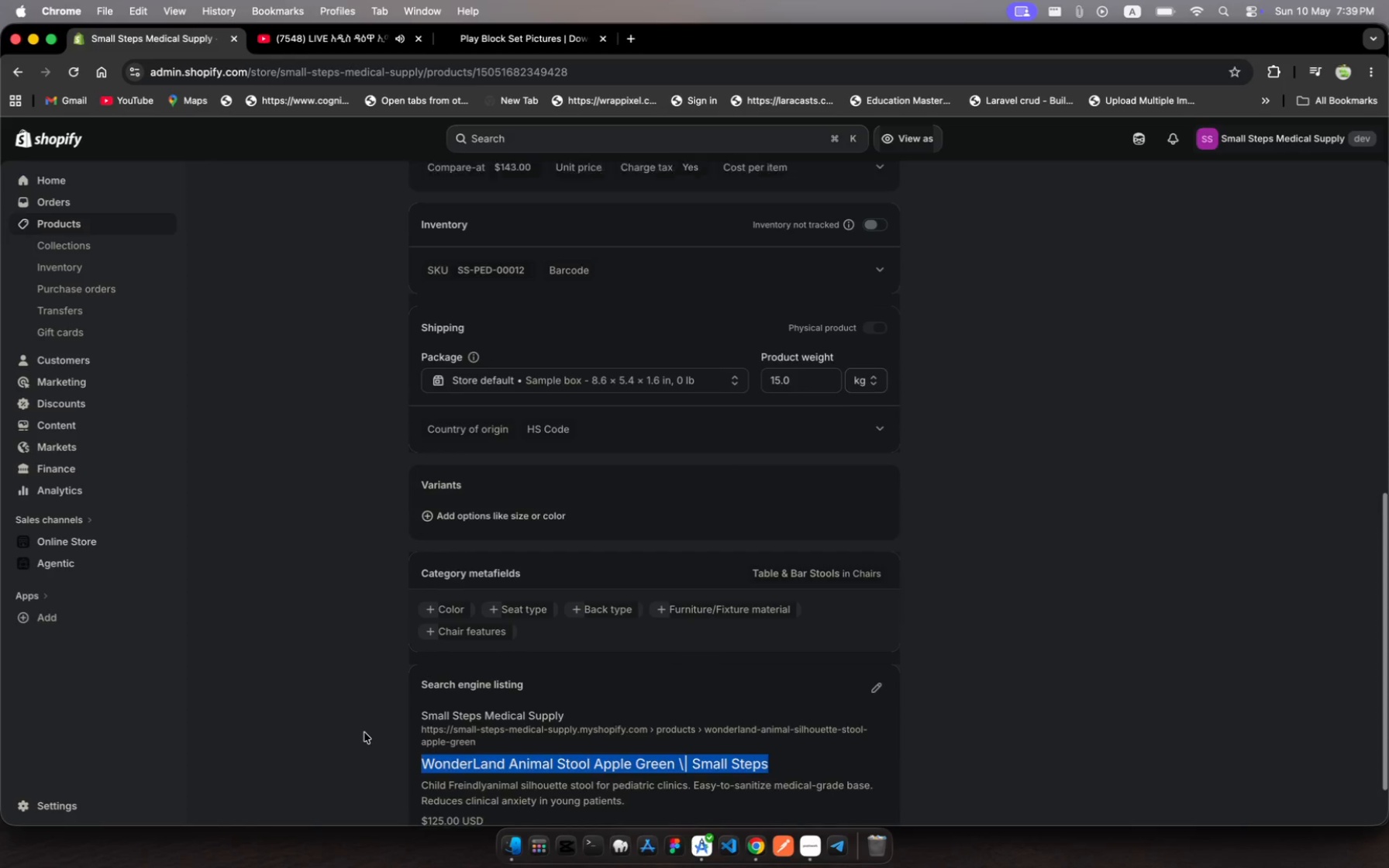 
scroll: coordinate [364, 732], scroll_direction: up, amount: 615.0
 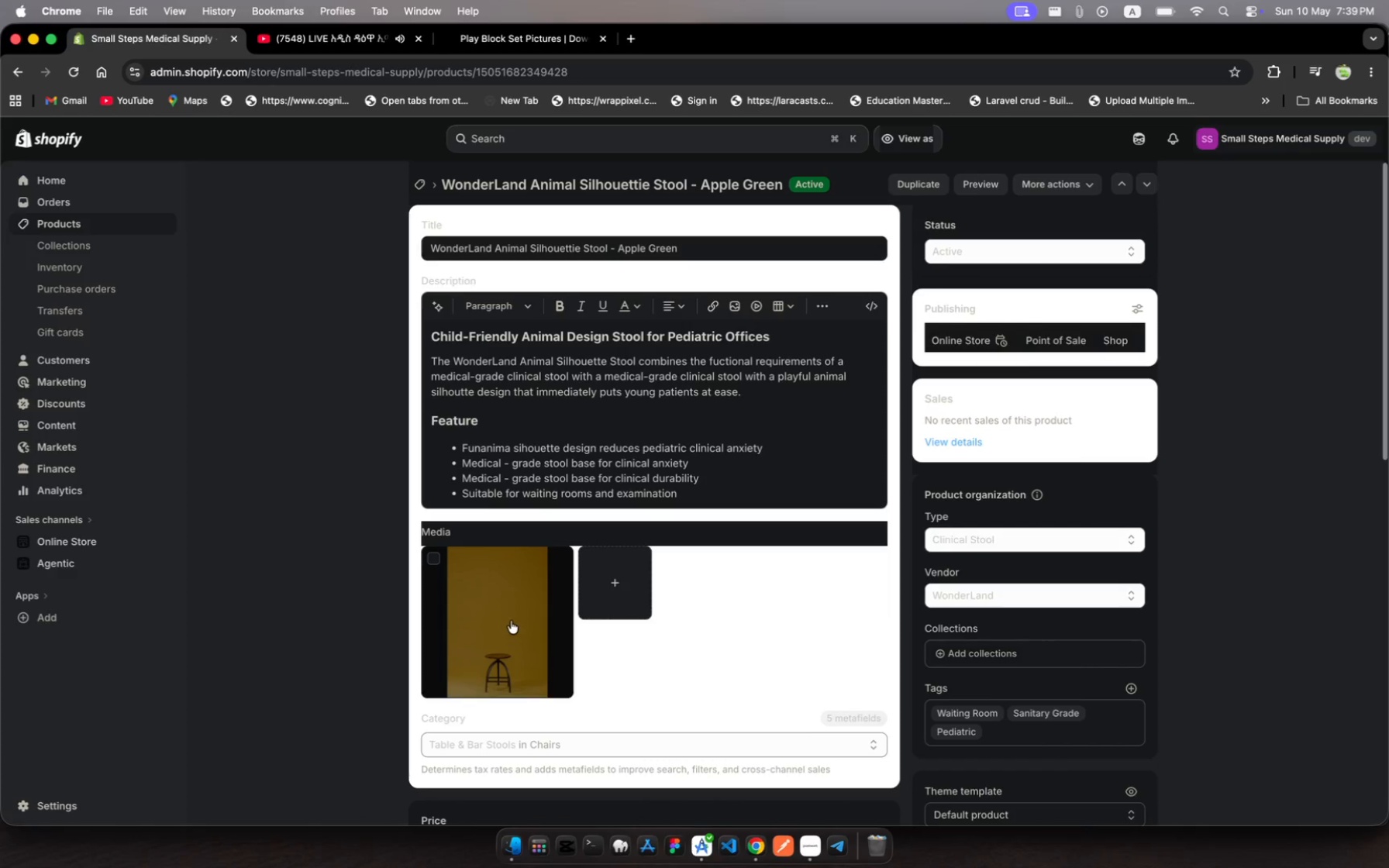 
left_click([511, 621])
 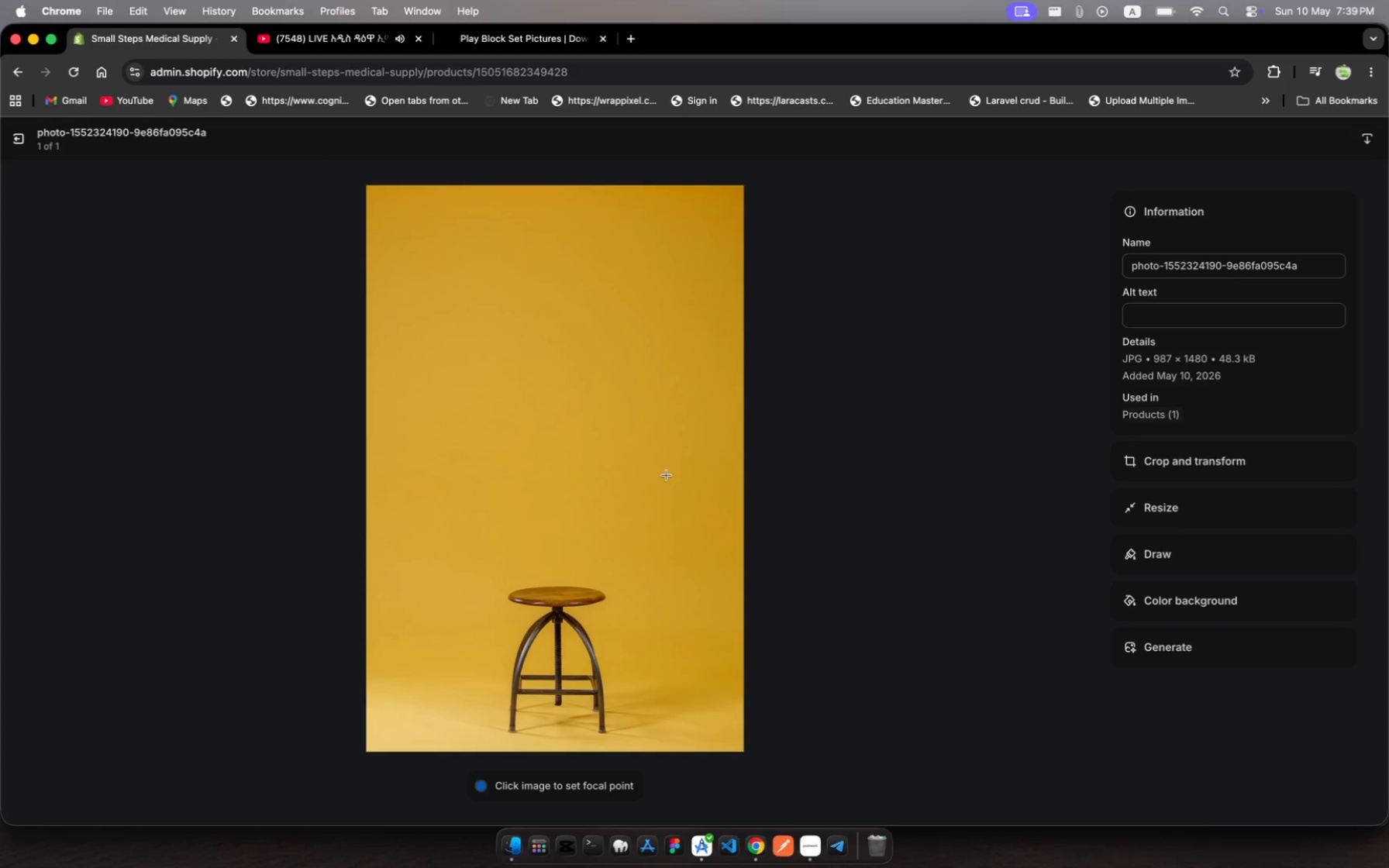 
wait(5.63)
 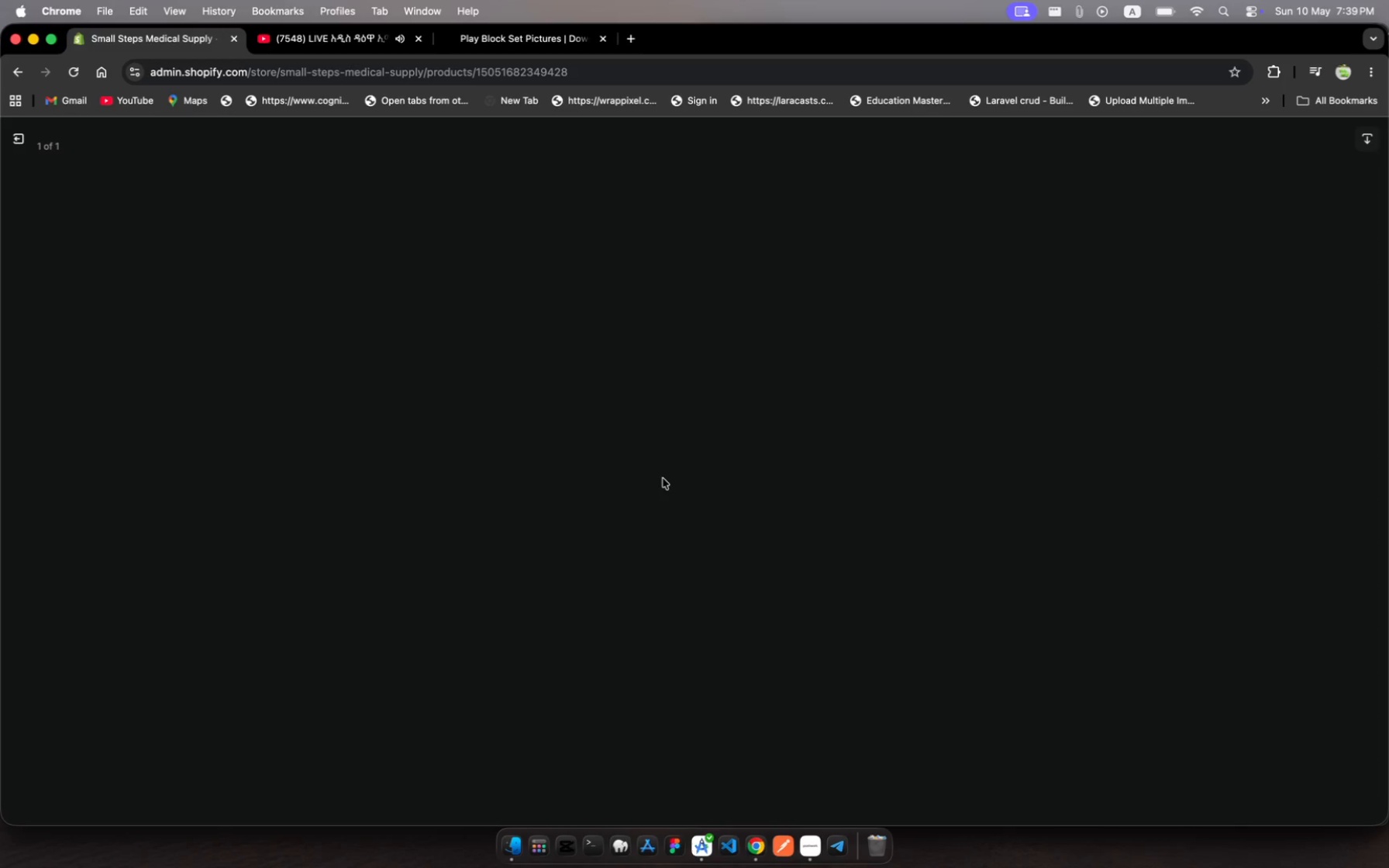 
left_click([1139, 311])
 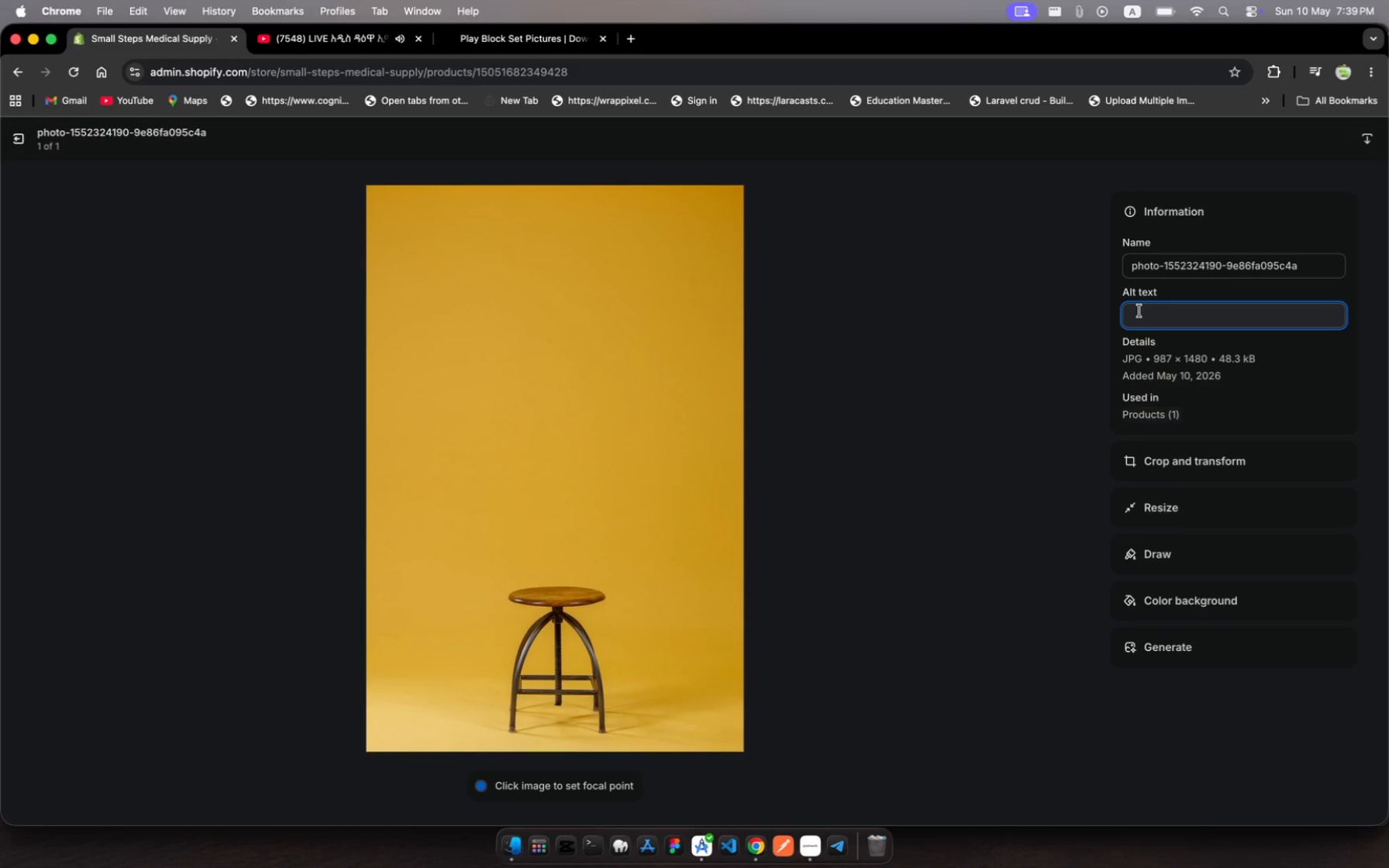 
key(Meta+V)
 